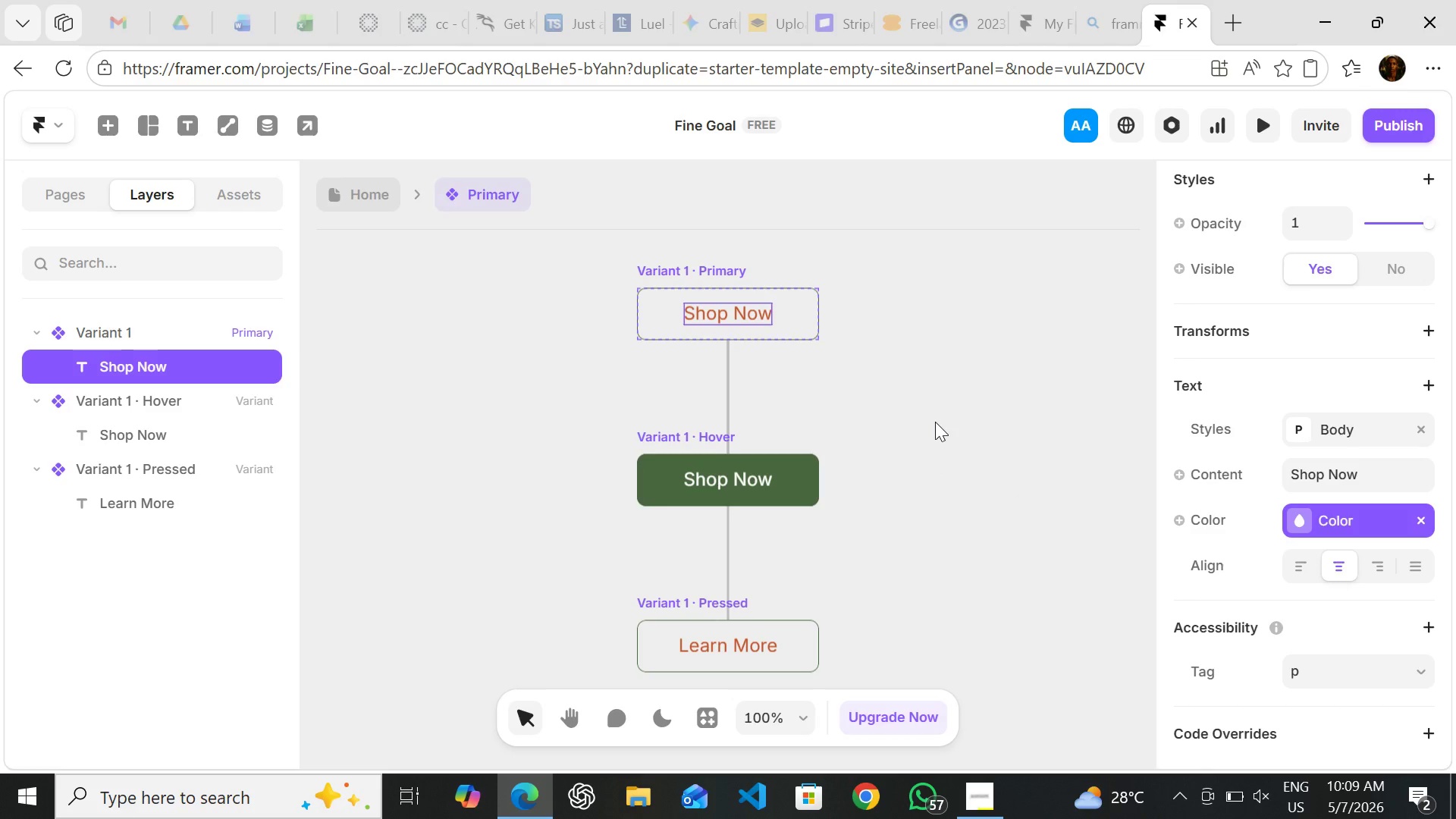 
wait(6.48)
 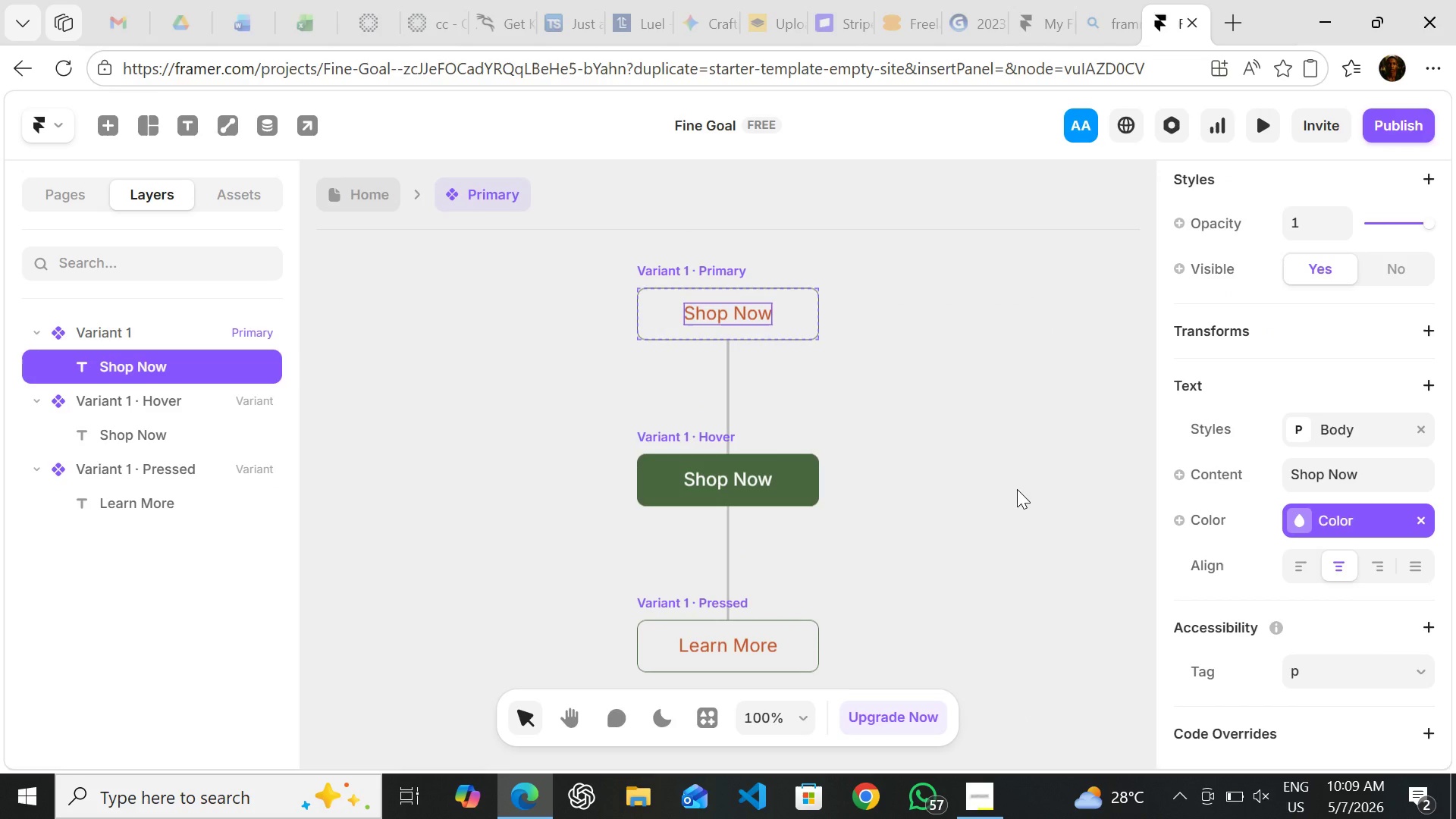 
left_click([1181, 519])
 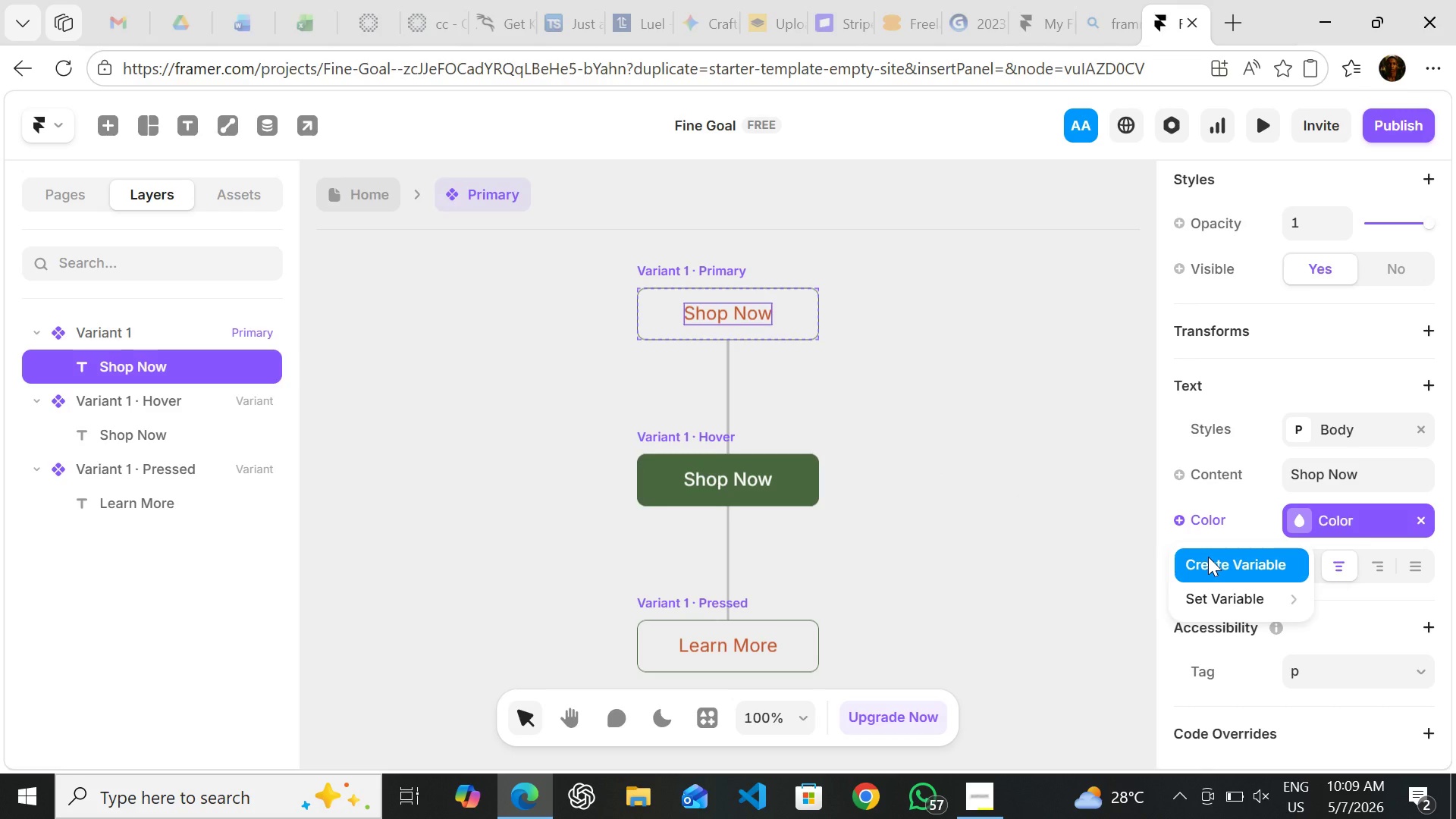 
wait(5.91)
 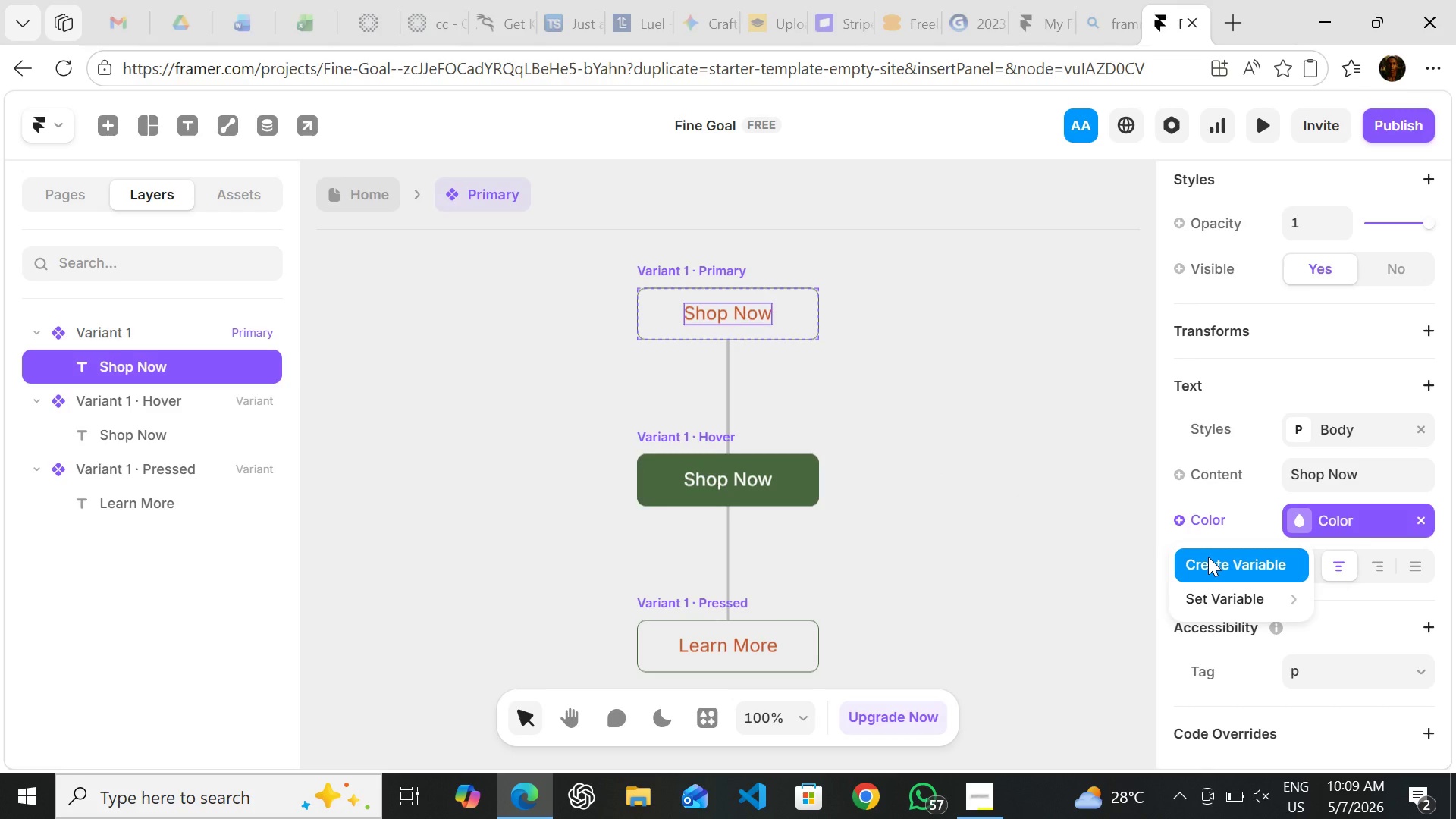 
left_click([1208, 557])
 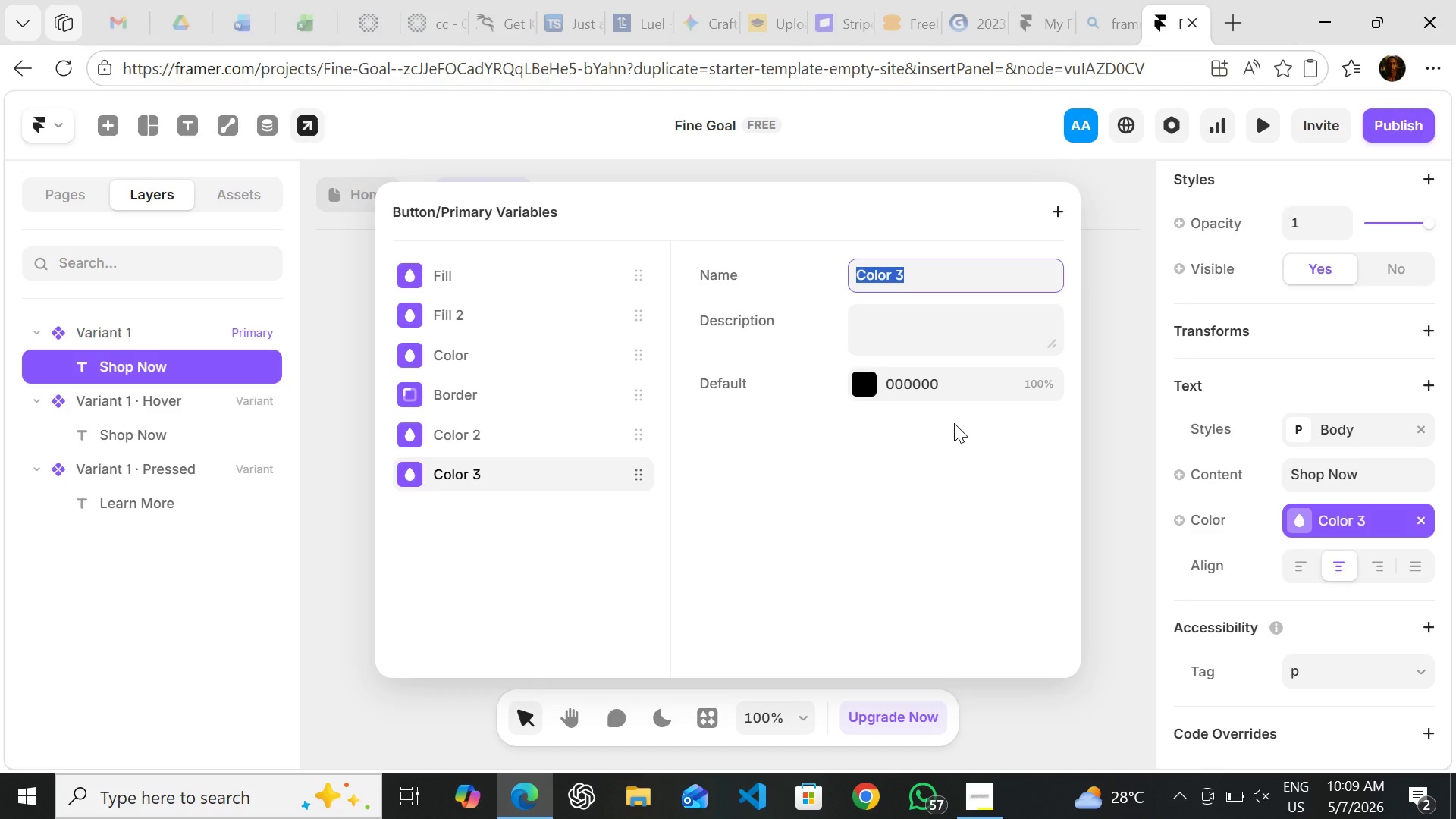 
wait(7.41)
 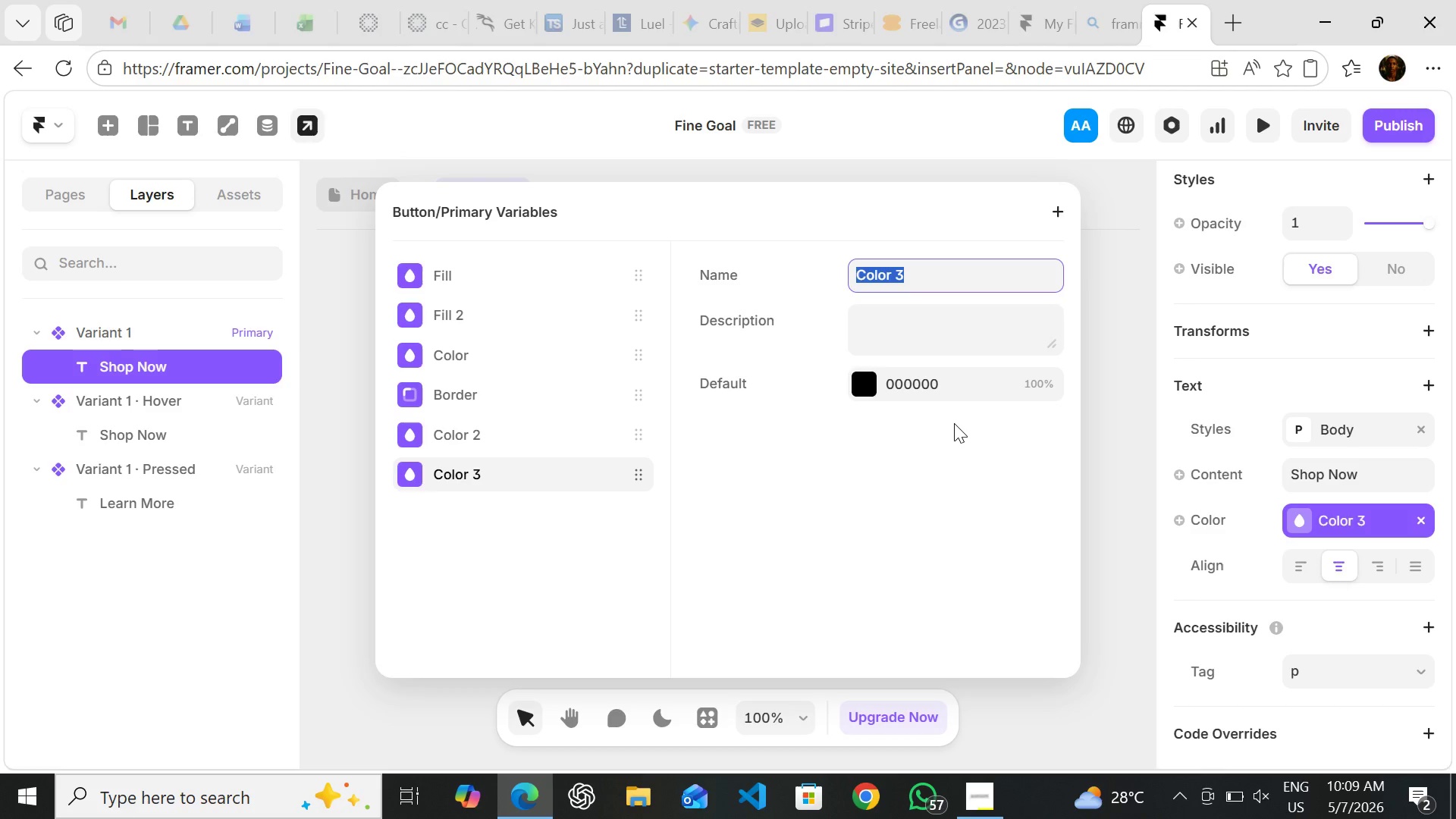 
left_click([862, 383])
 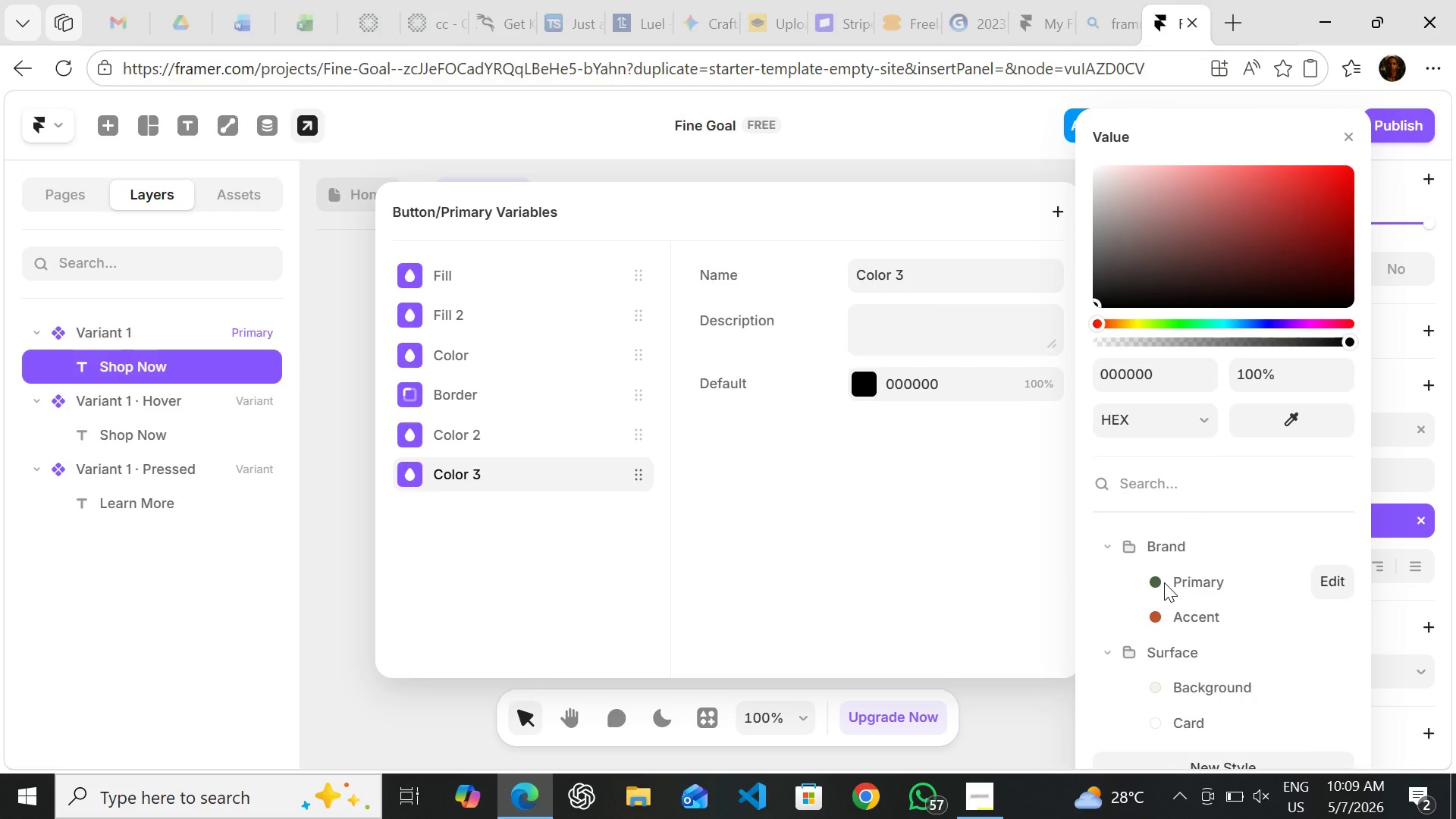 
wait(13.55)
 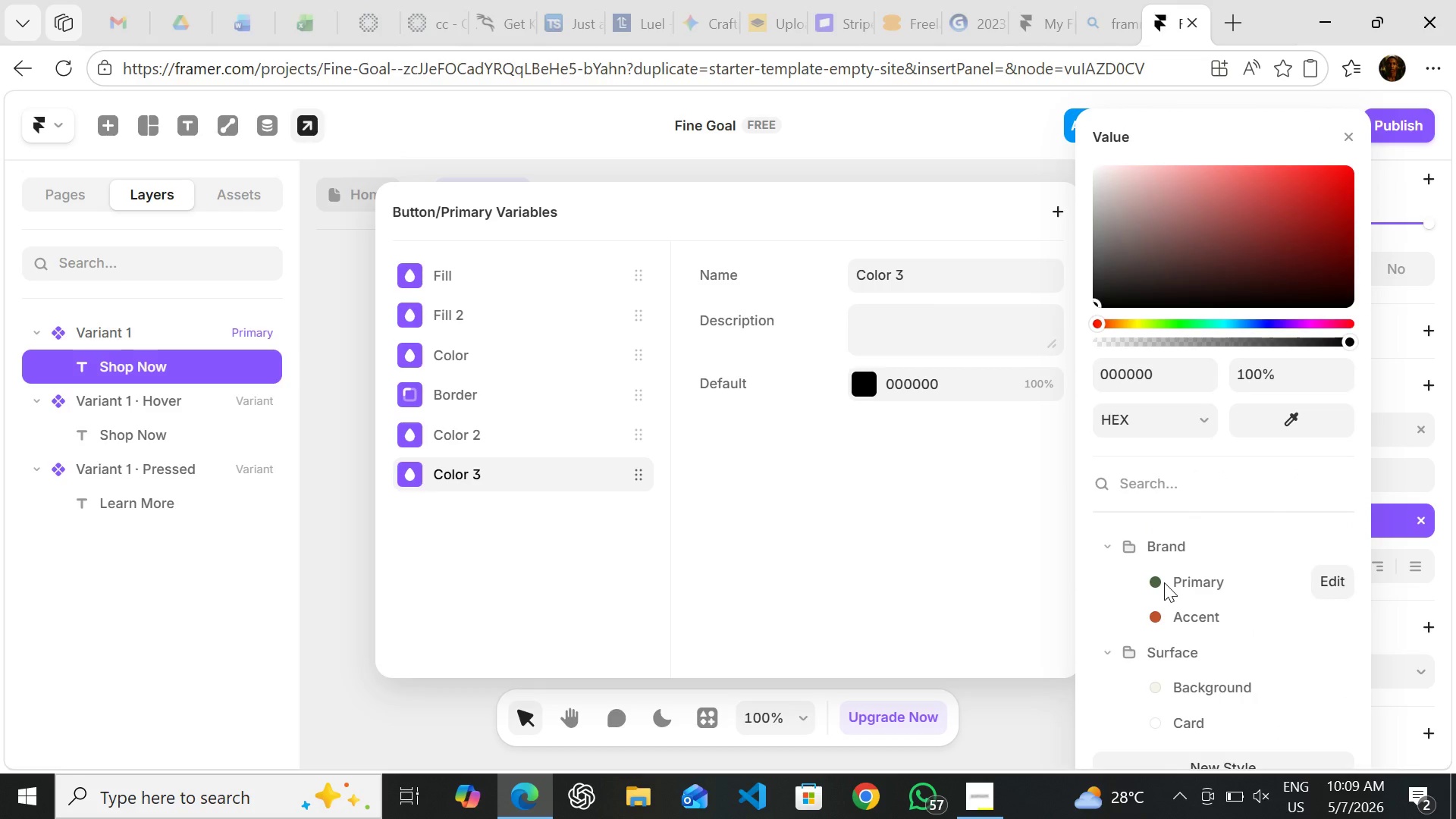 
left_click([1164, 582])
 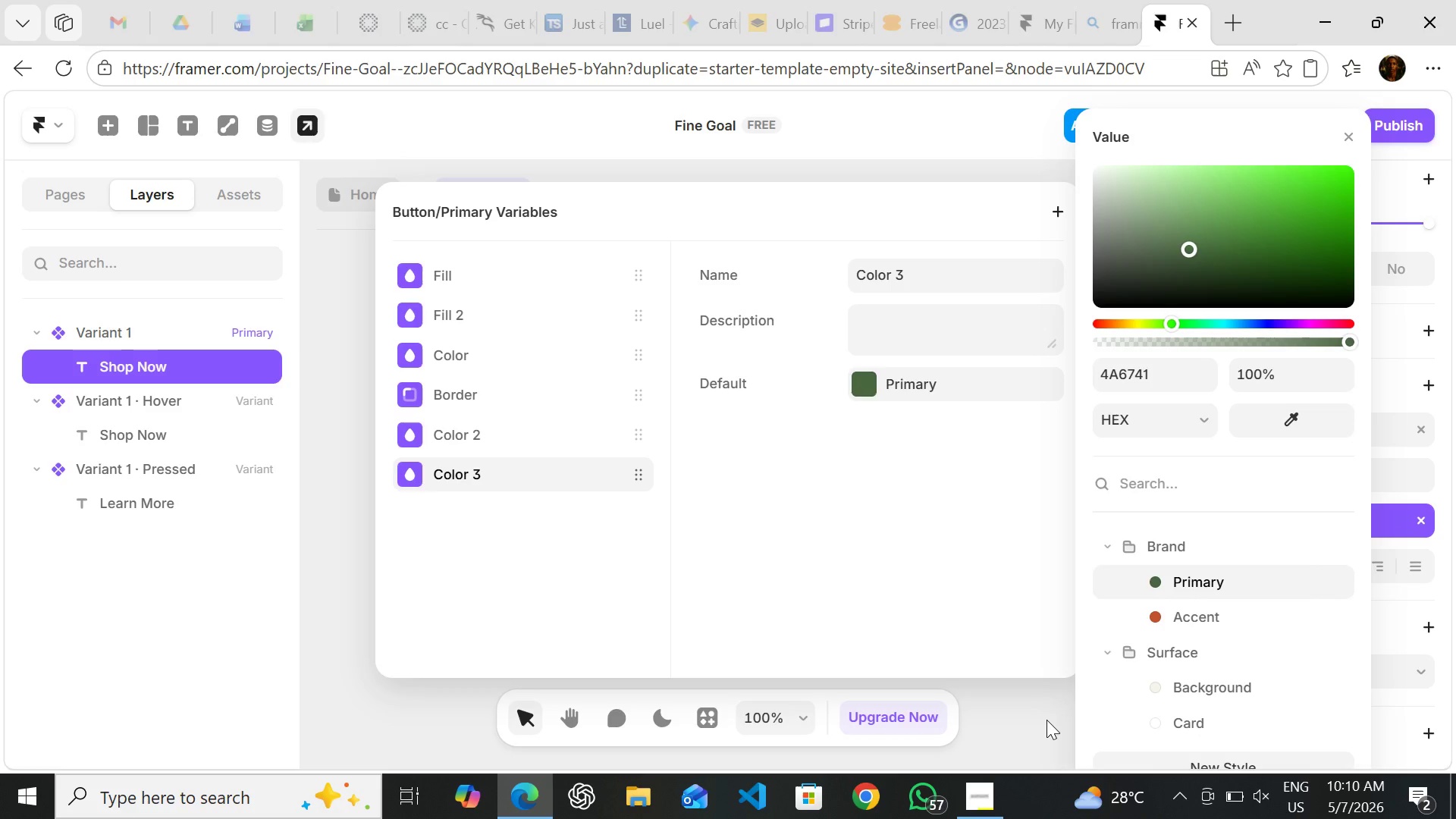 
left_click([1046, 720])
 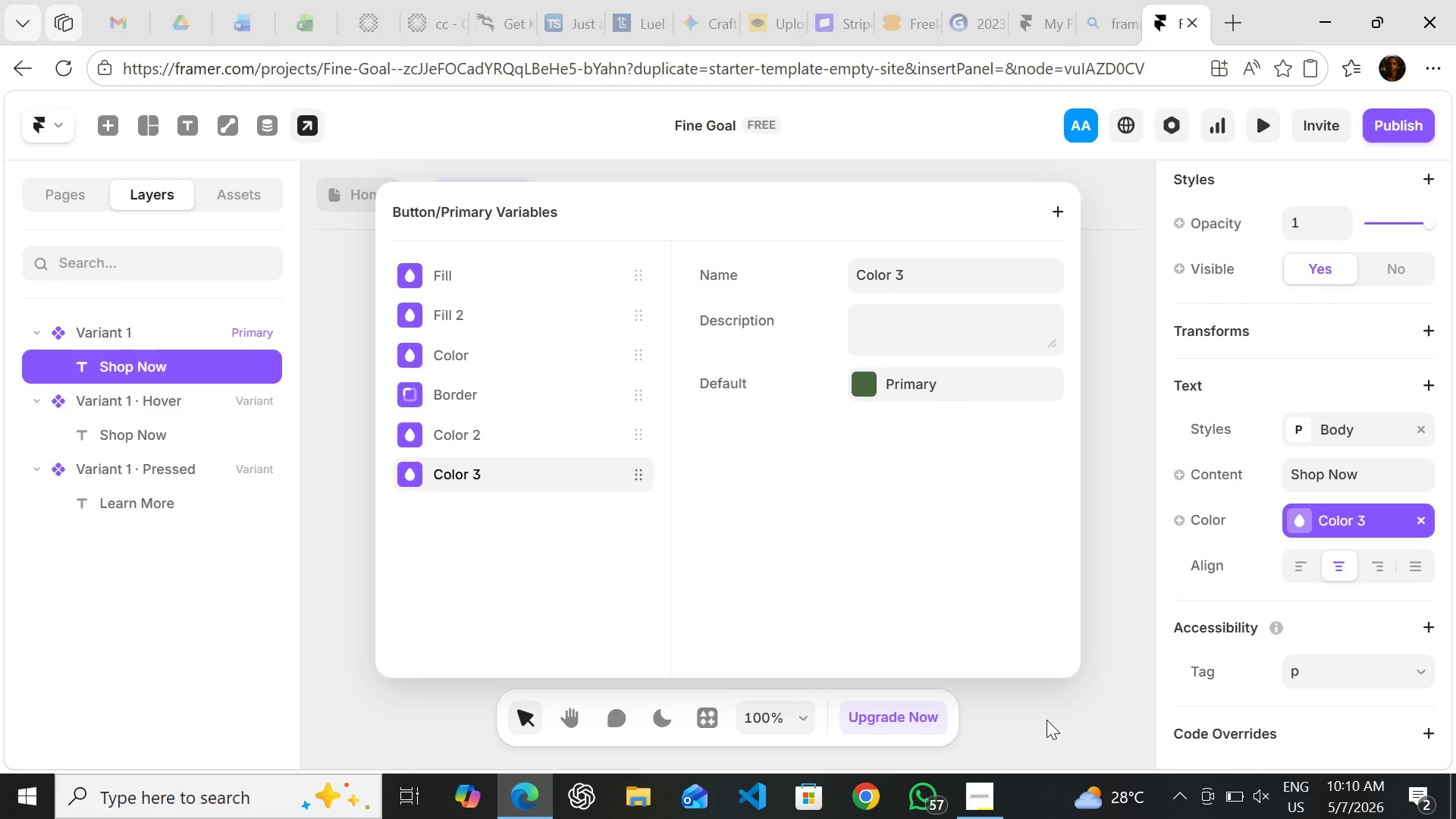 
left_click([1046, 720])
 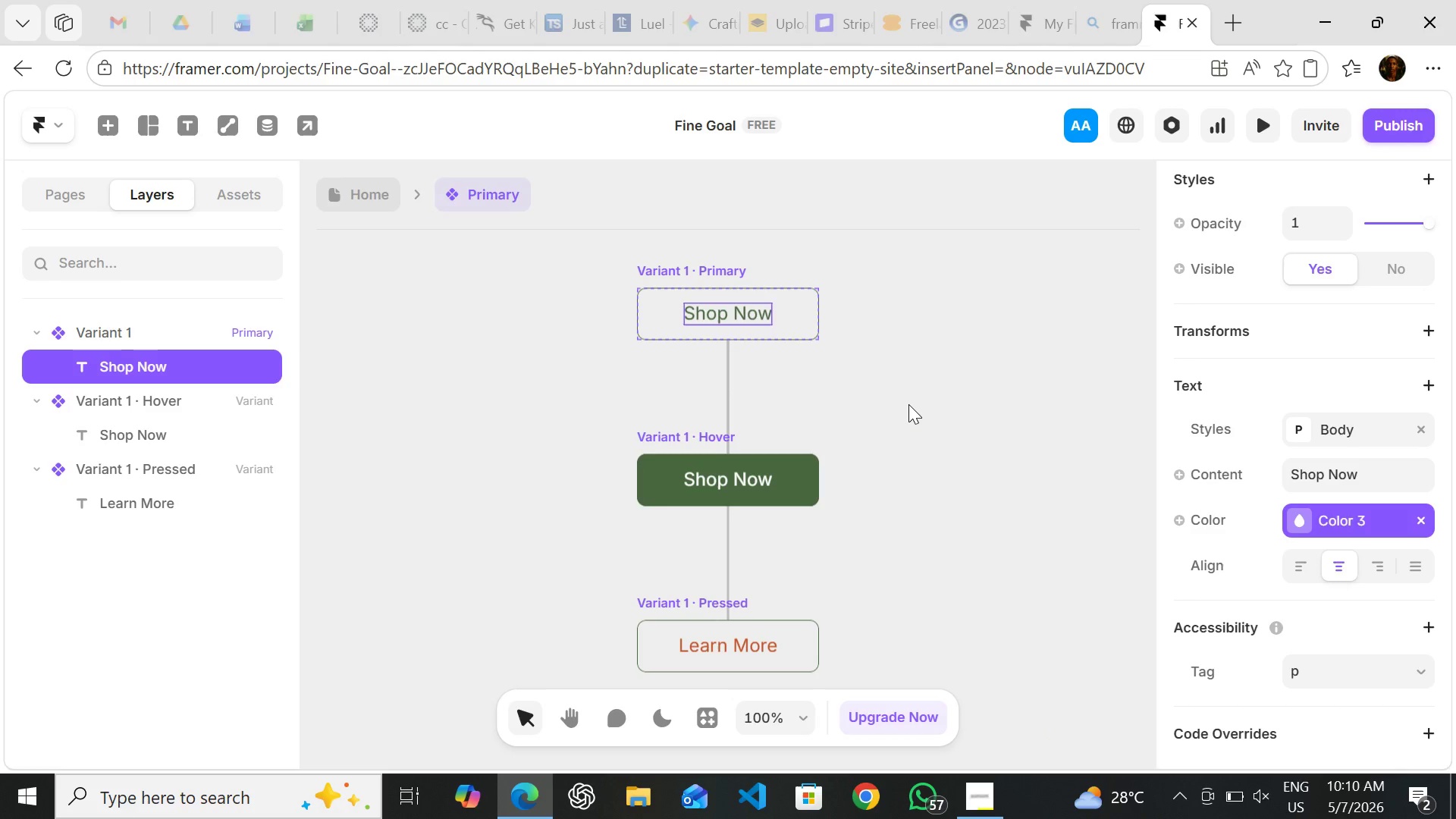 
left_click([908, 392])
 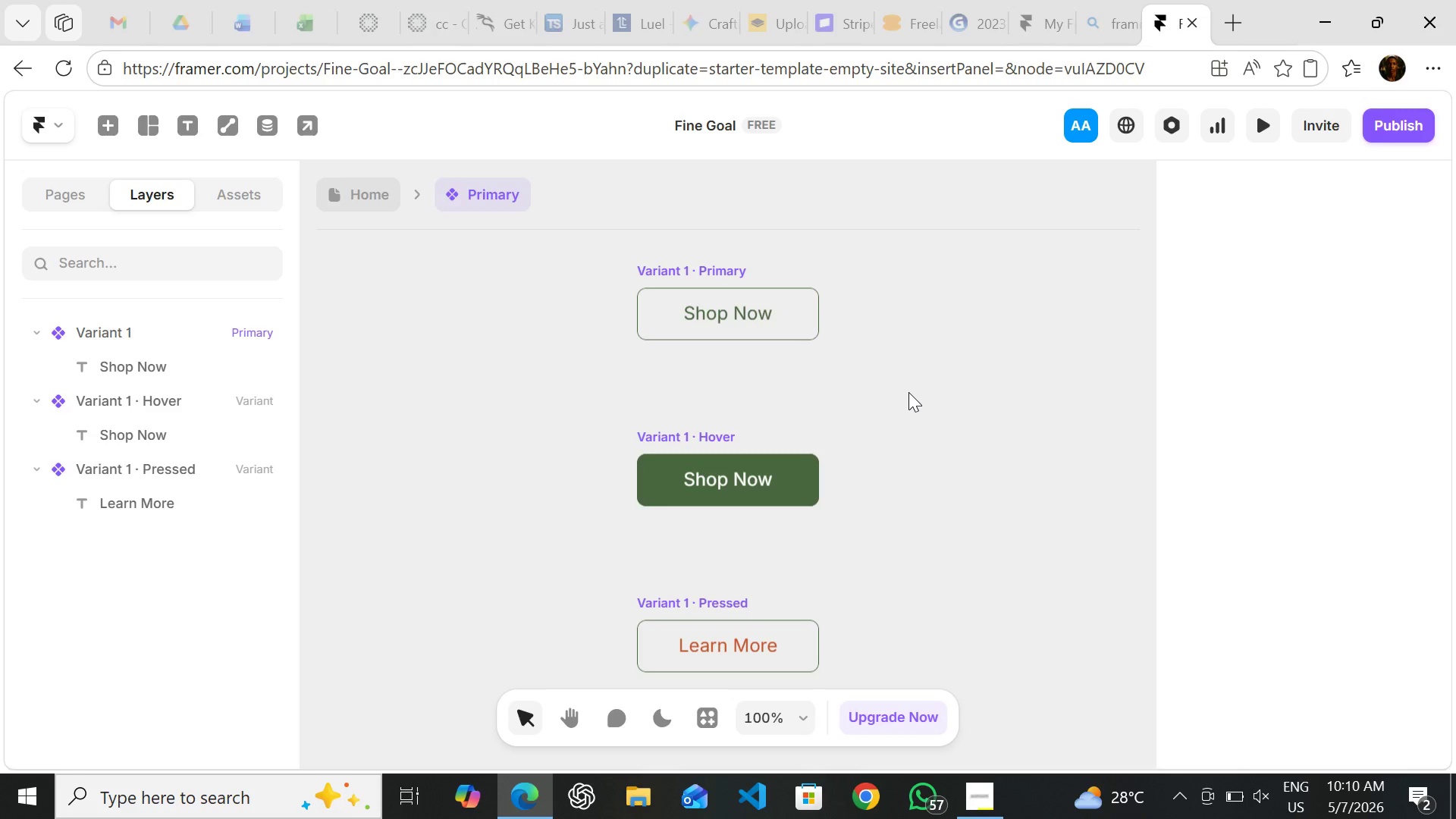 
wait(16.0)
 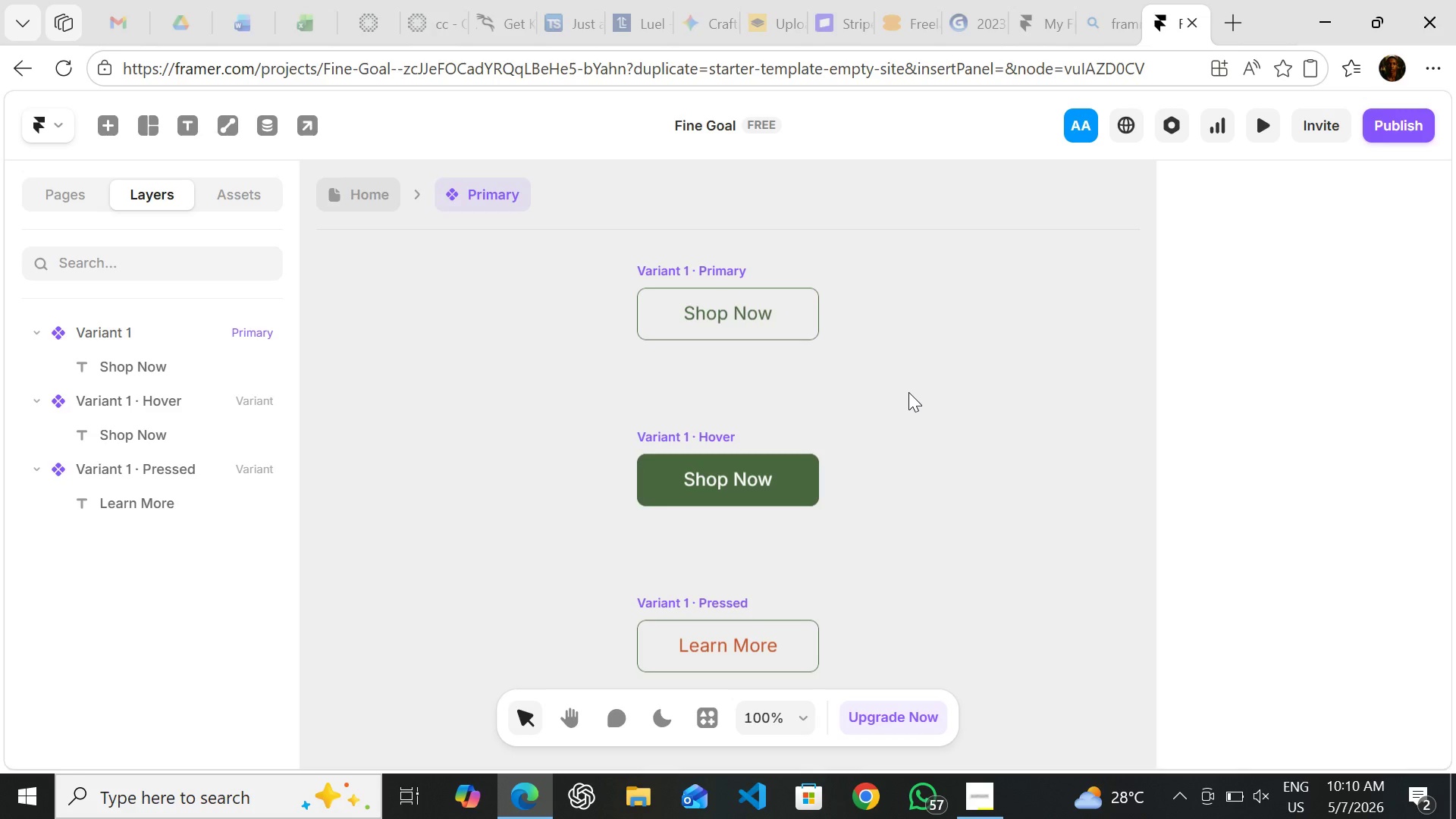 
left_click([350, 184])
 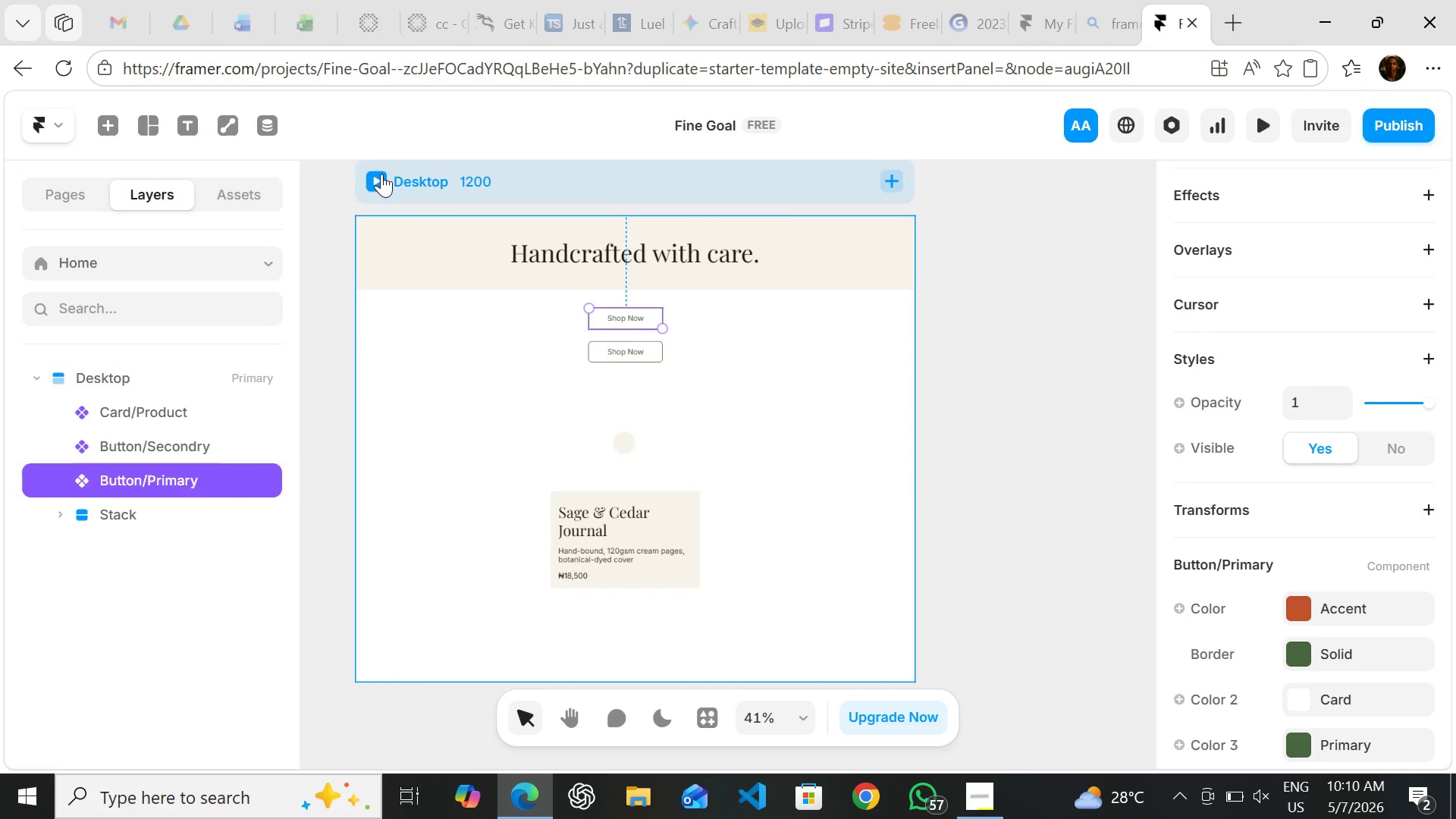 
left_click([368, 177])
 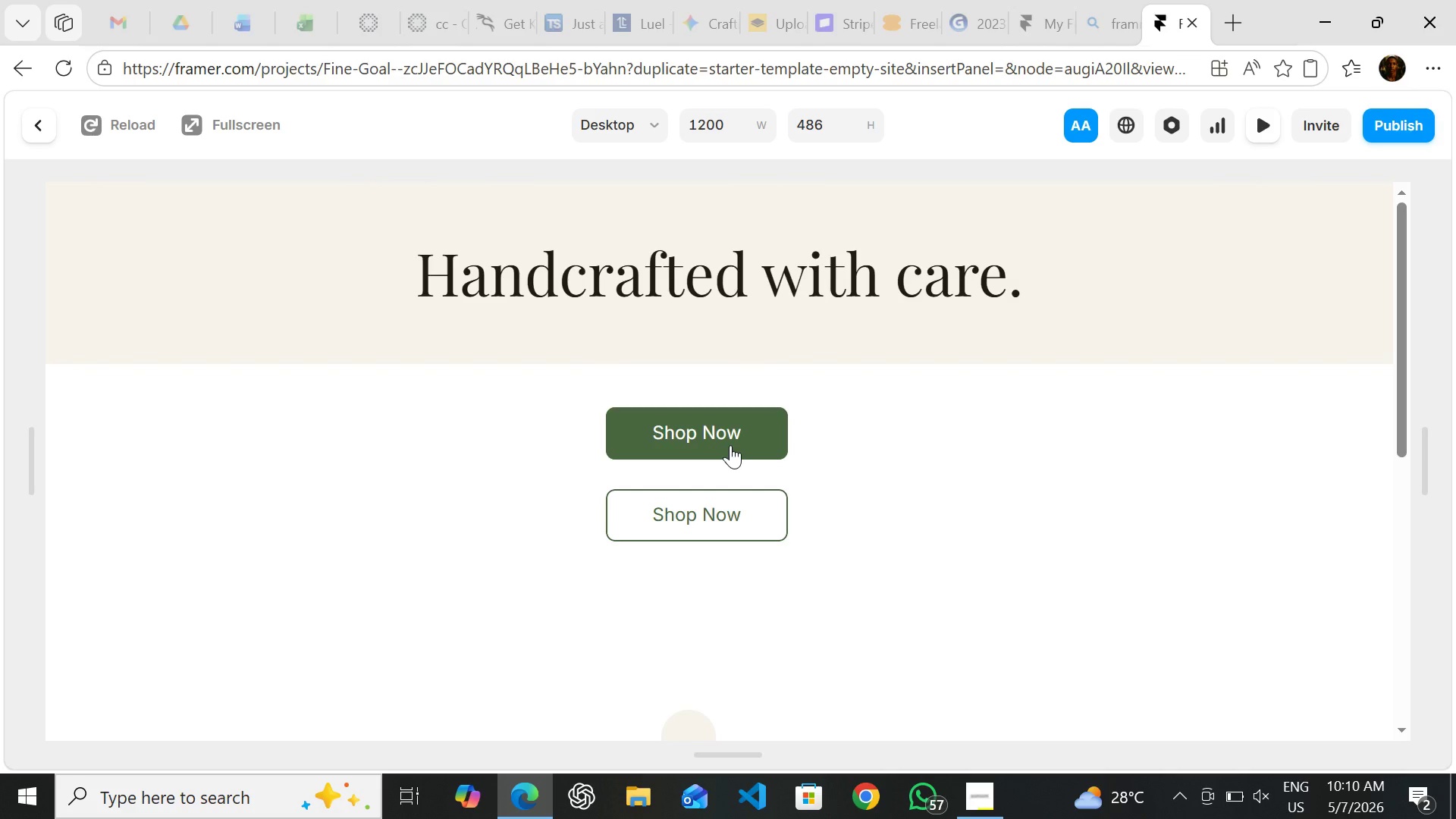 
left_click([730, 445])
 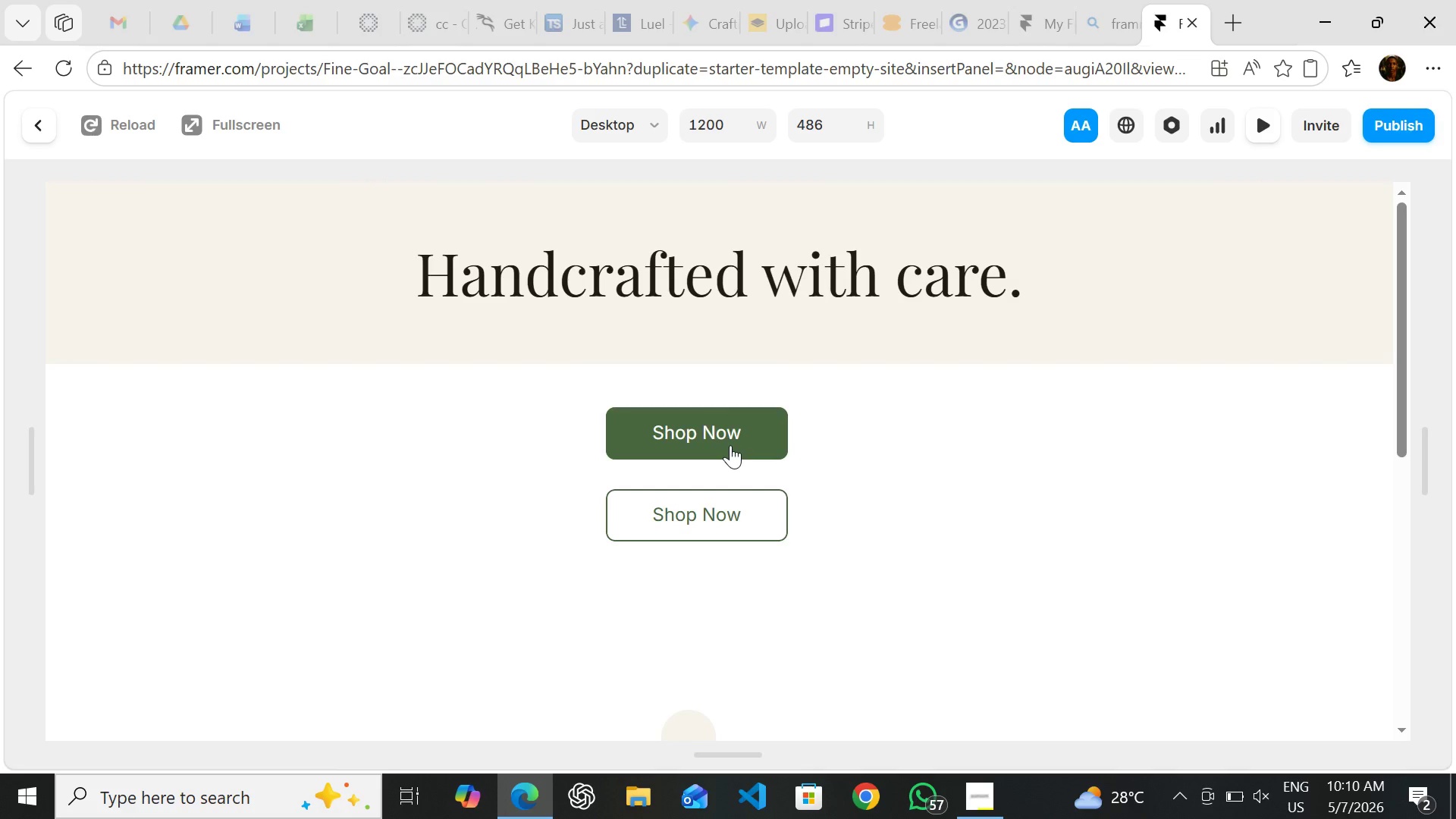 
left_click([730, 445])
 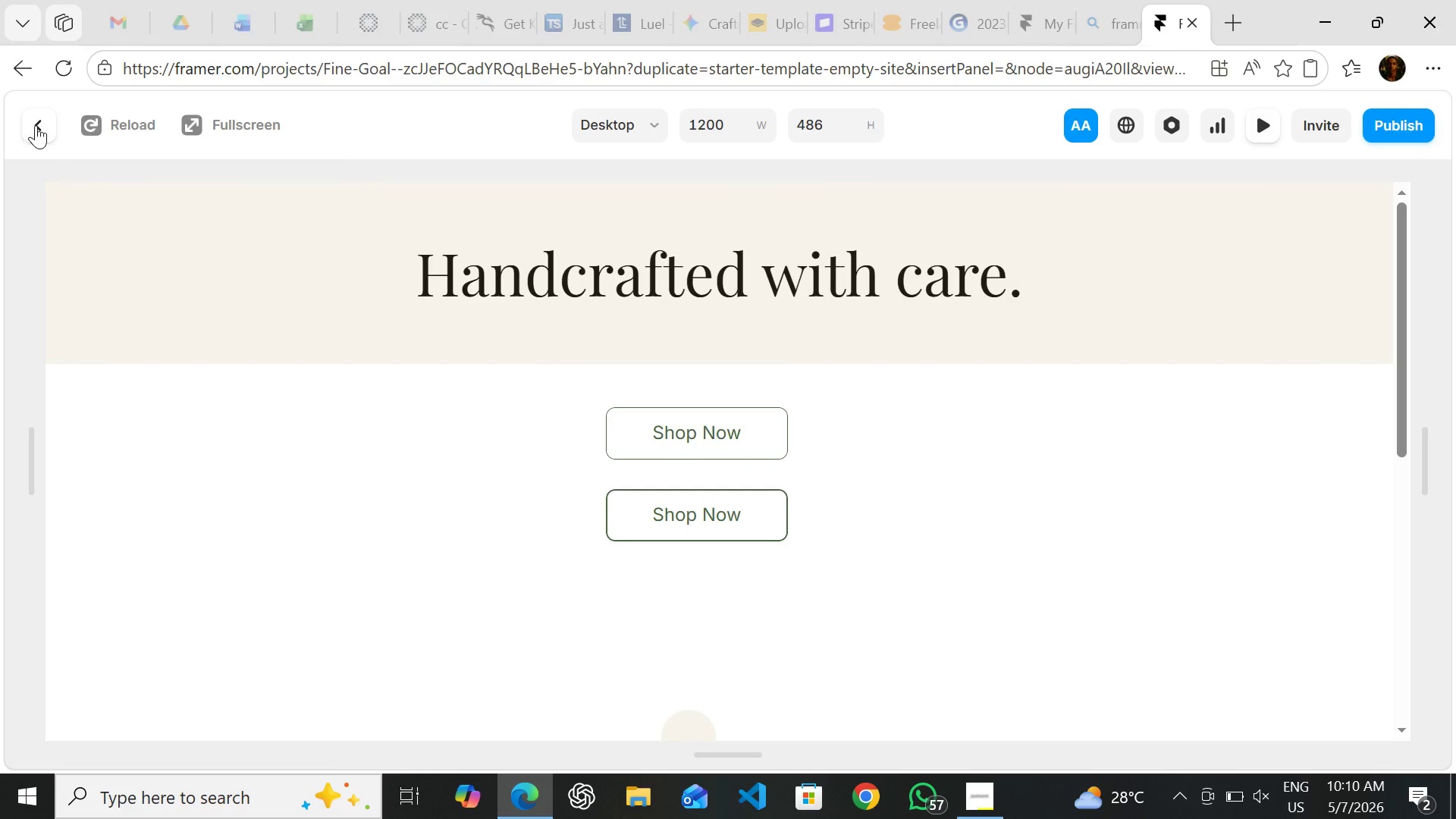 
left_click([35, 124])
 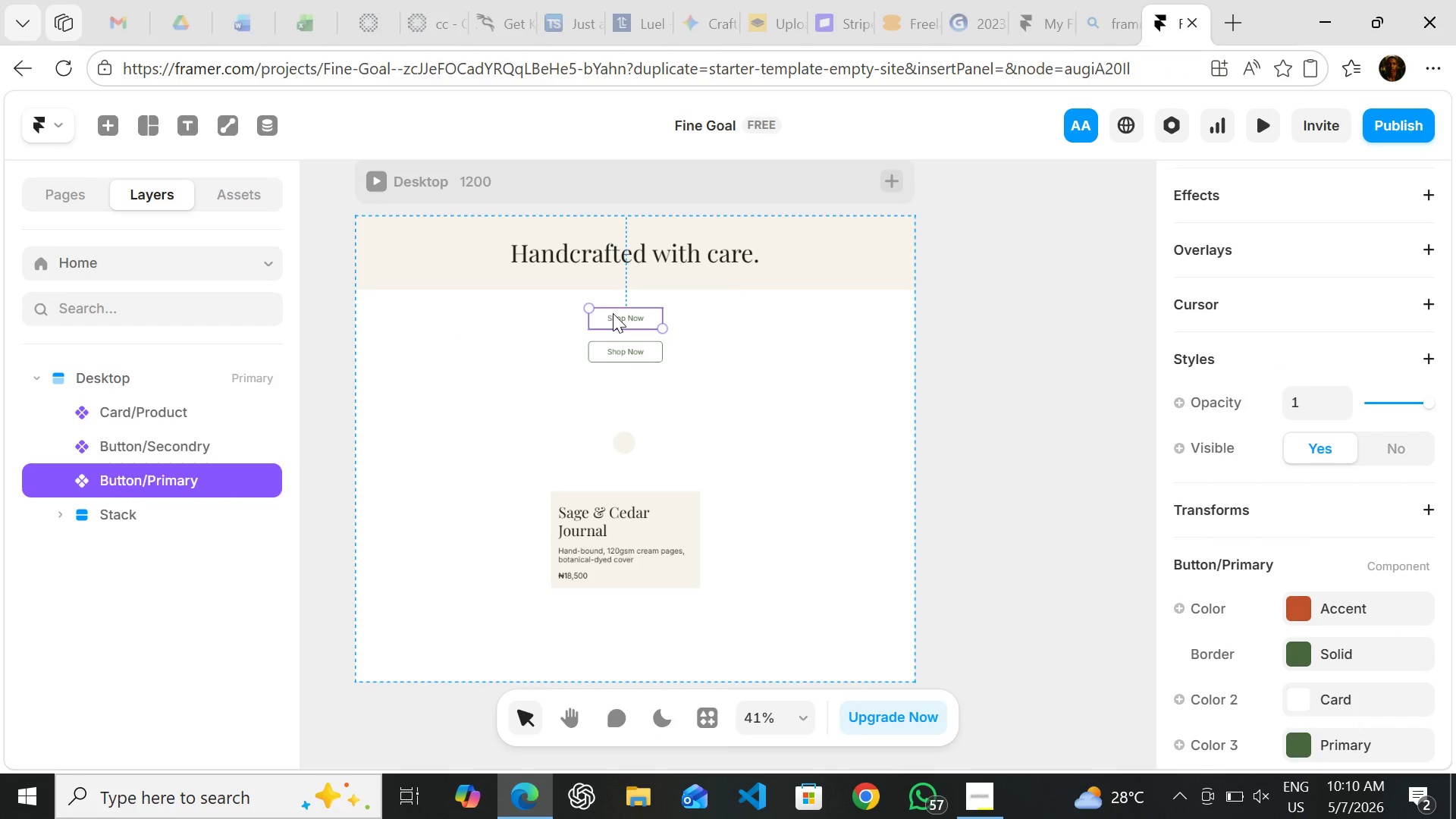 
double_click([615, 313])
 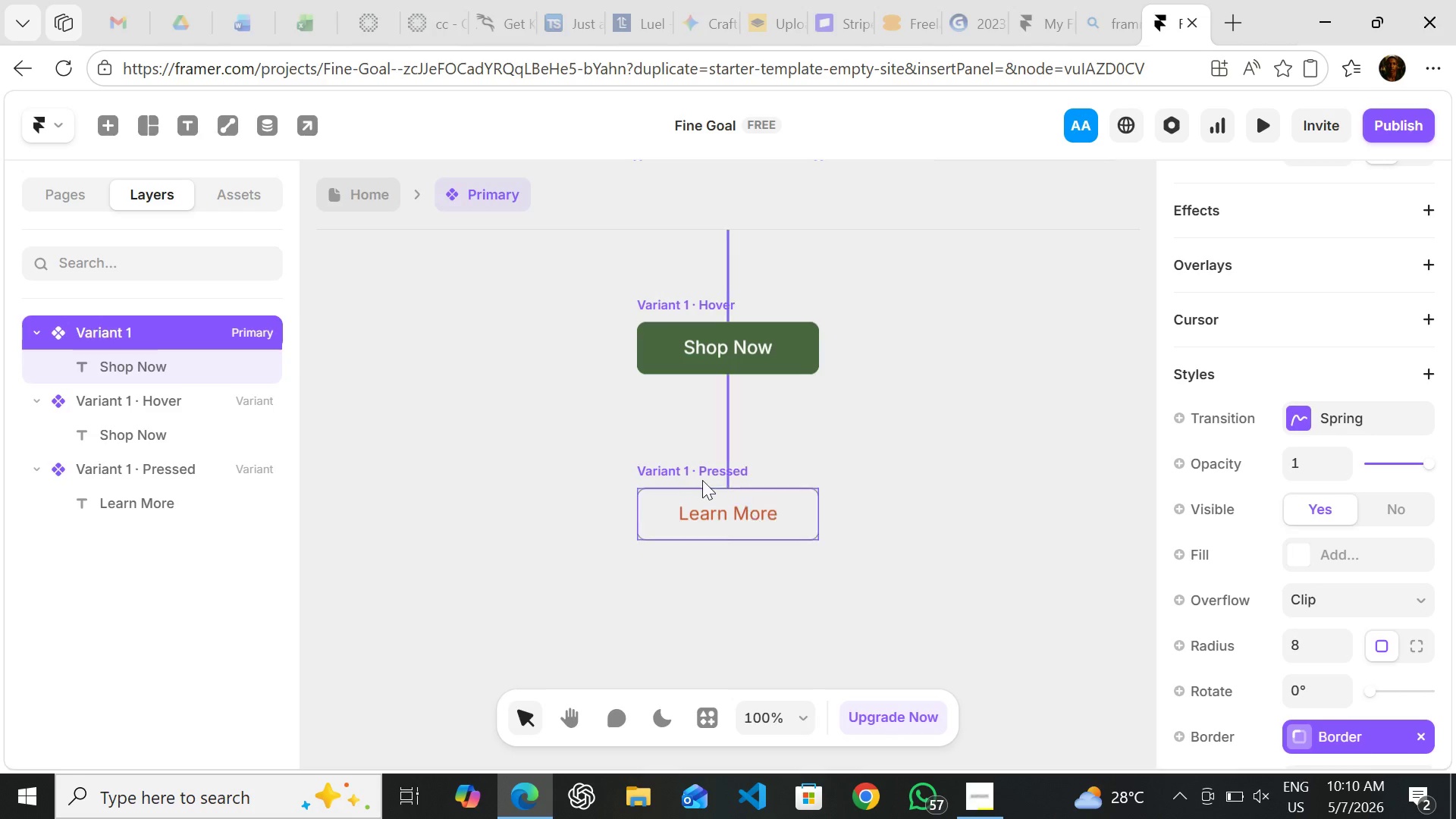 
left_click([691, 469])
 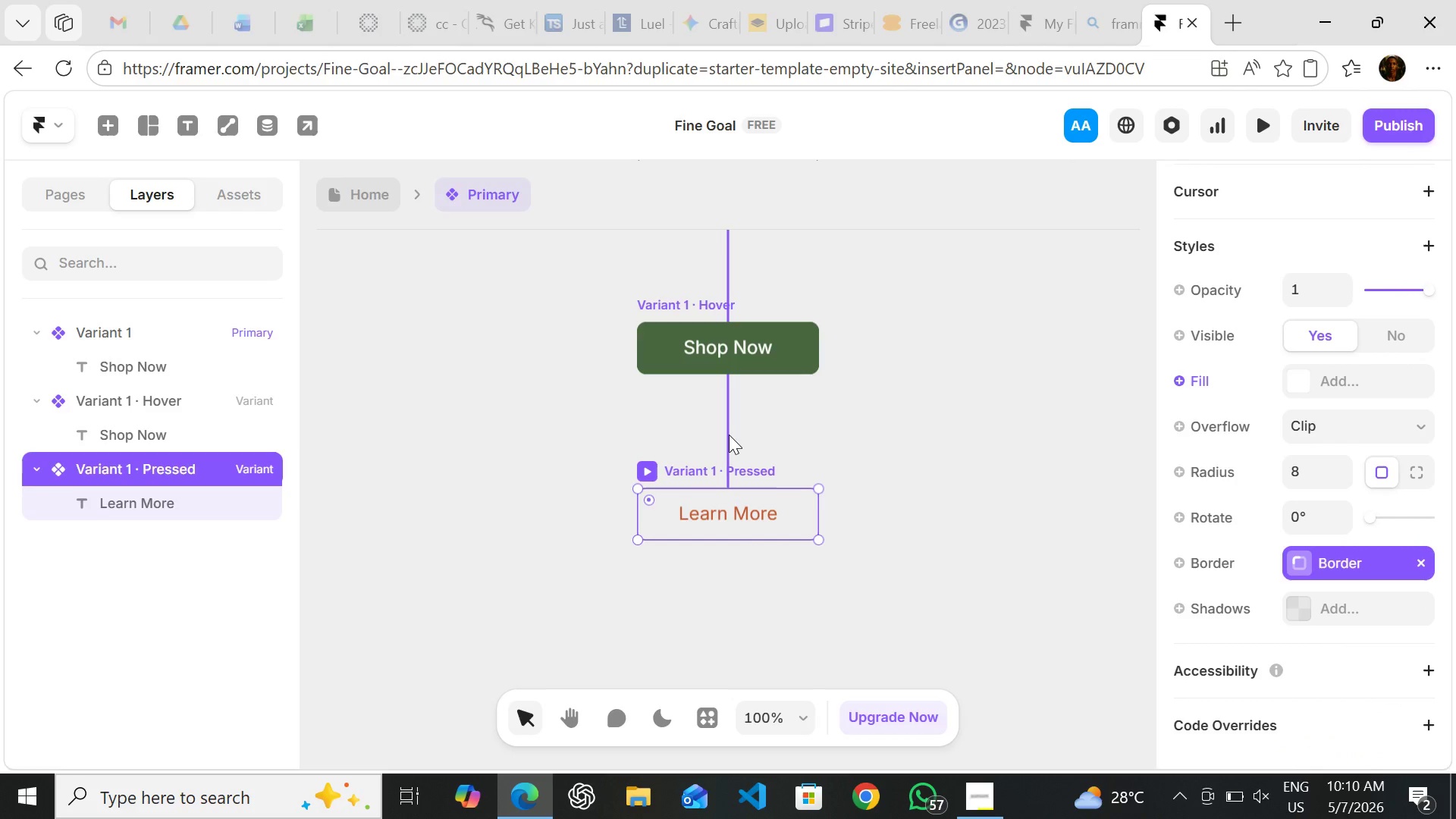 
left_click([726, 435])
 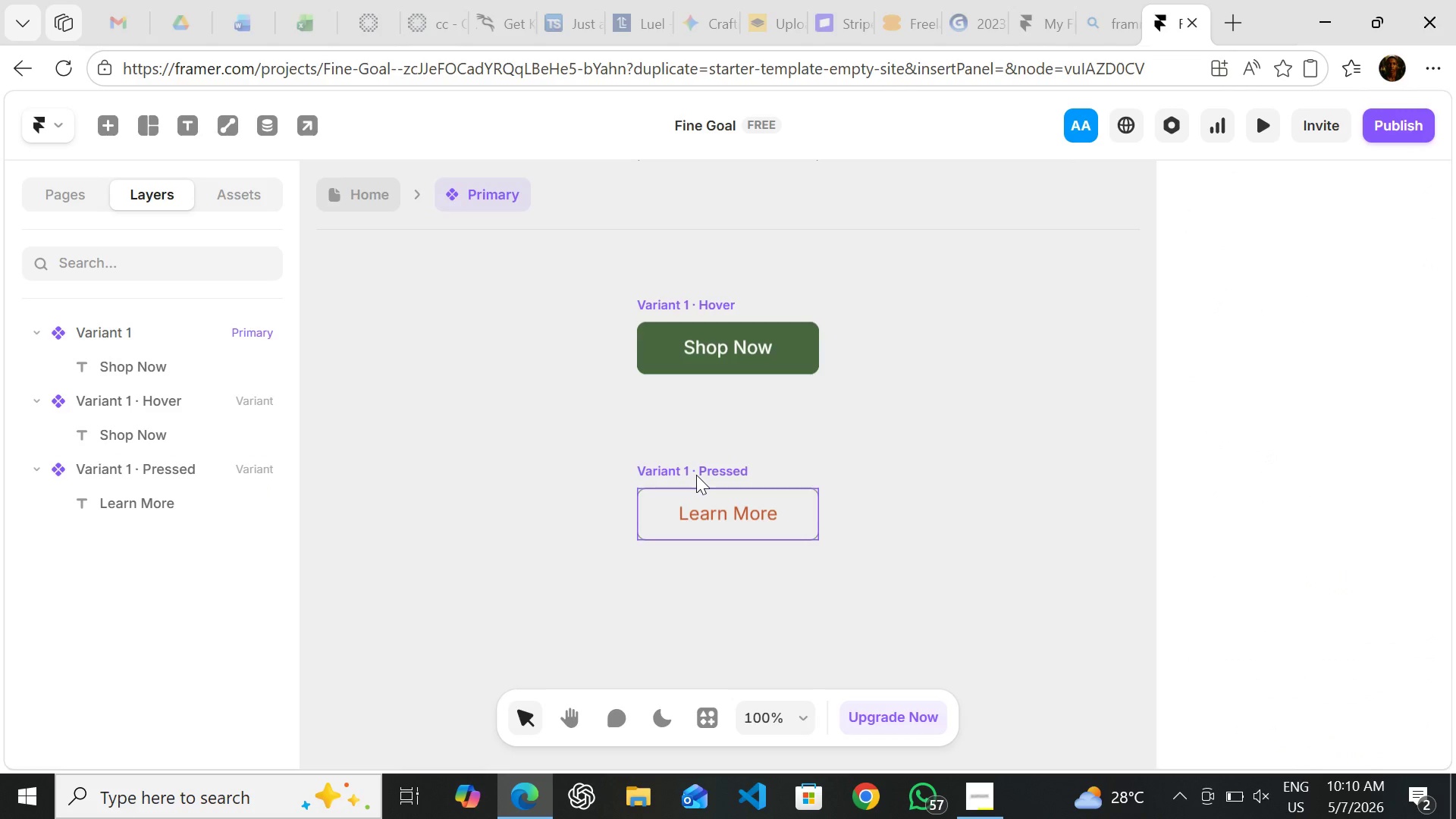 
left_click([696, 475])
 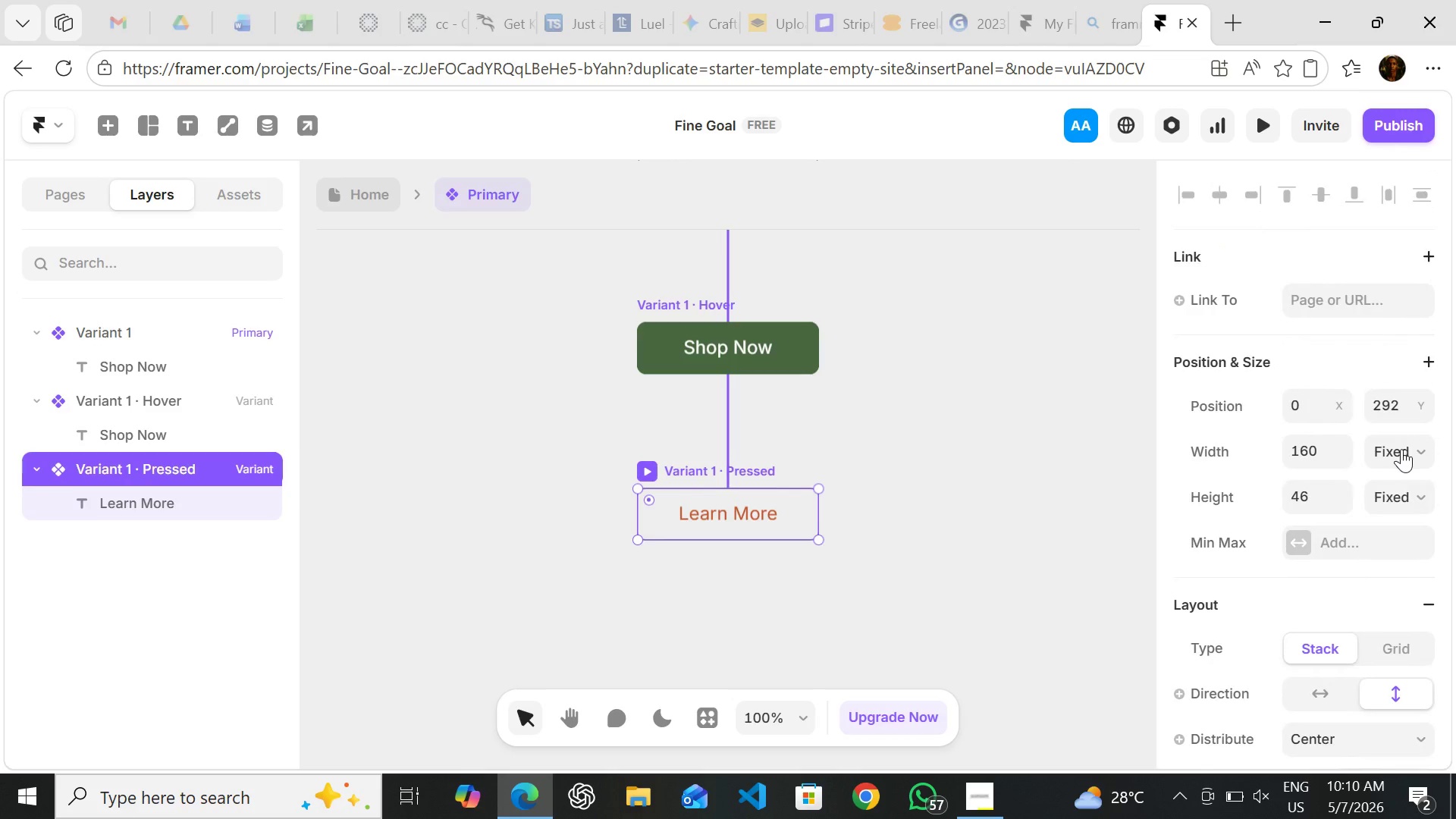 
wait(11.61)
 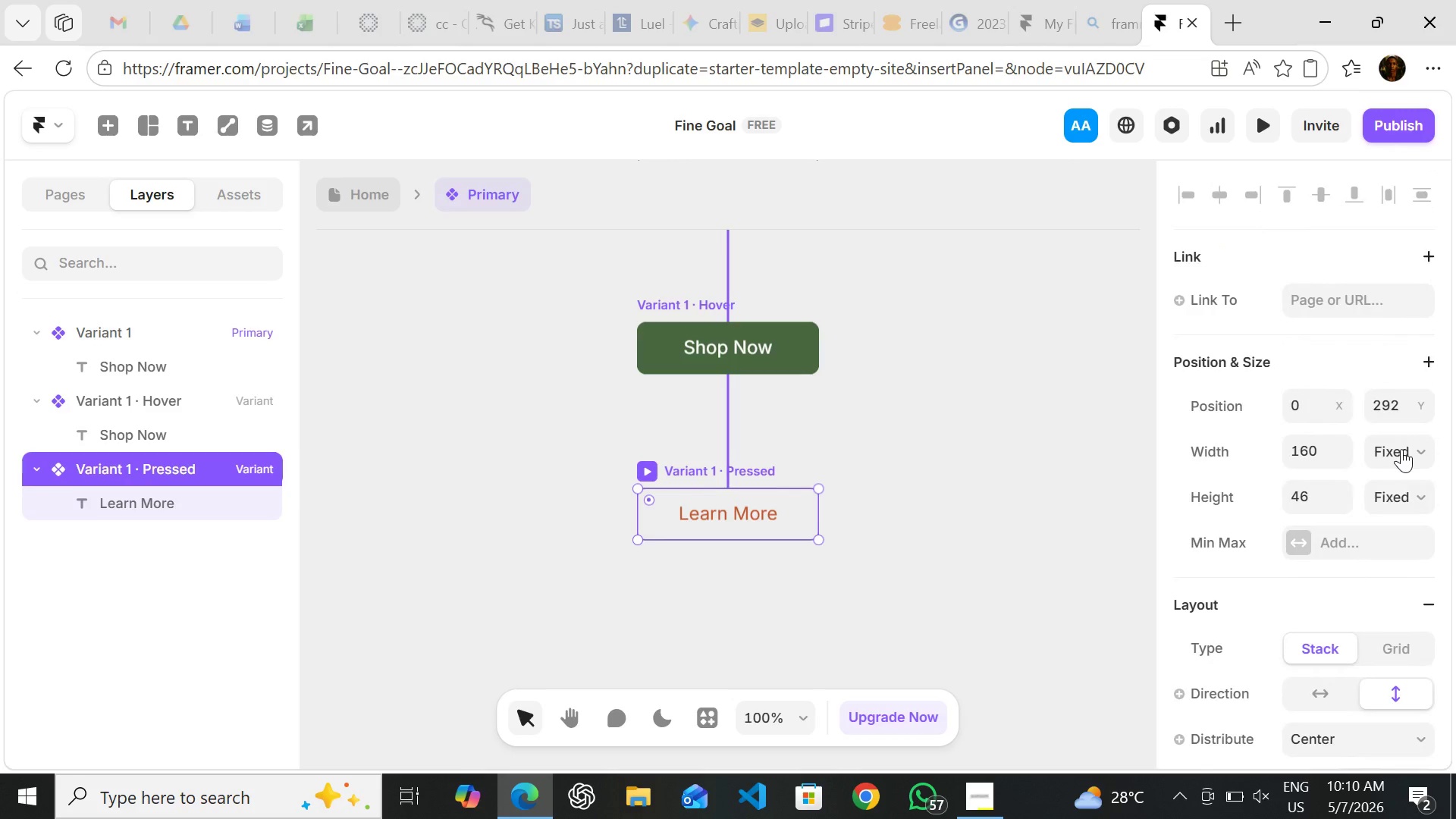 
left_click_drag(start_coordinate=[726, 414], to_coordinate=[805, 446])
 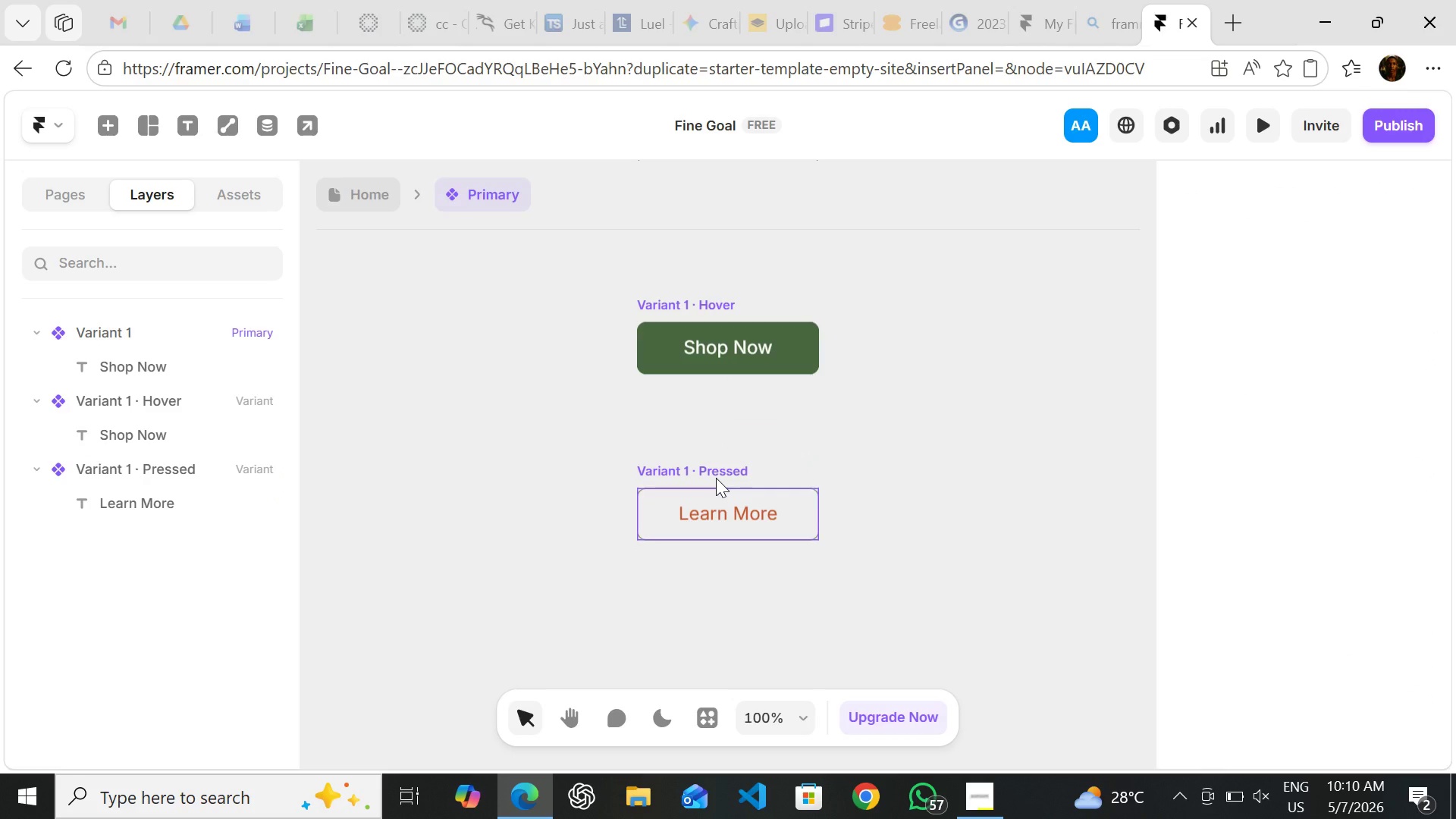 
left_click([716, 478])
 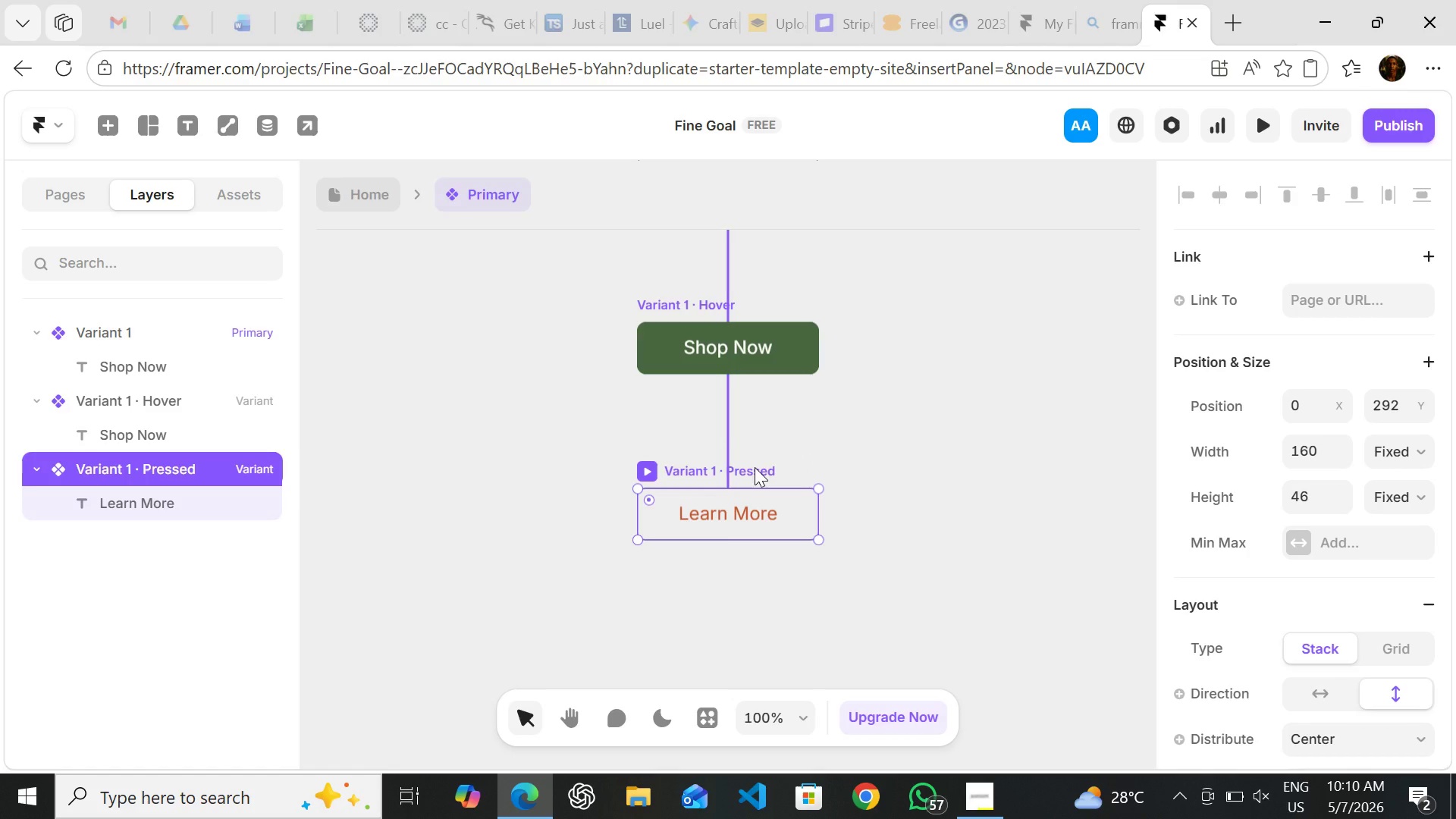 
wait(10.03)
 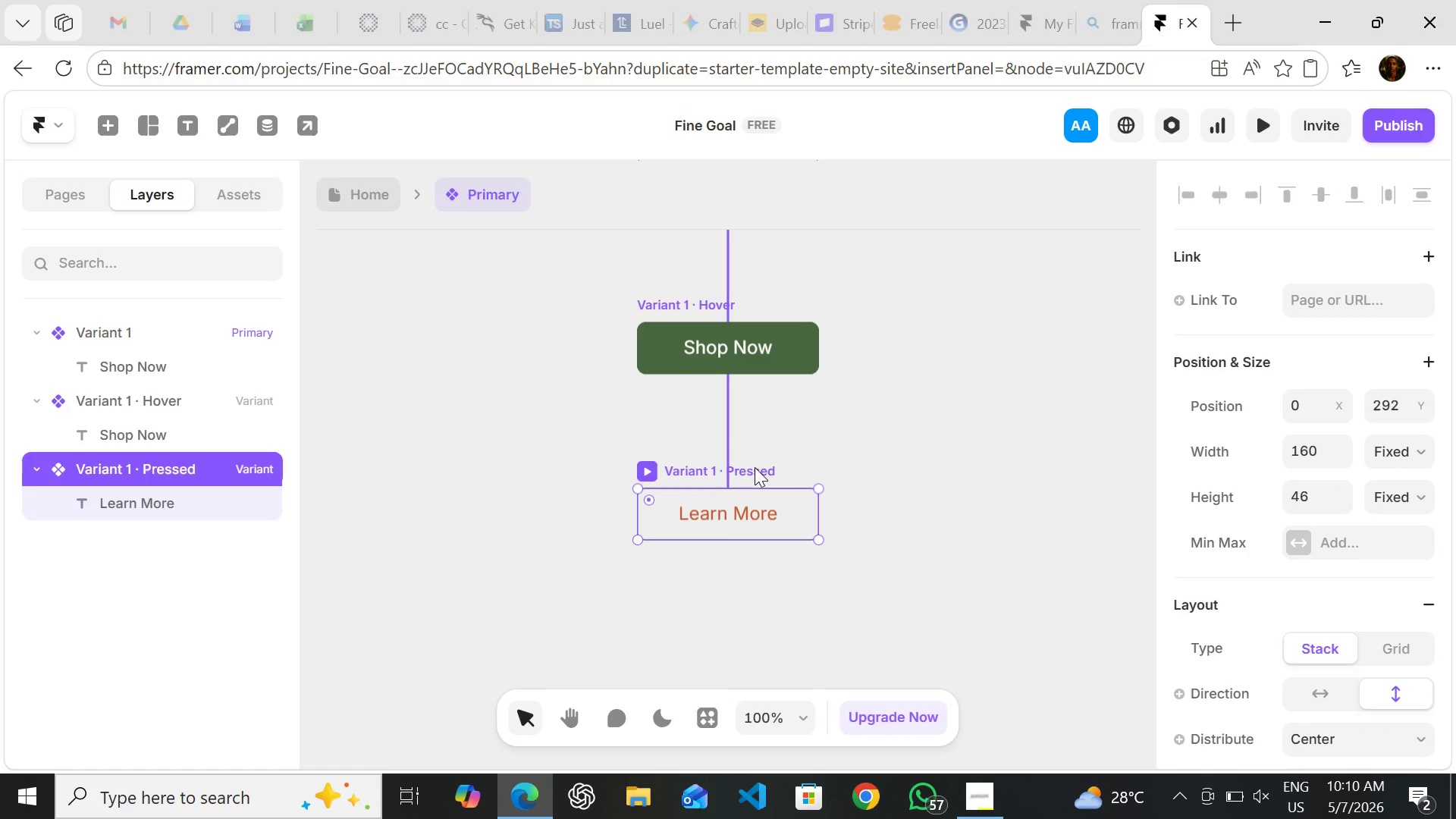 
mouse_move([692, 534])
 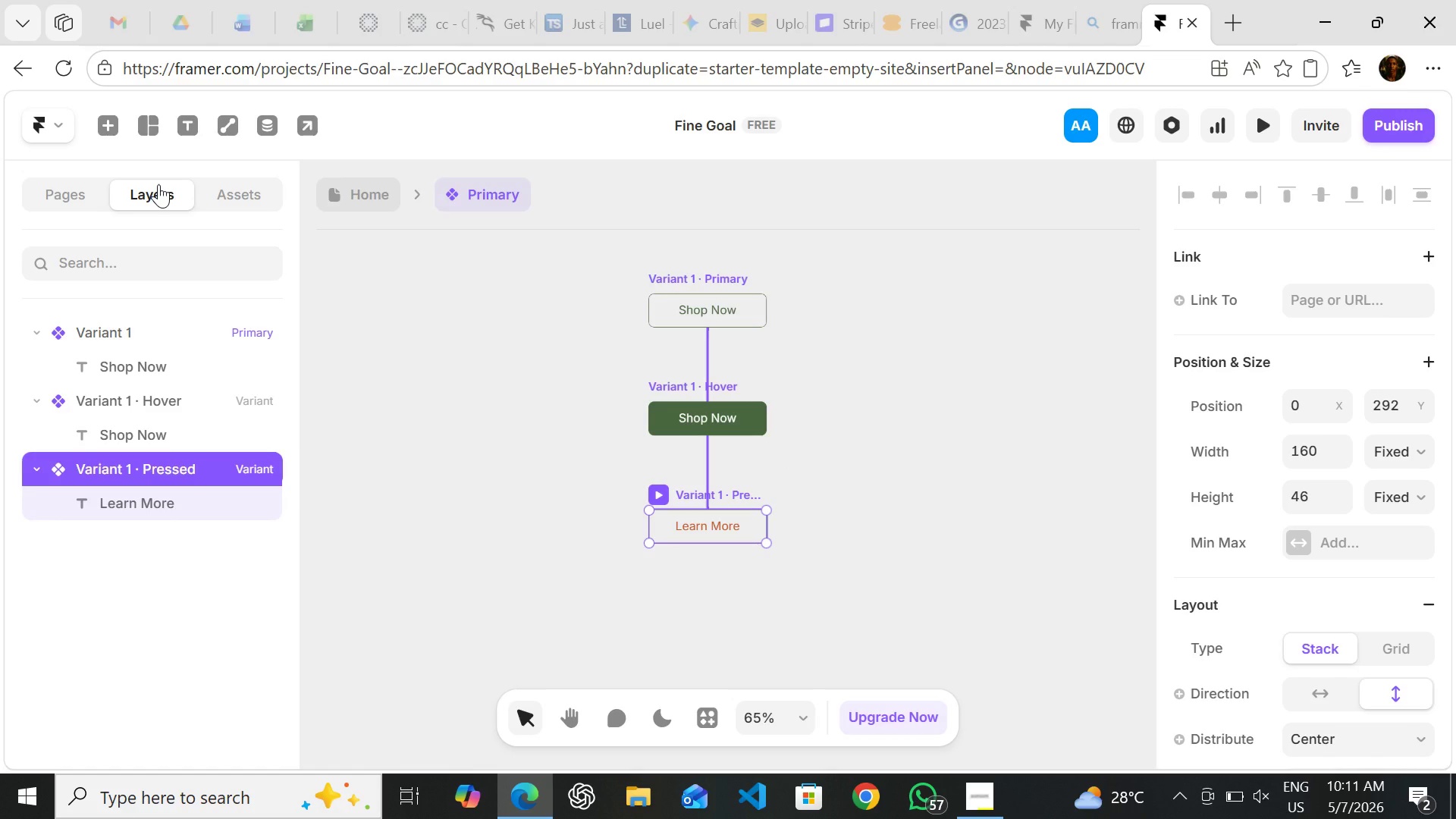 
wait(6.2)
 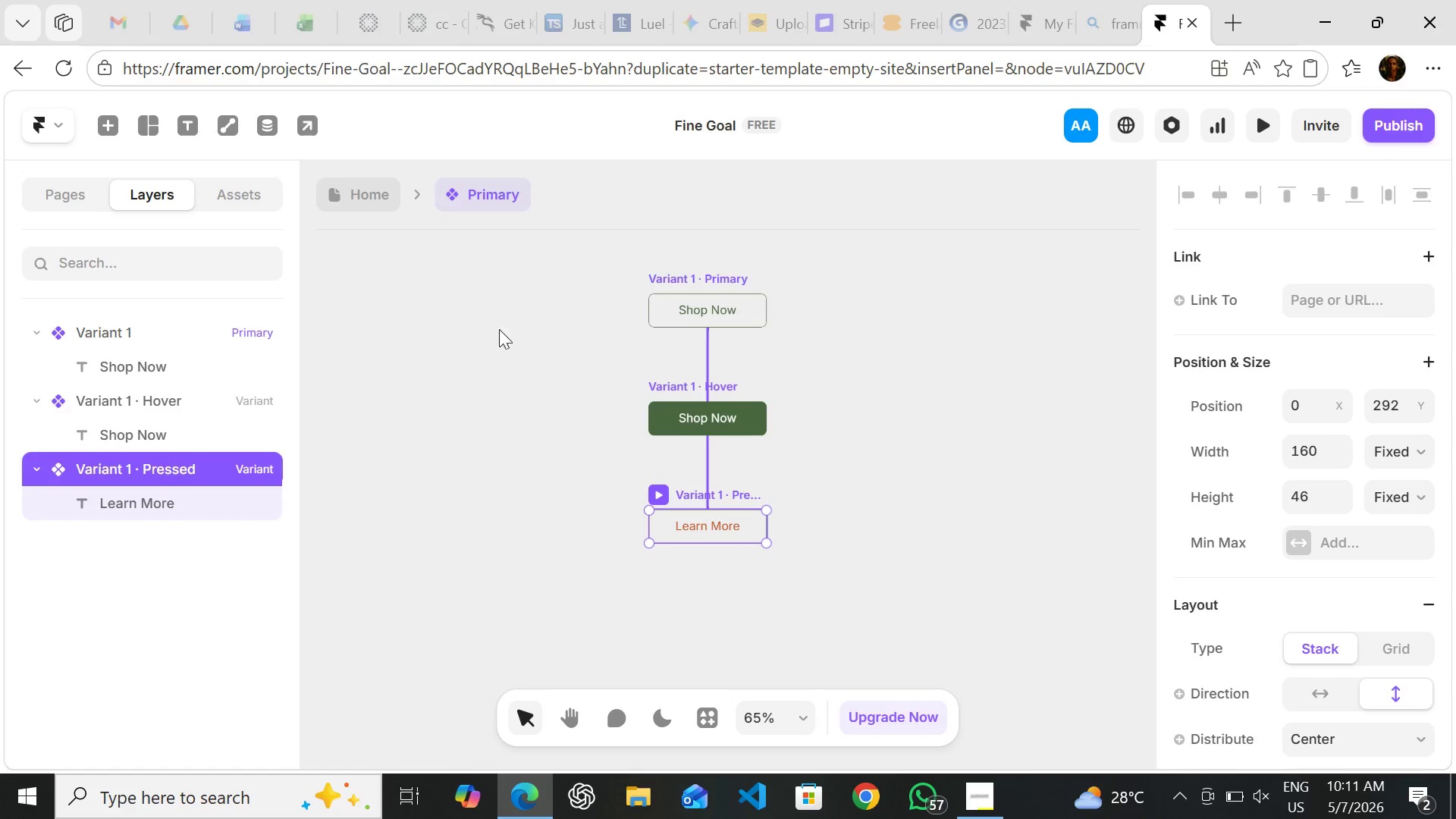 
left_click([344, 190])
 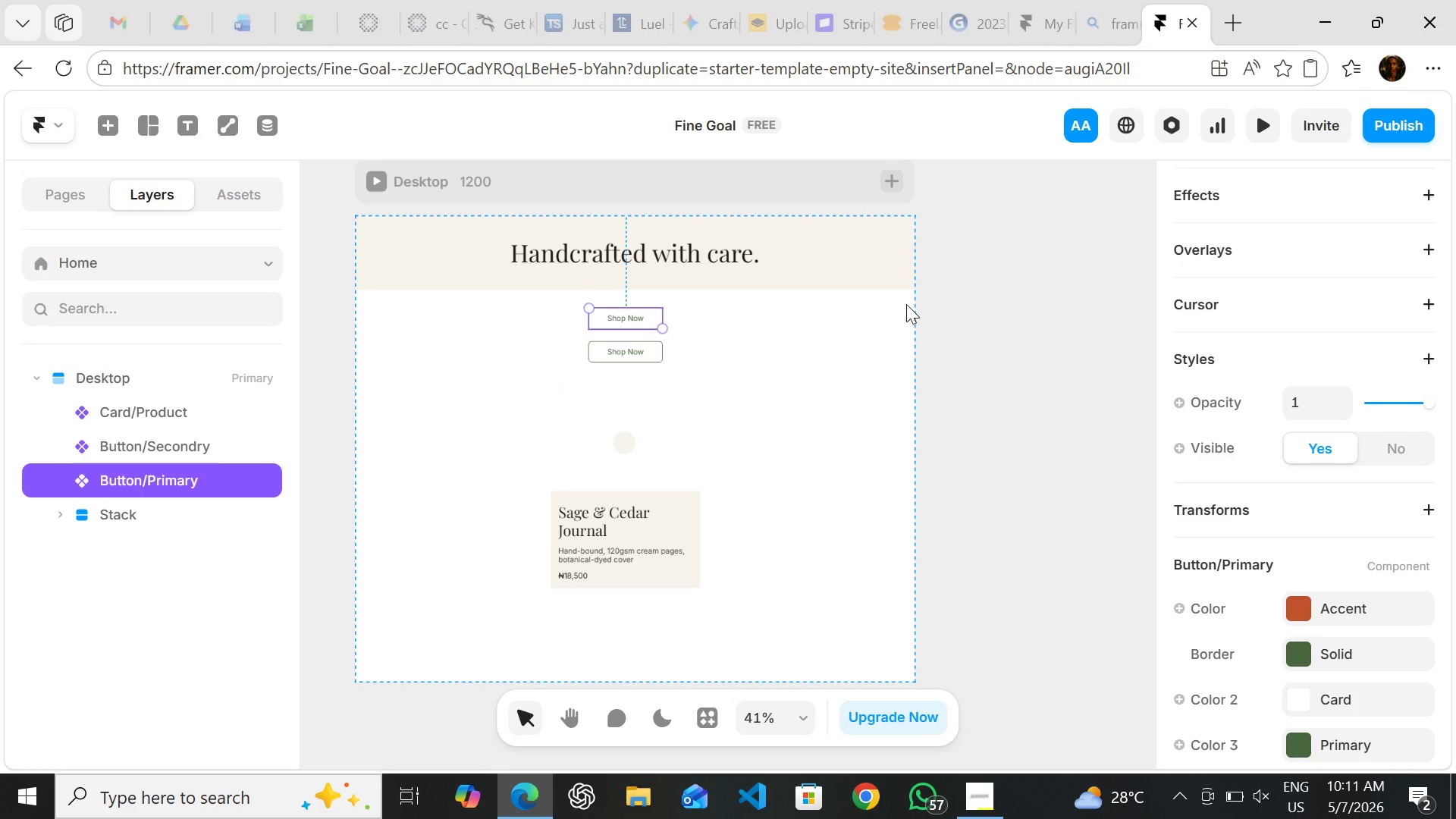 
wait(12.53)
 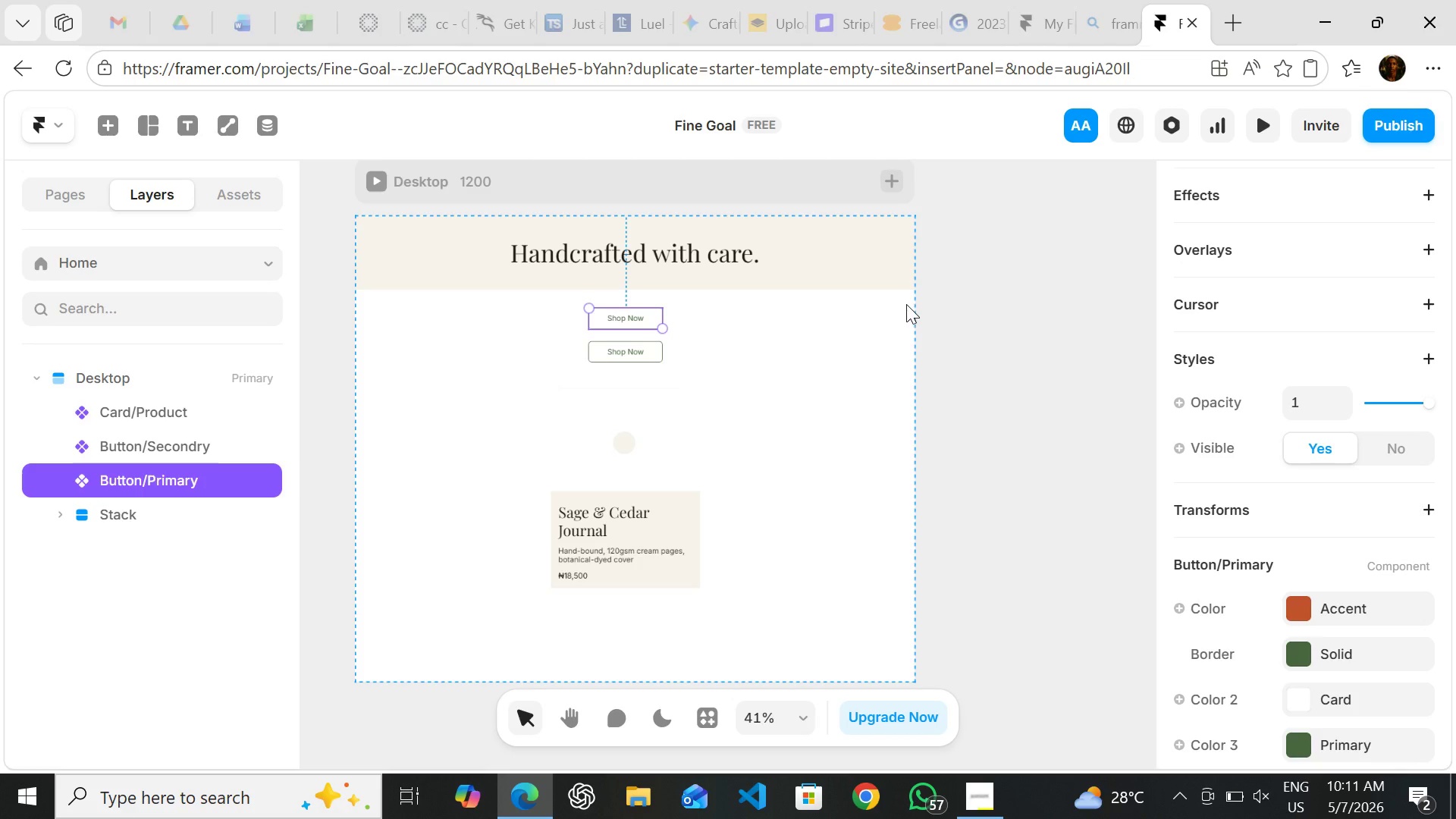 
left_click_drag(start_coordinate=[629, 319], to_coordinate=[545, 316])
 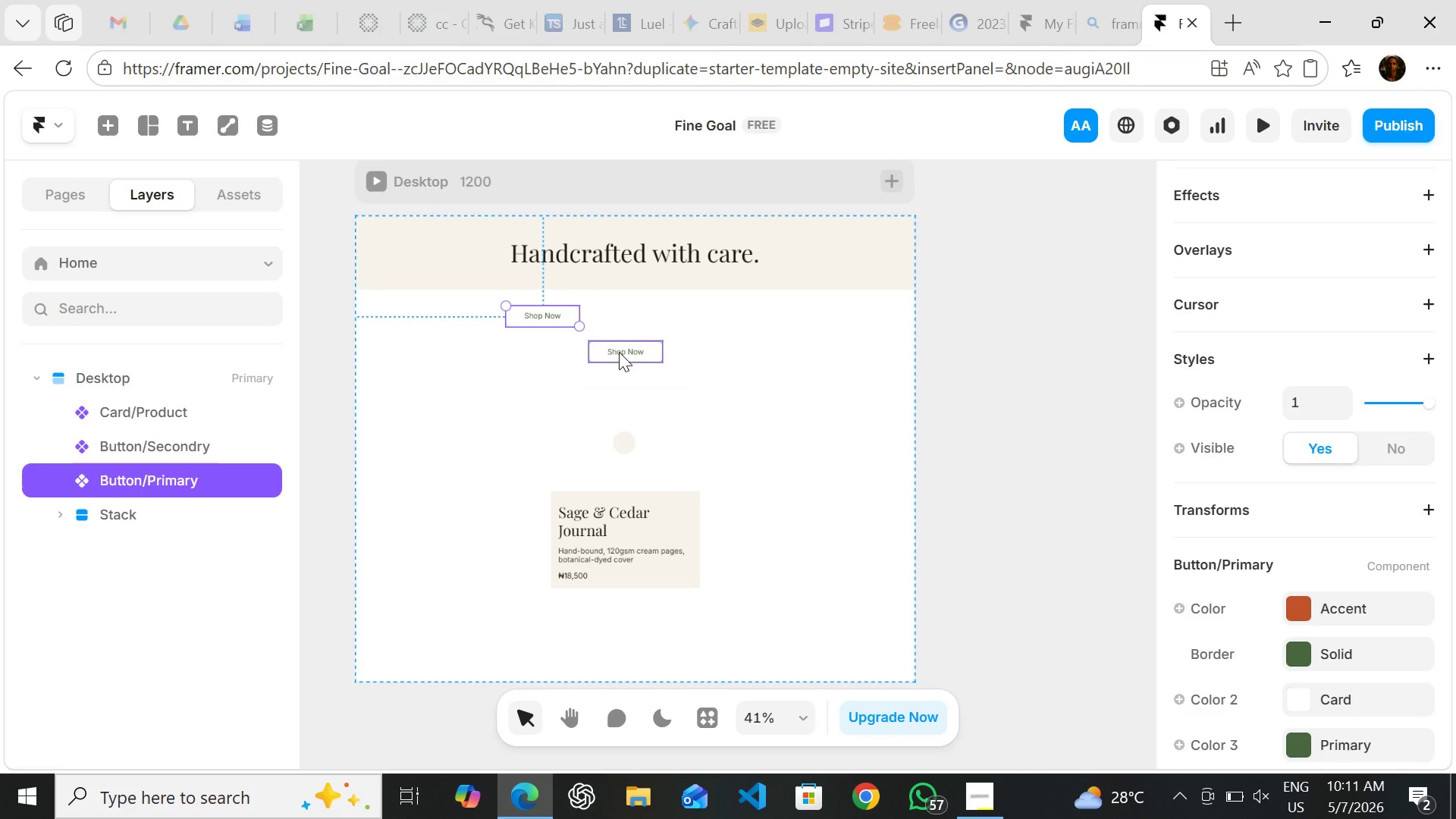 
left_click_drag(start_coordinate=[620, 352], to_coordinate=[627, 318])
 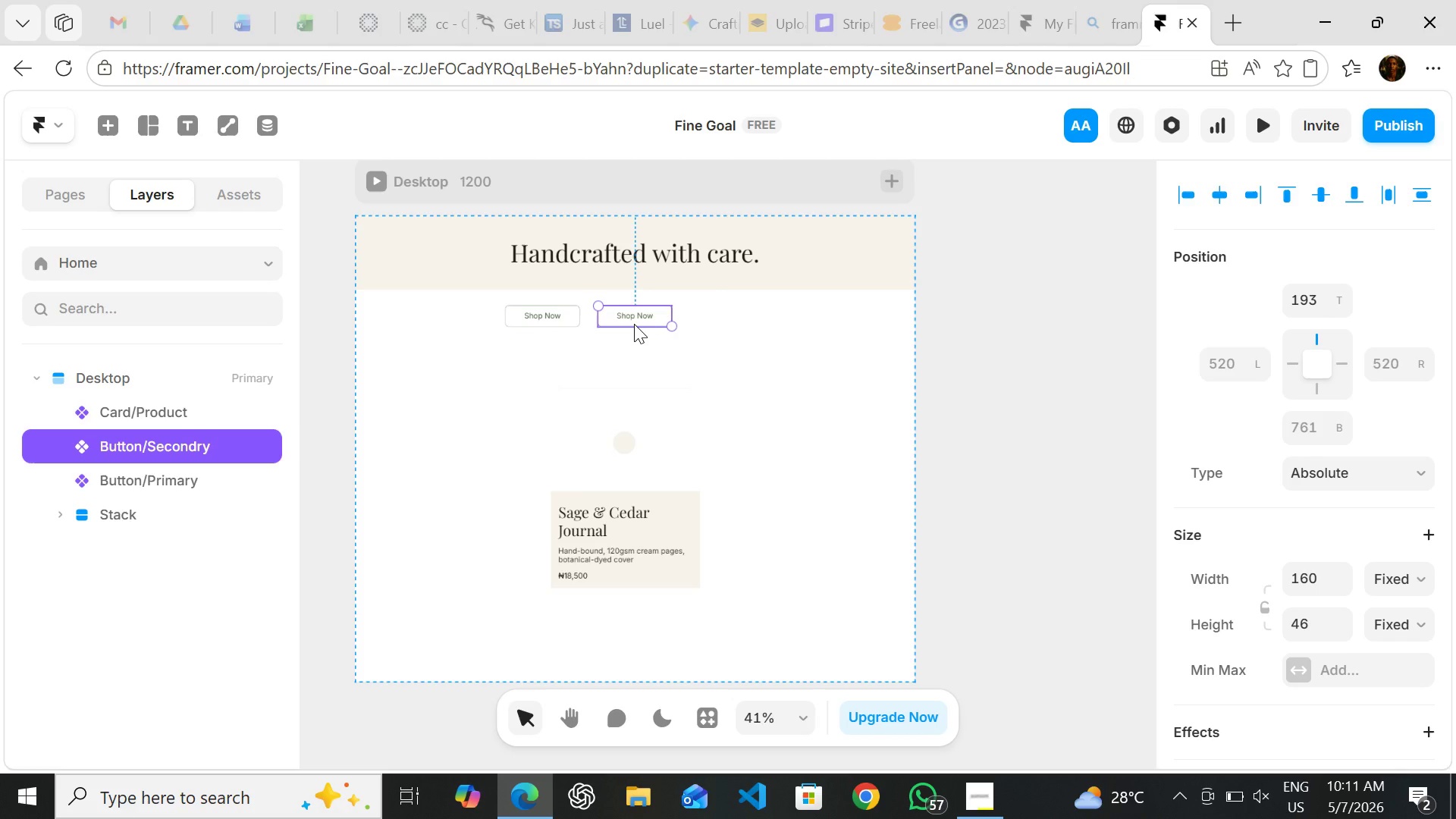 
wait(13.41)
 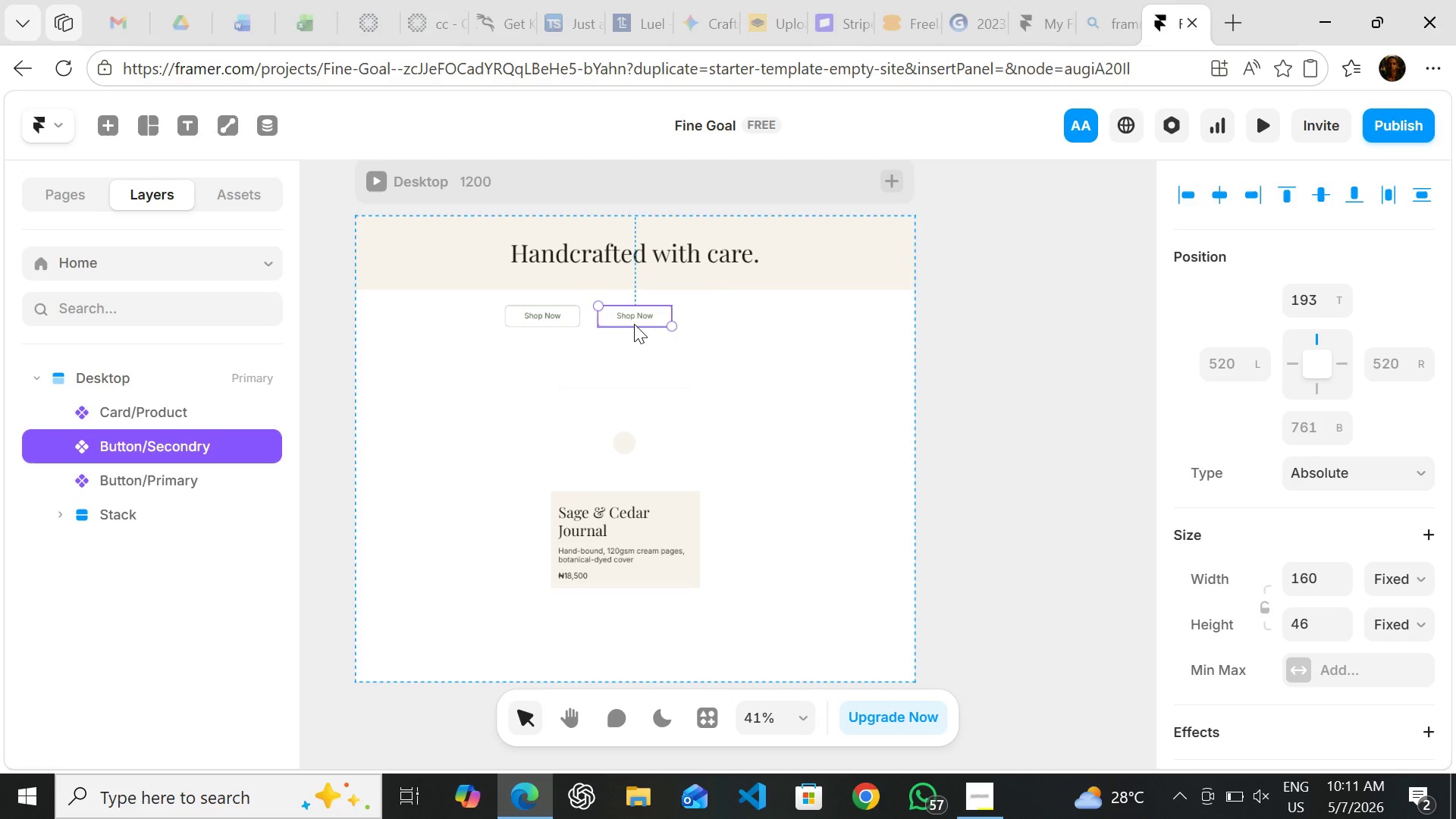 
double_click([555, 312])
 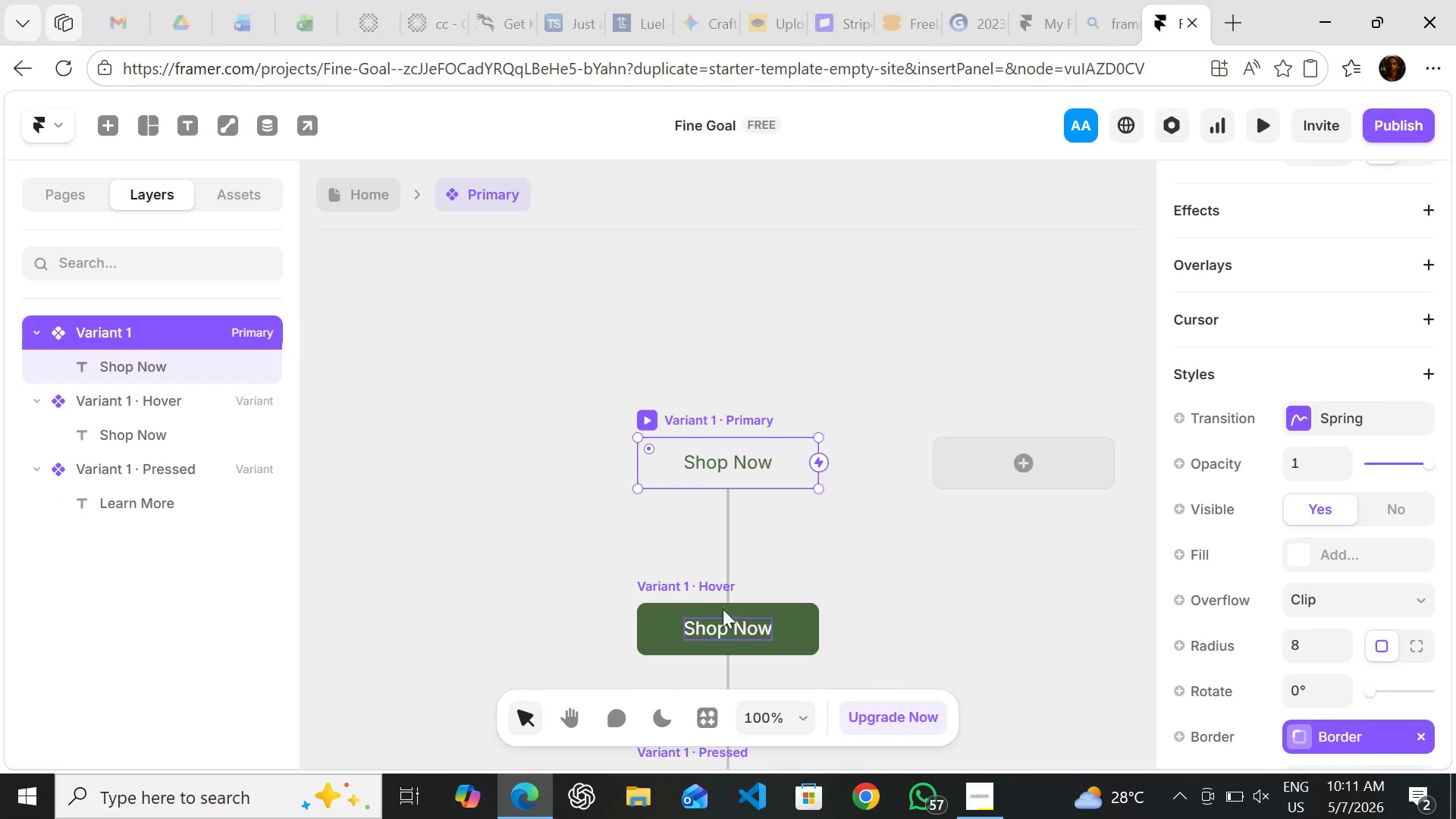 
left_click([685, 576])
 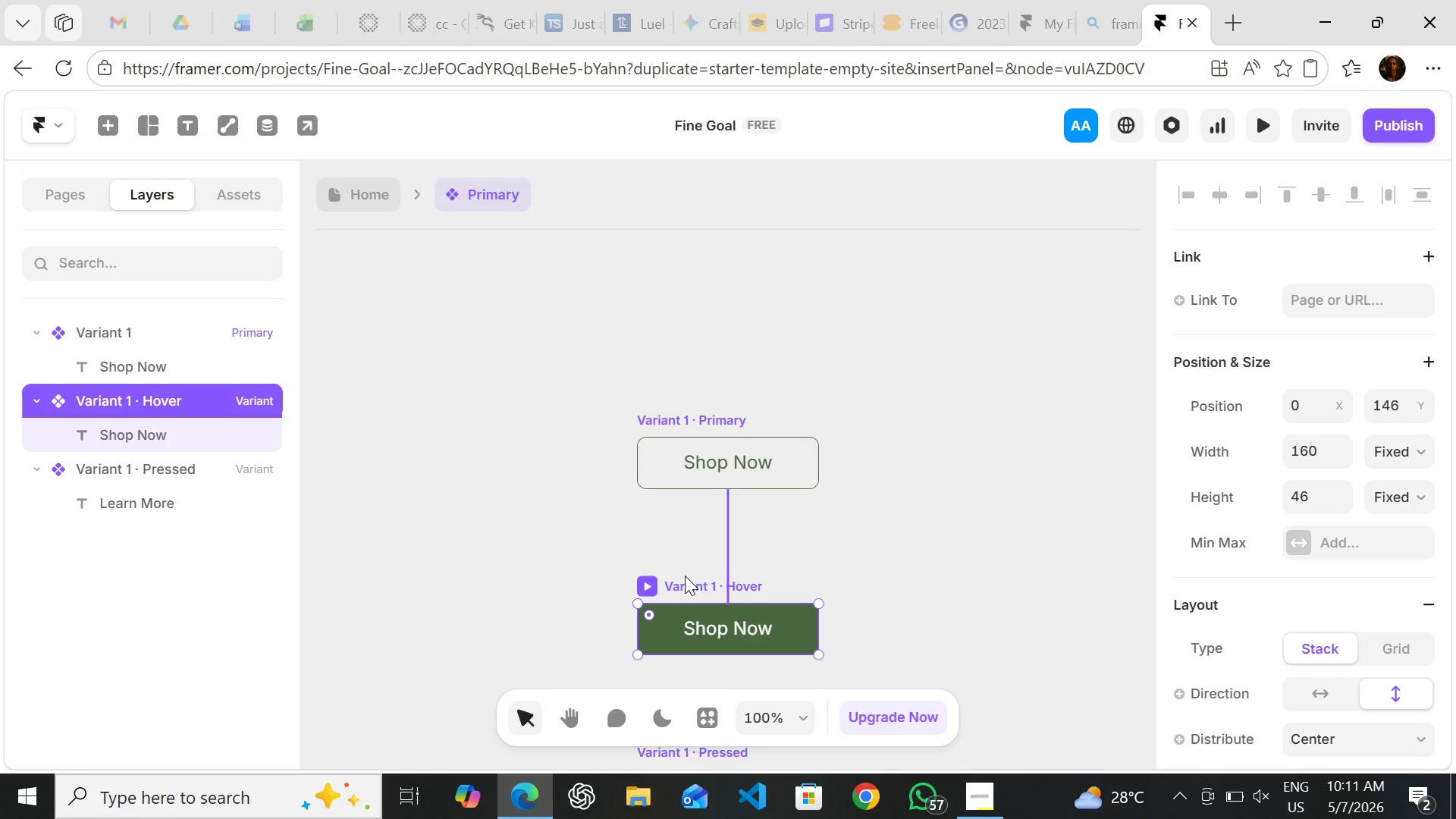 
key(Backspace)
 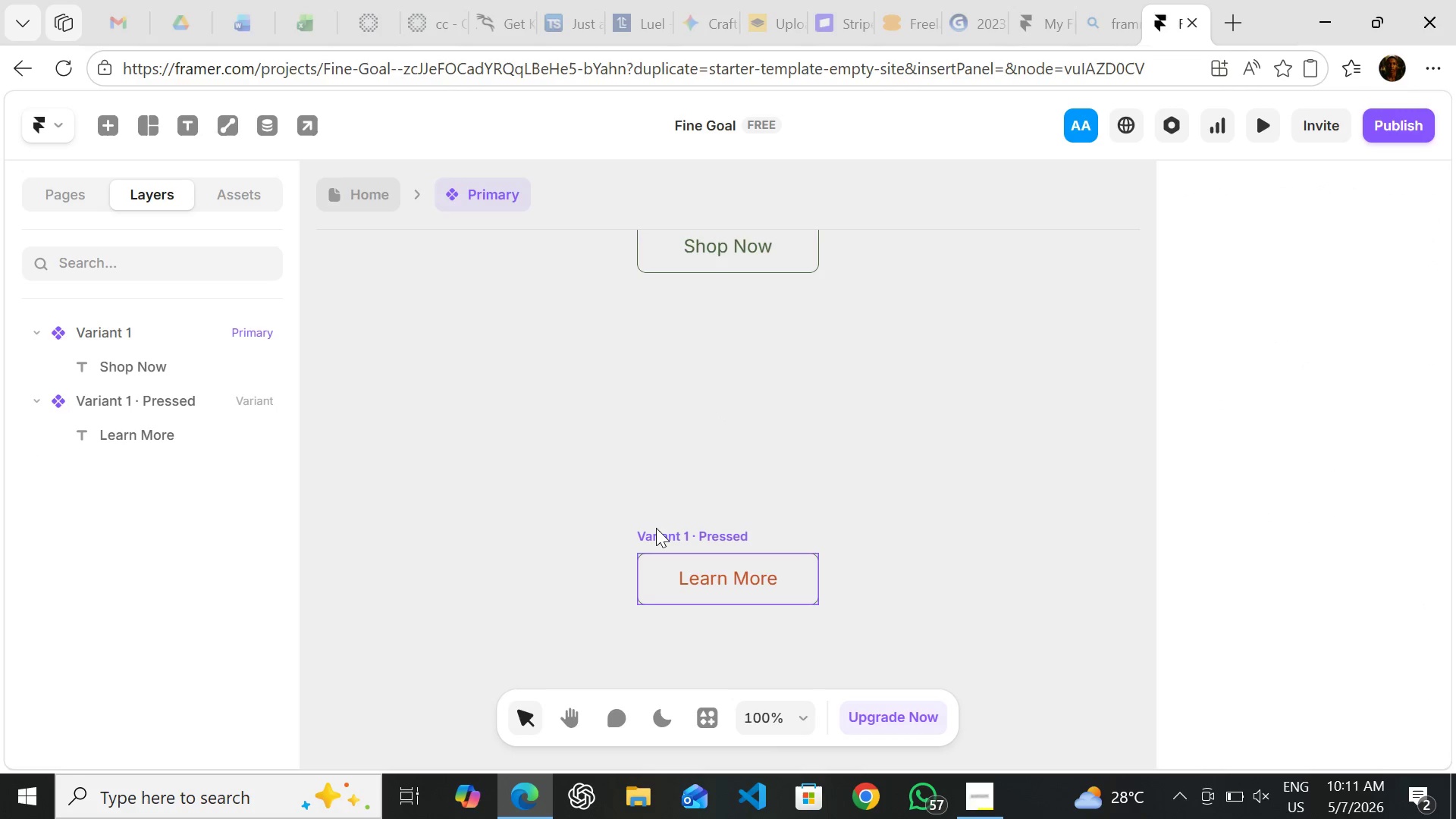 
left_click([657, 535])
 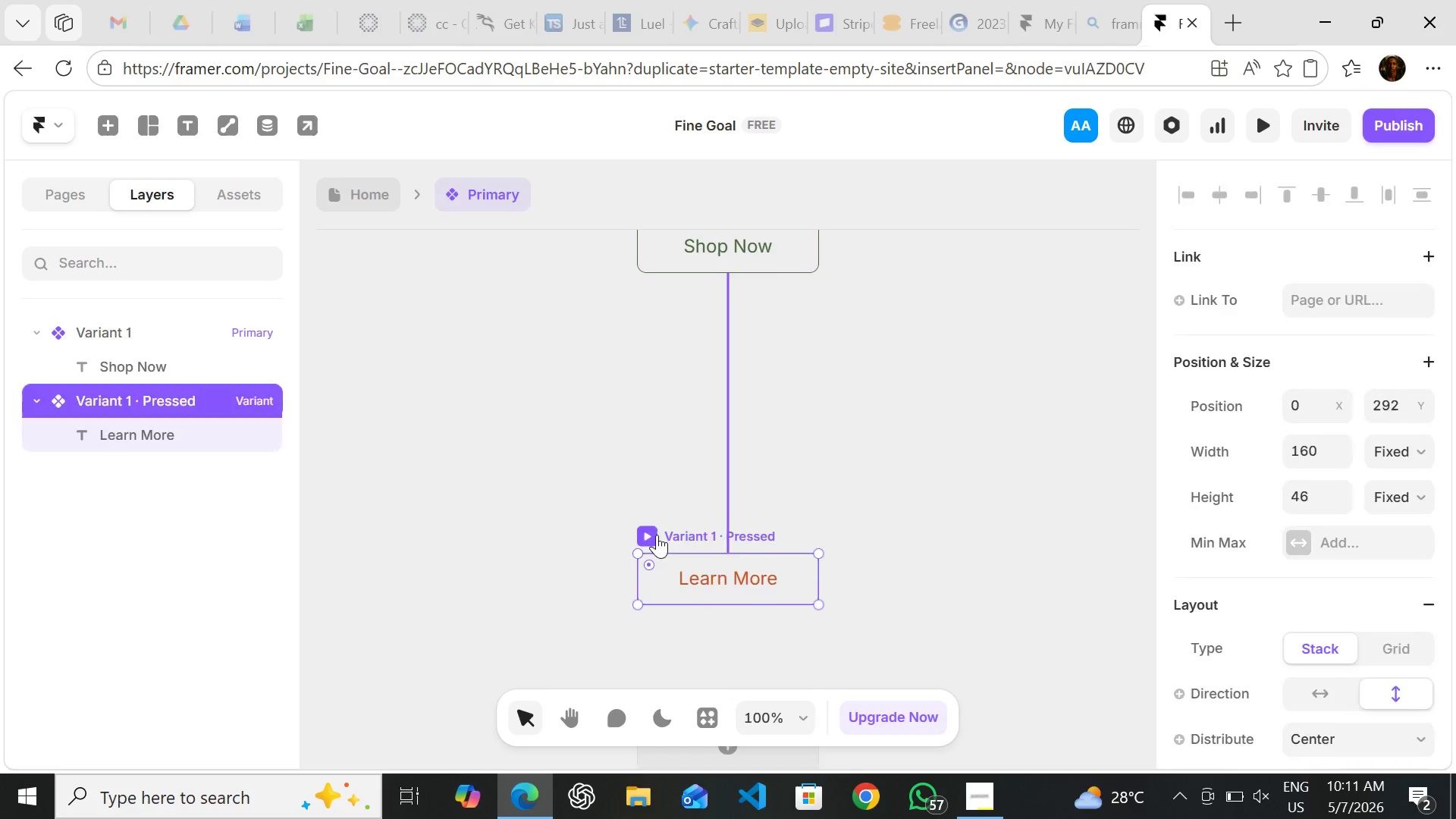 
key(Backspace)
 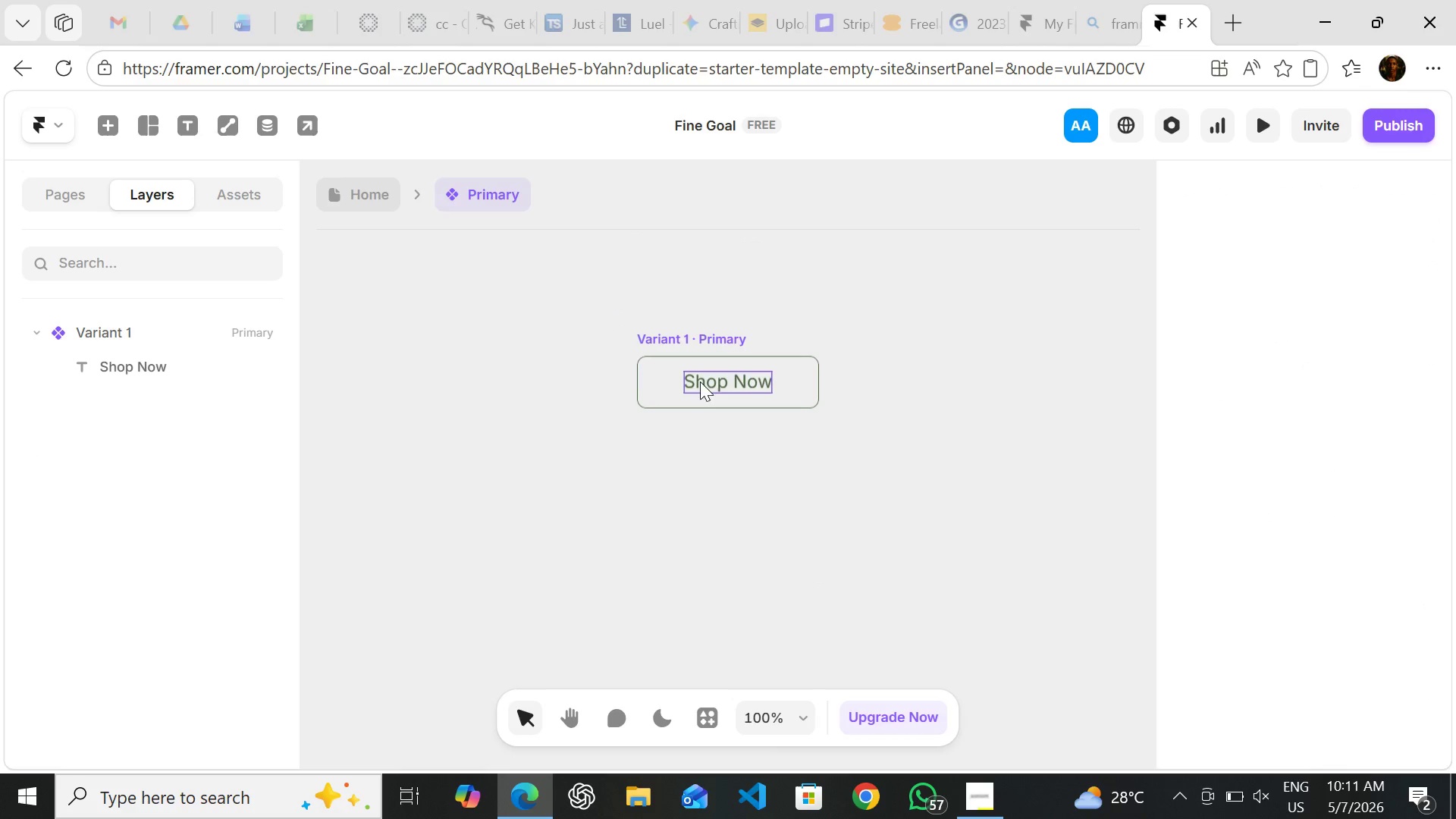 
left_click([676, 337])
 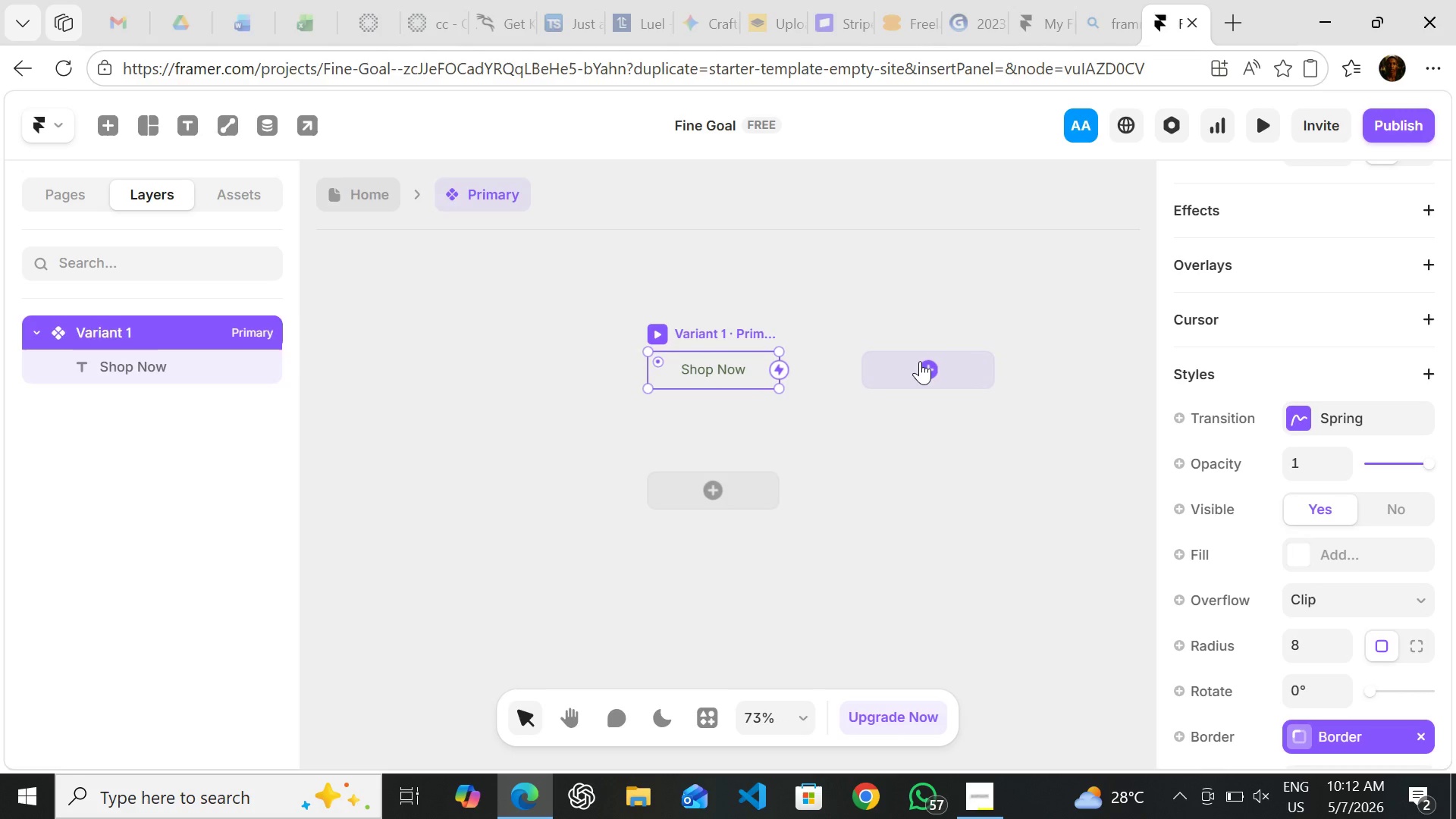 
left_click([920, 363])
 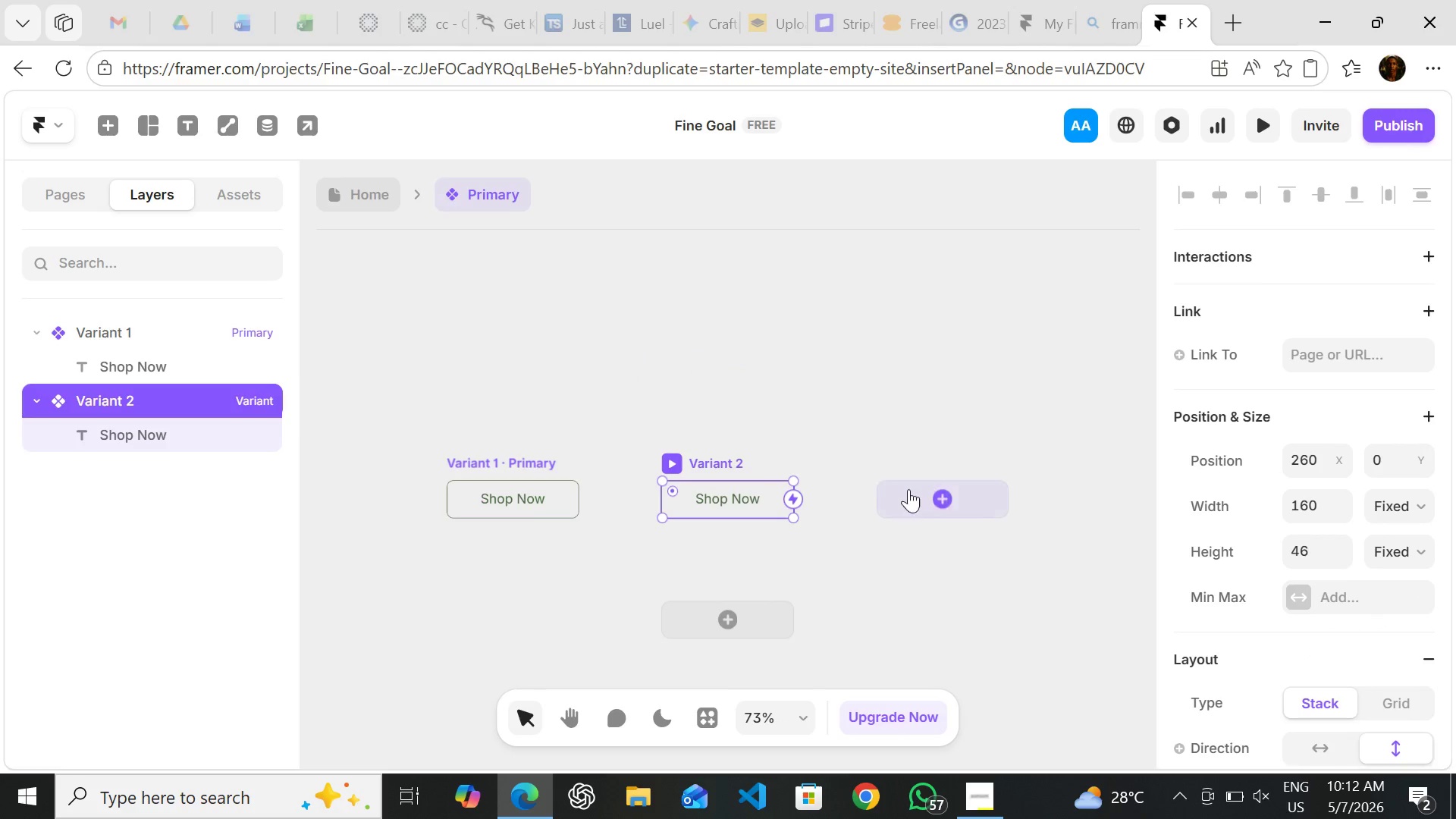 
mouse_move([1170, 530])
 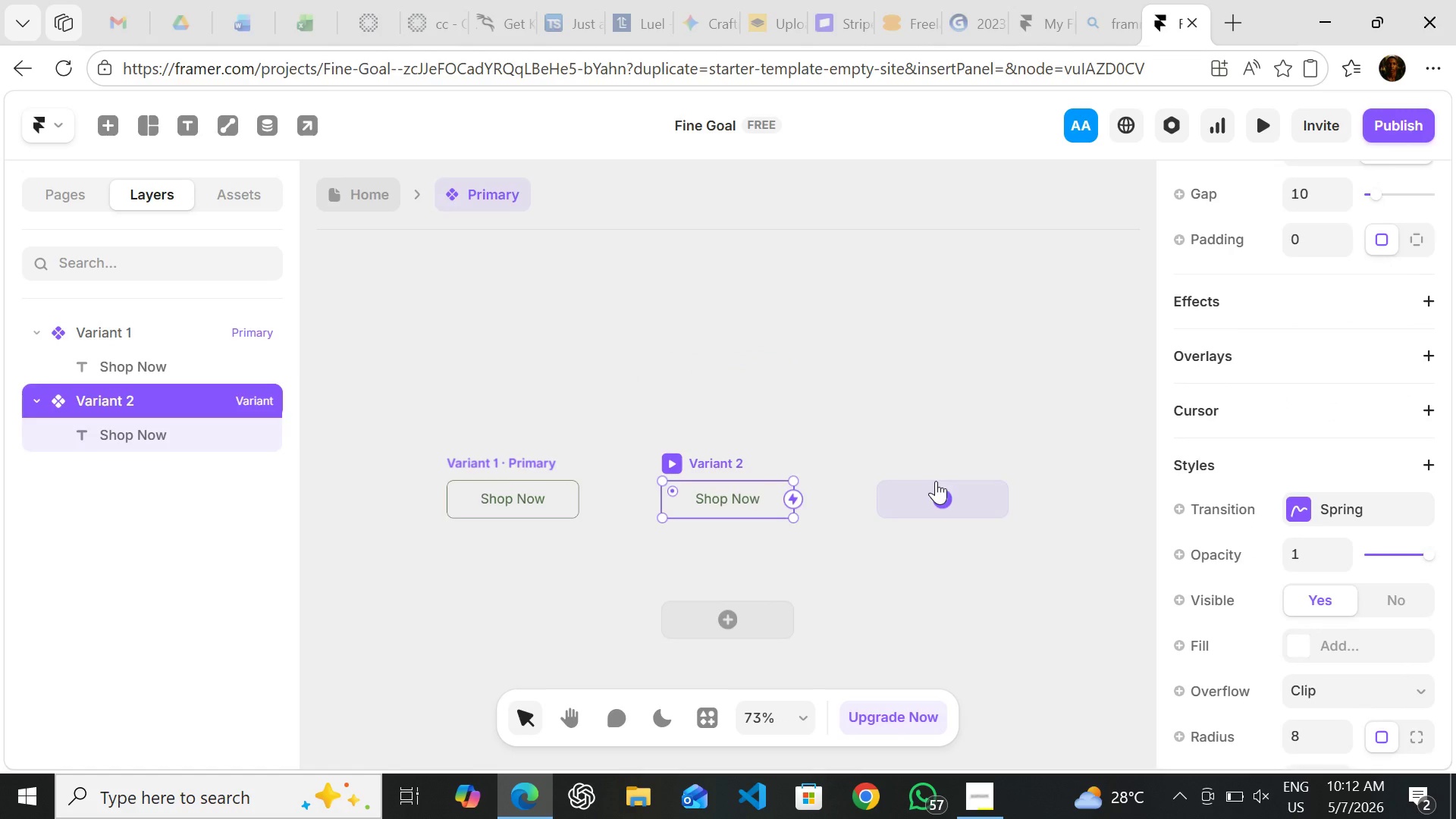 
left_click([934, 480])
 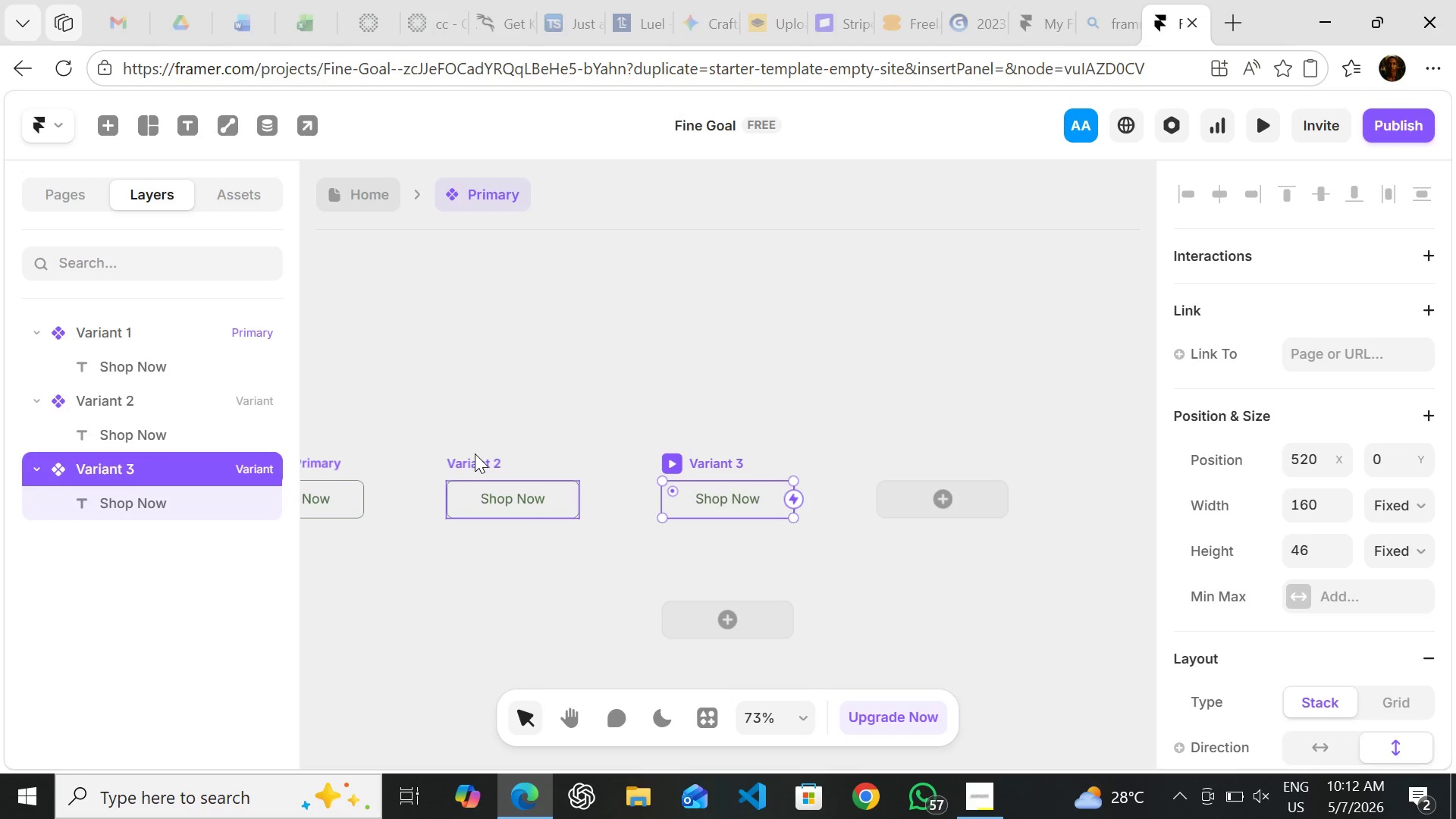 
left_click([475, 453])
 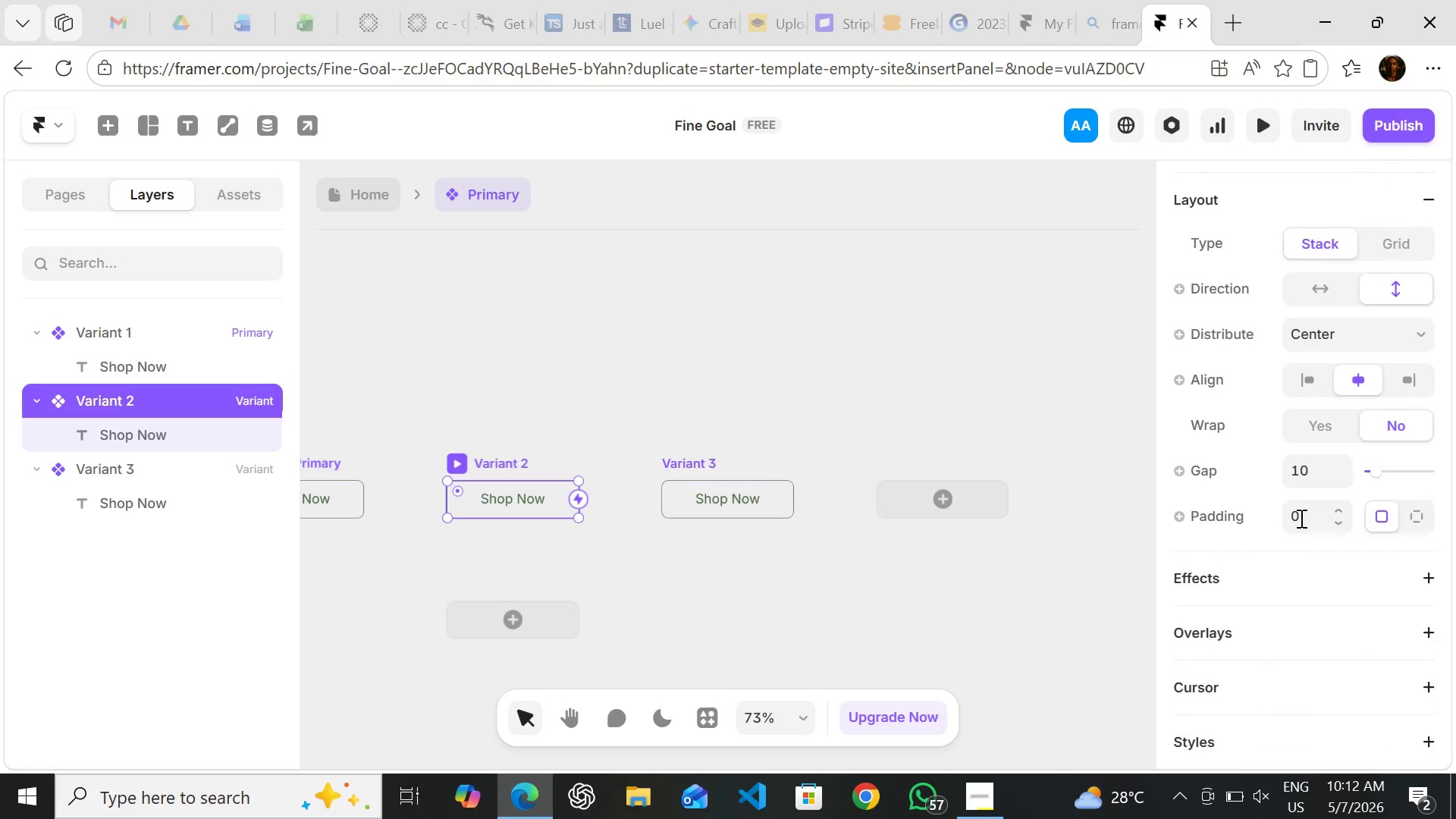 
wait(12.66)
 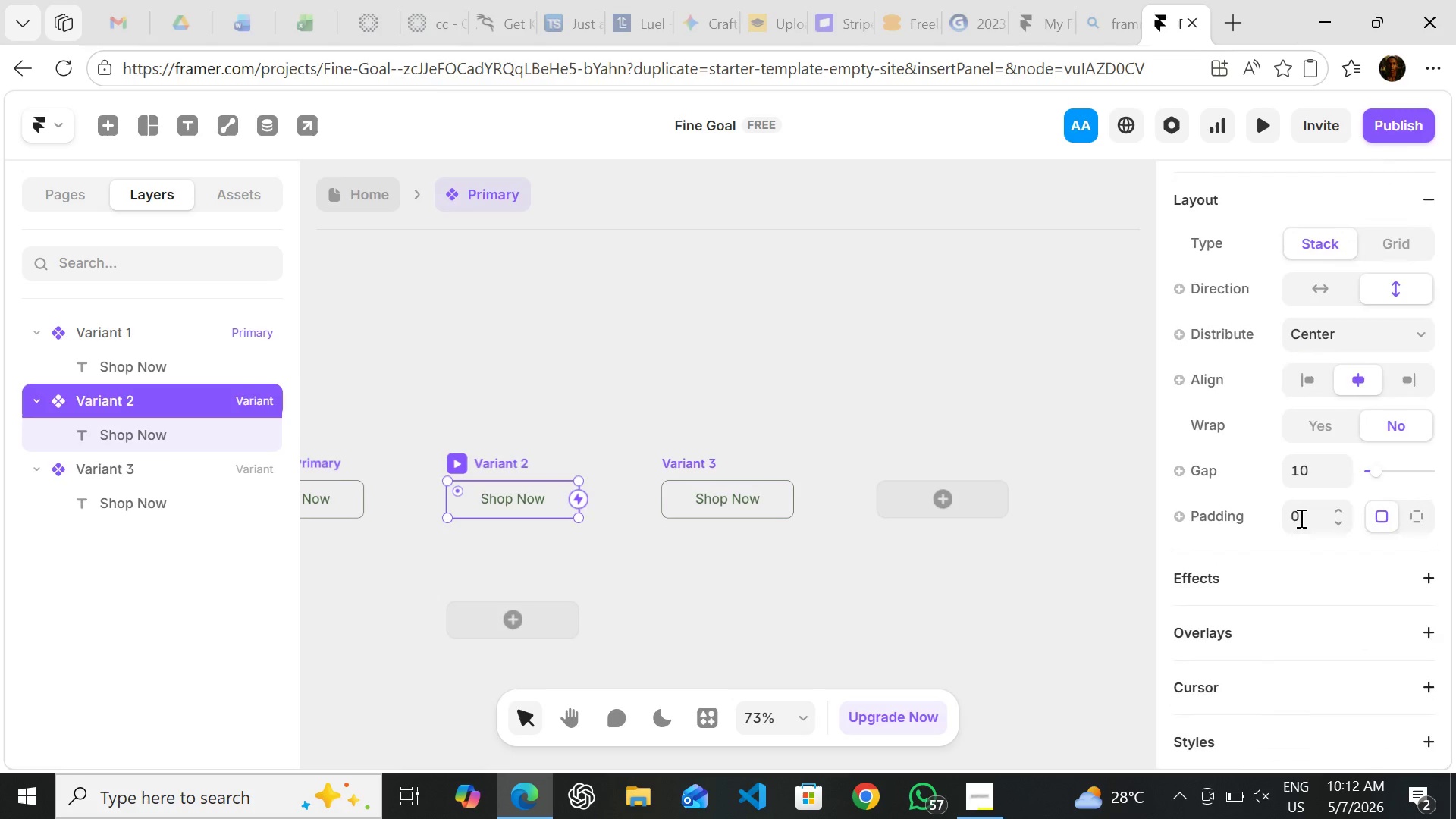 
left_click([1291, 465])
 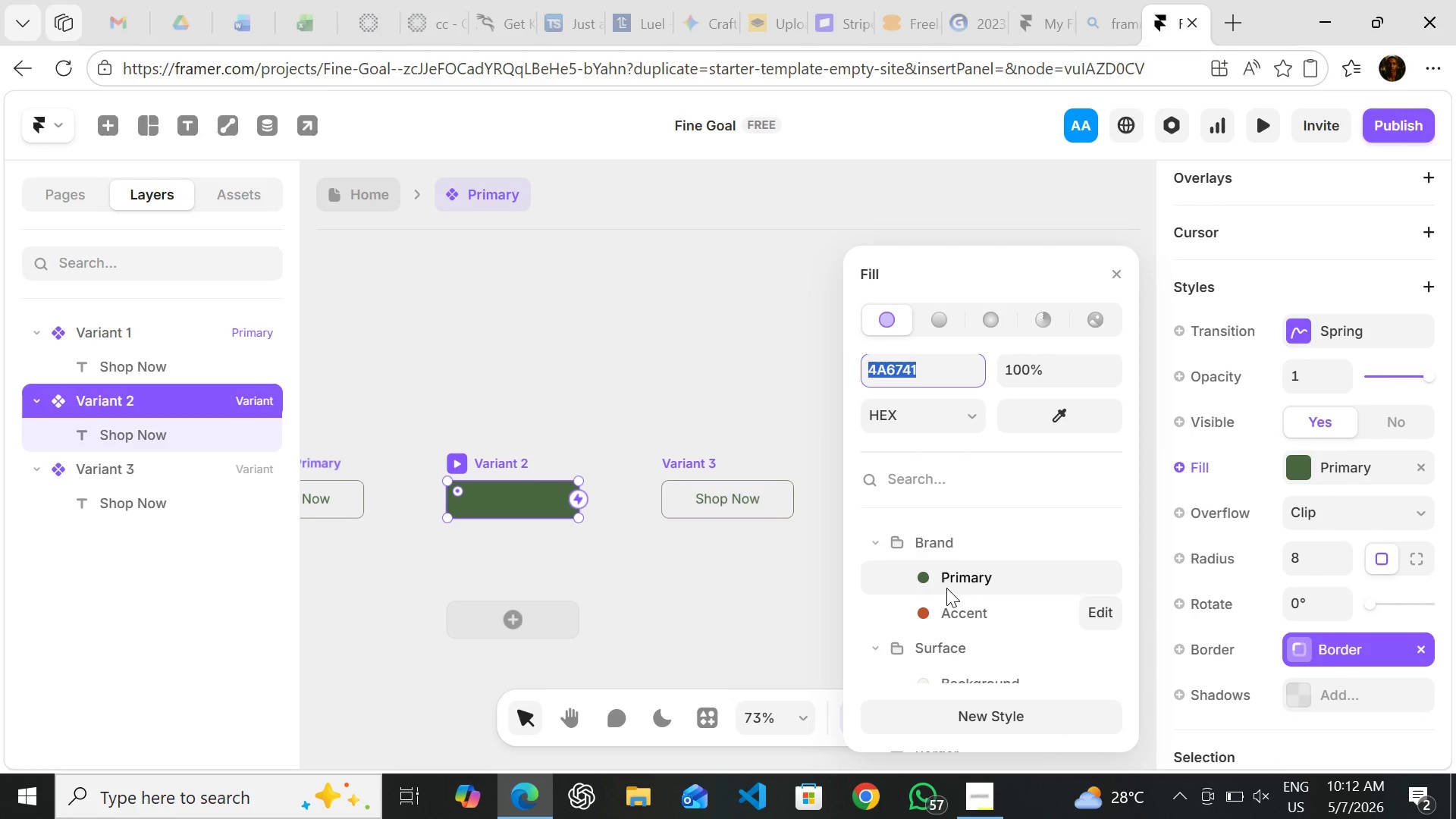 
left_click([957, 570])
 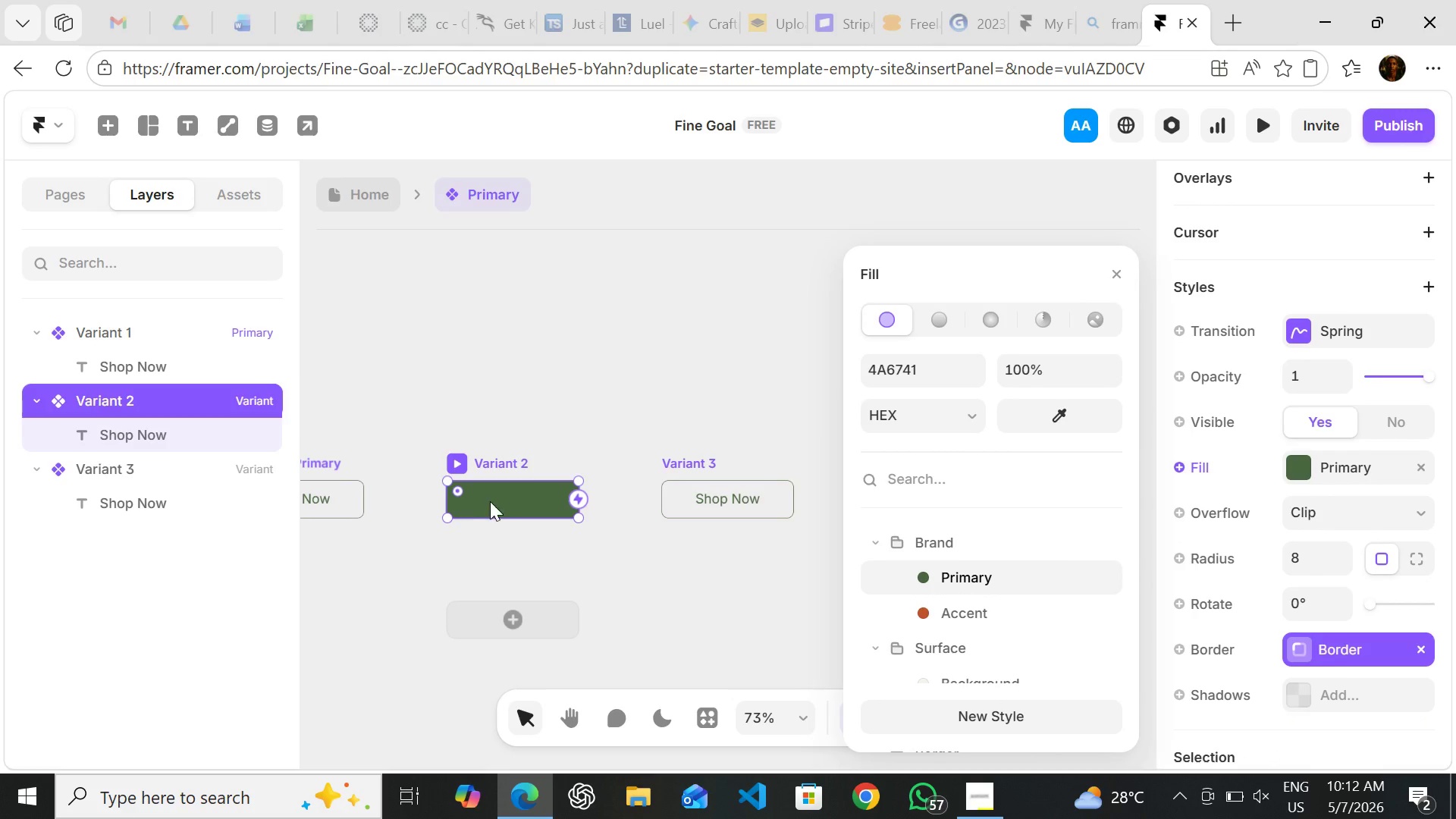 
left_click([502, 500])
 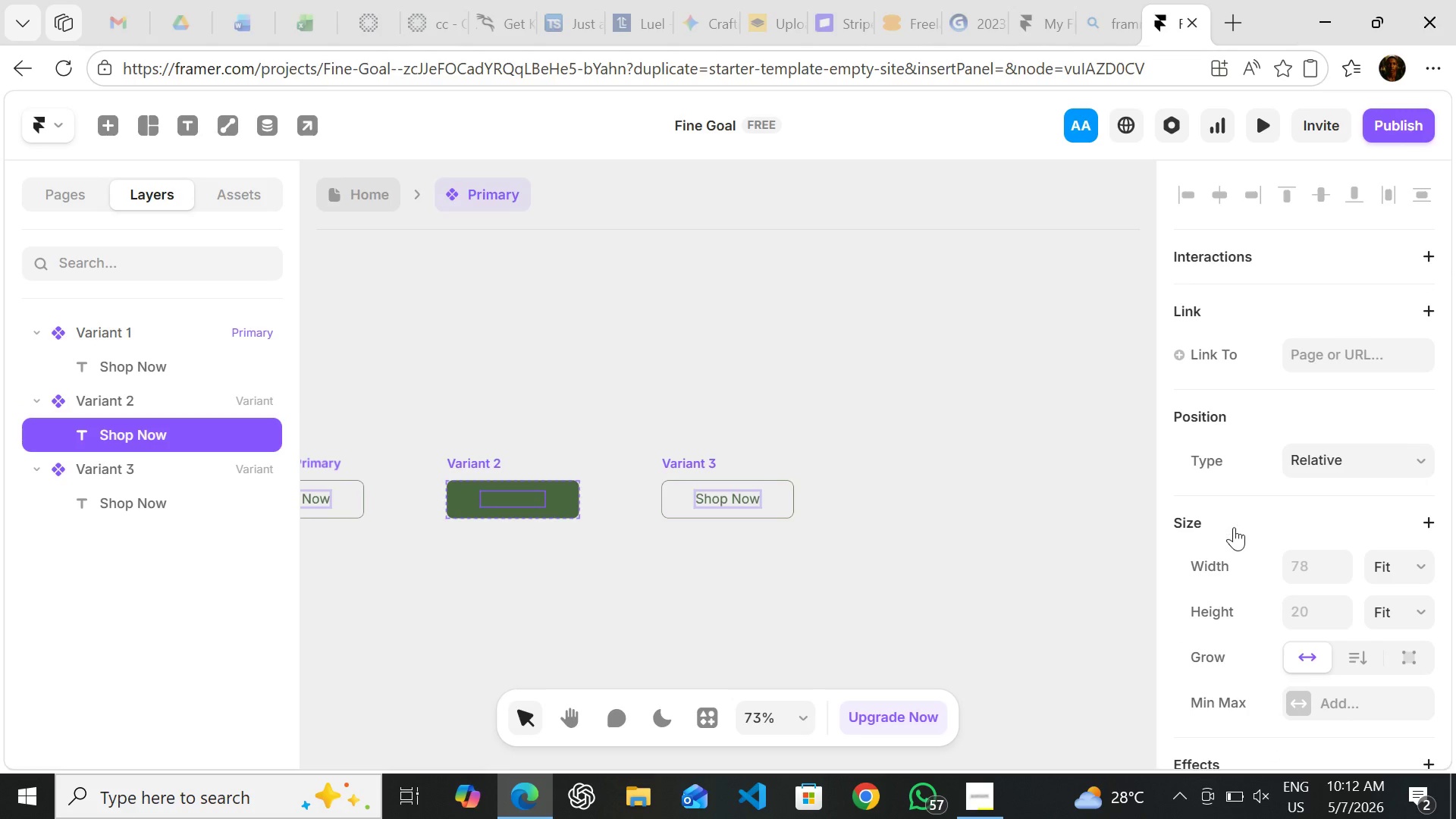 
mouse_move([1250, 532])
 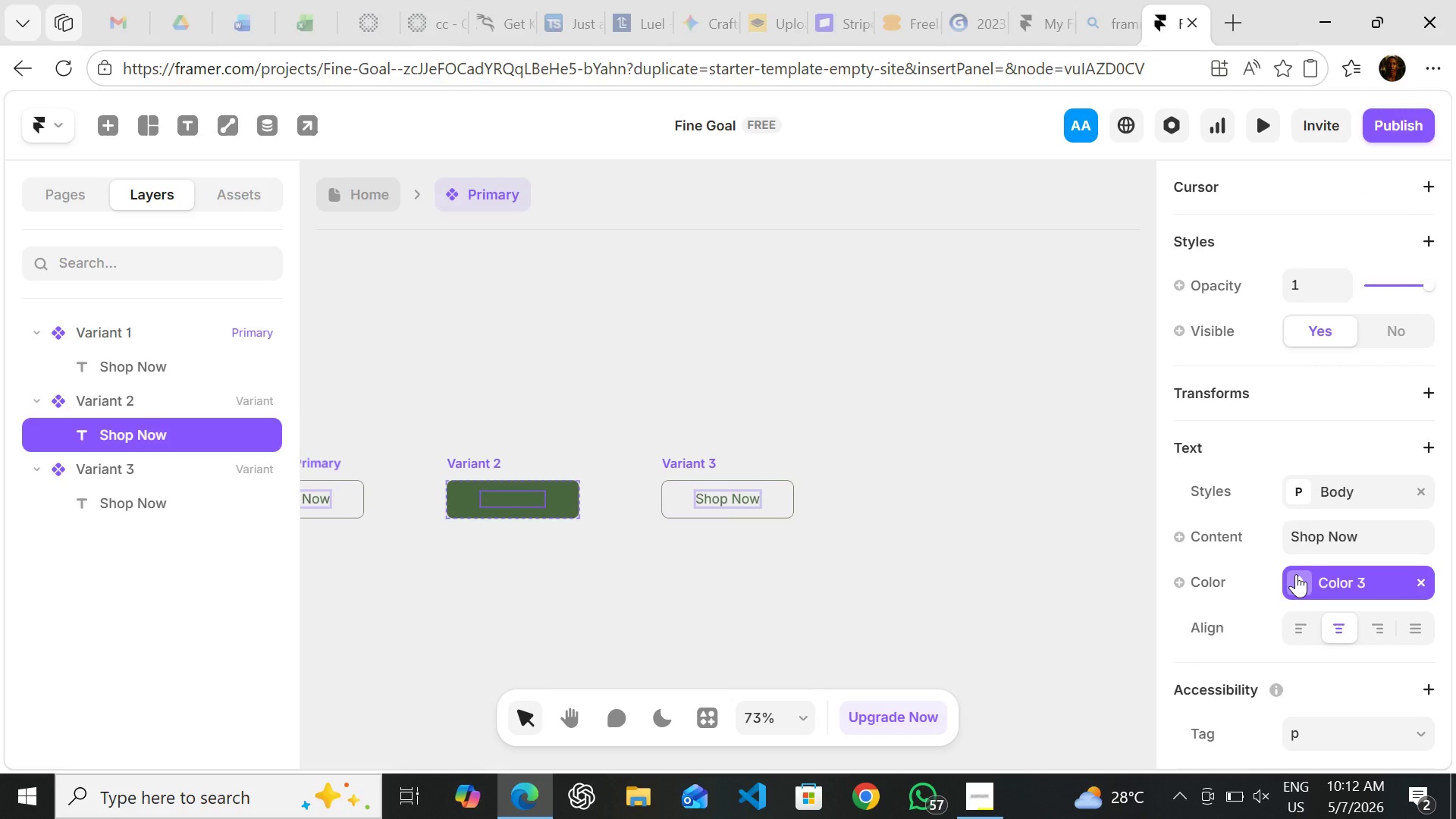 
left_click([1296, 574])
 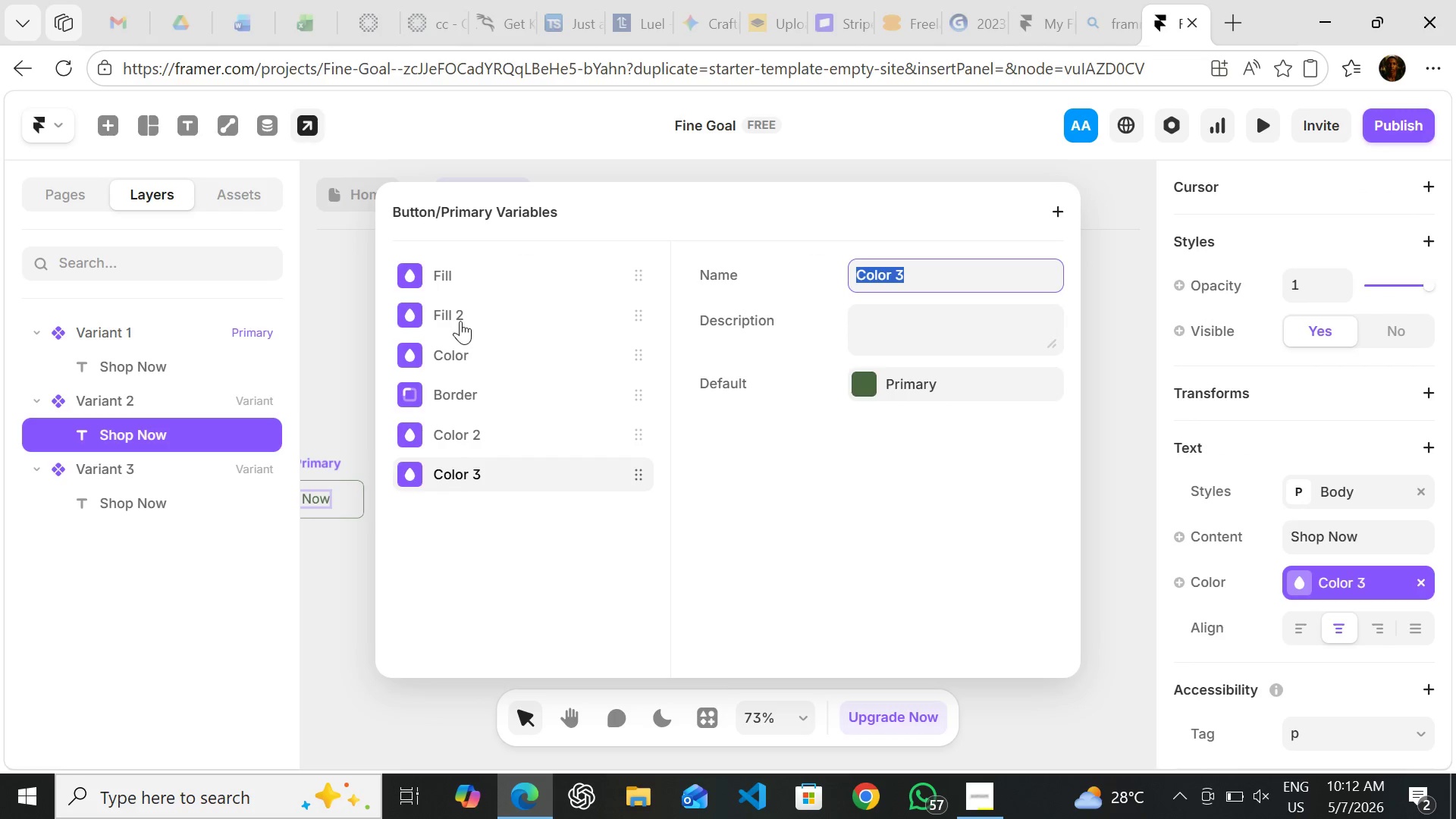 
left_click([460, 311])
 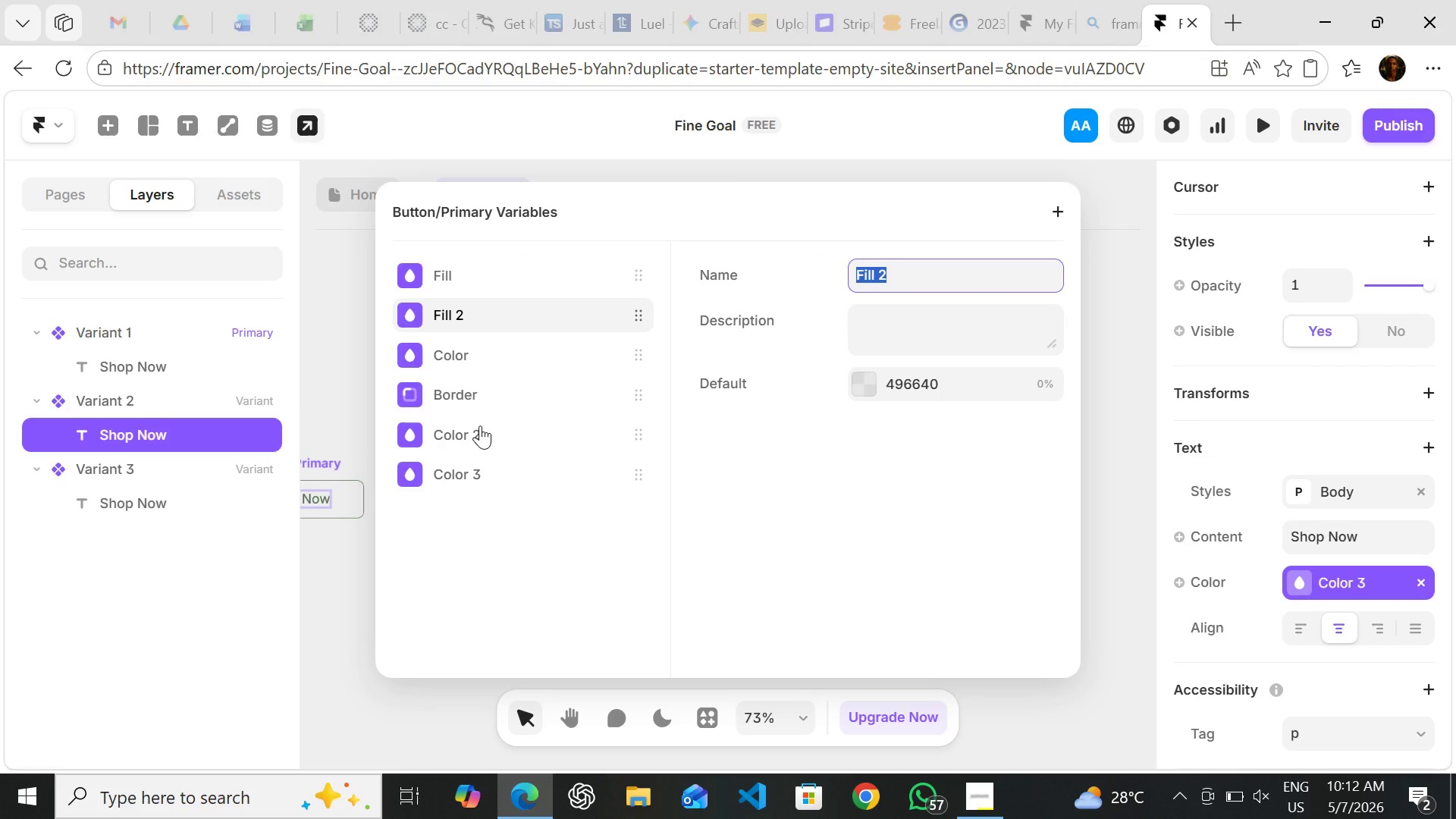 
left_click([481, 430])
 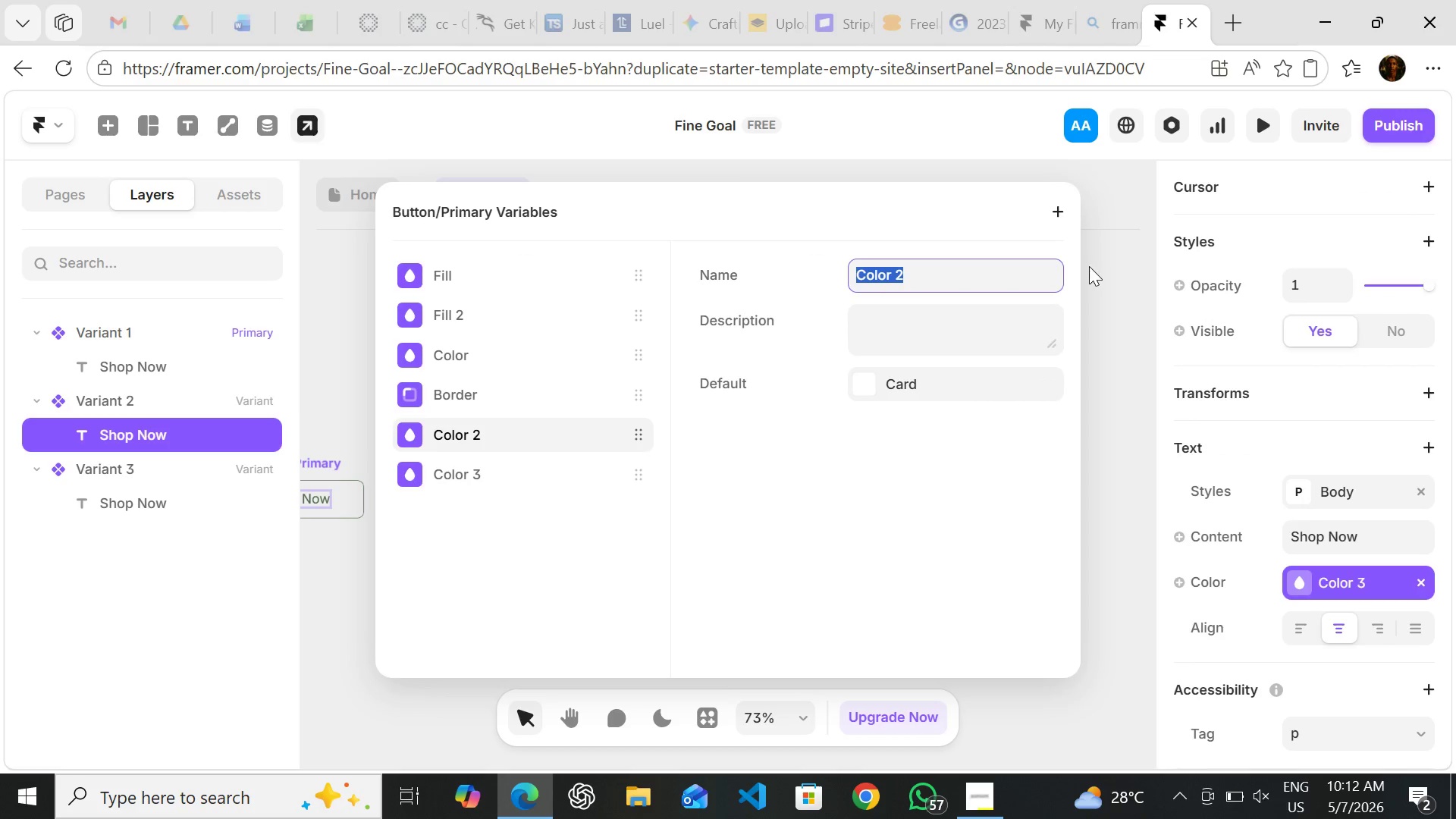 
left_click([1096, 270])
 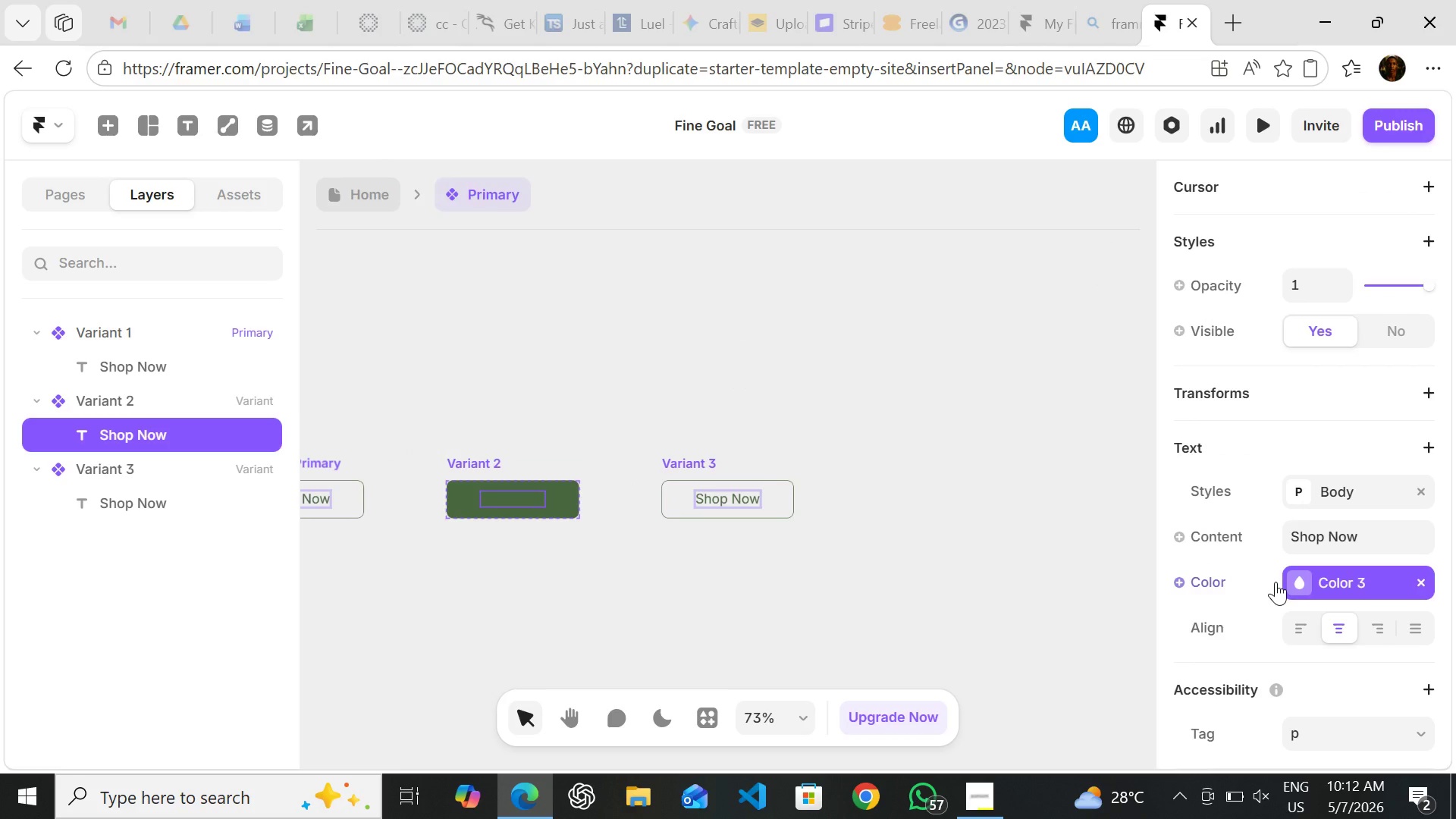 
left_click([1295, 585])
 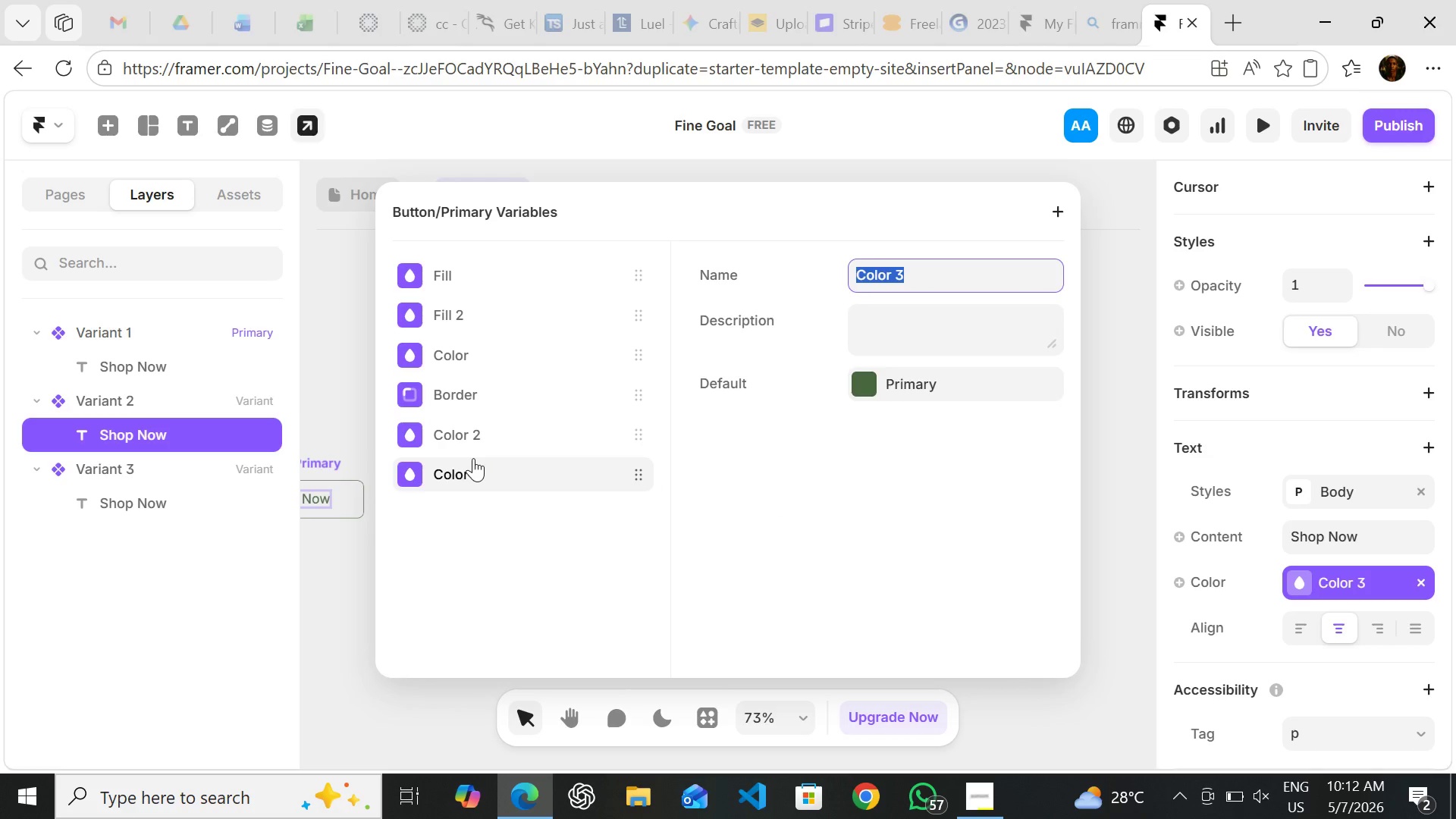 
left_click([463, 437])
 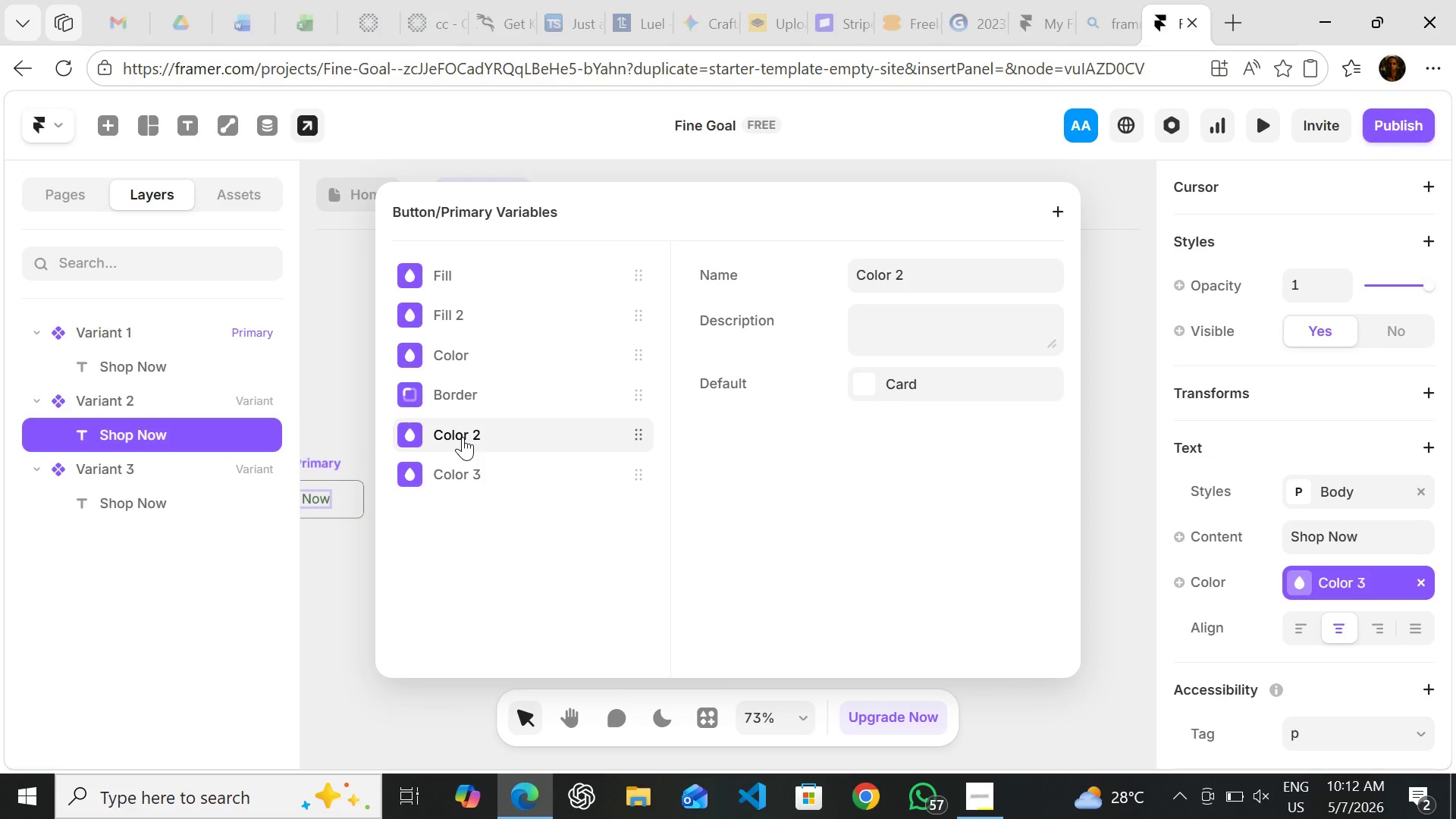 
double_click([463, 437])
 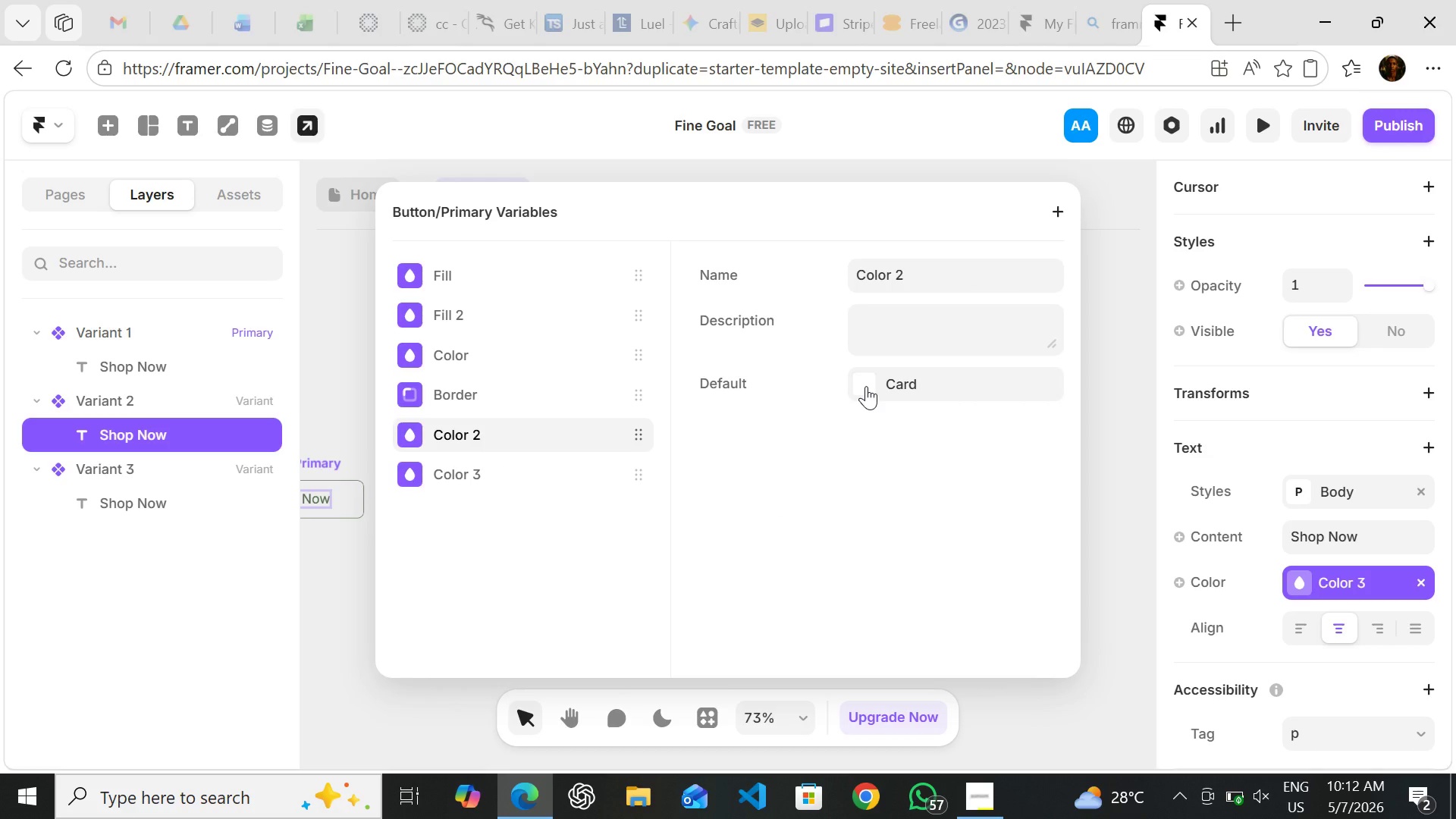 
left_click([866, 386])
 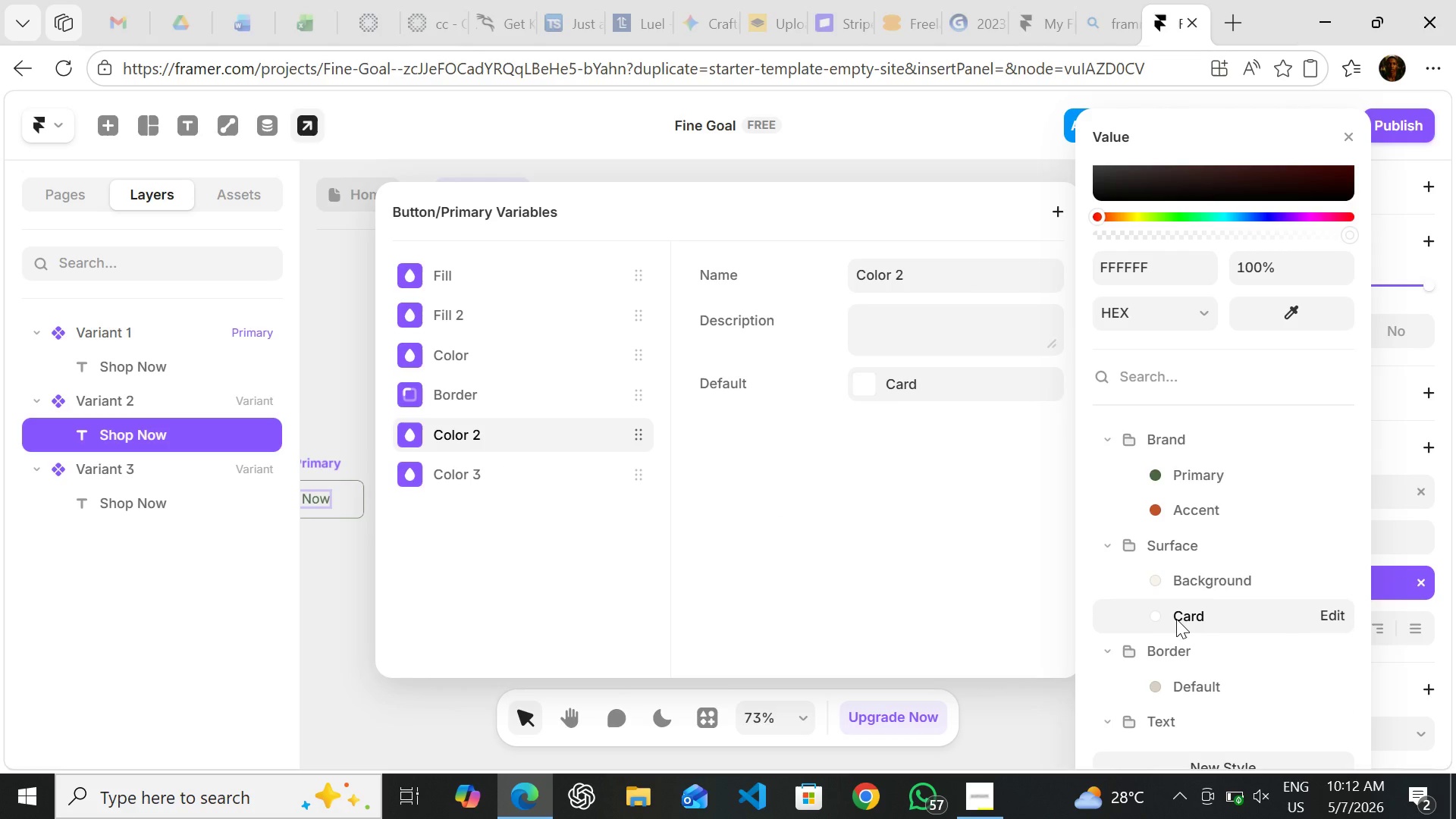 
double_click([1176, 619])
 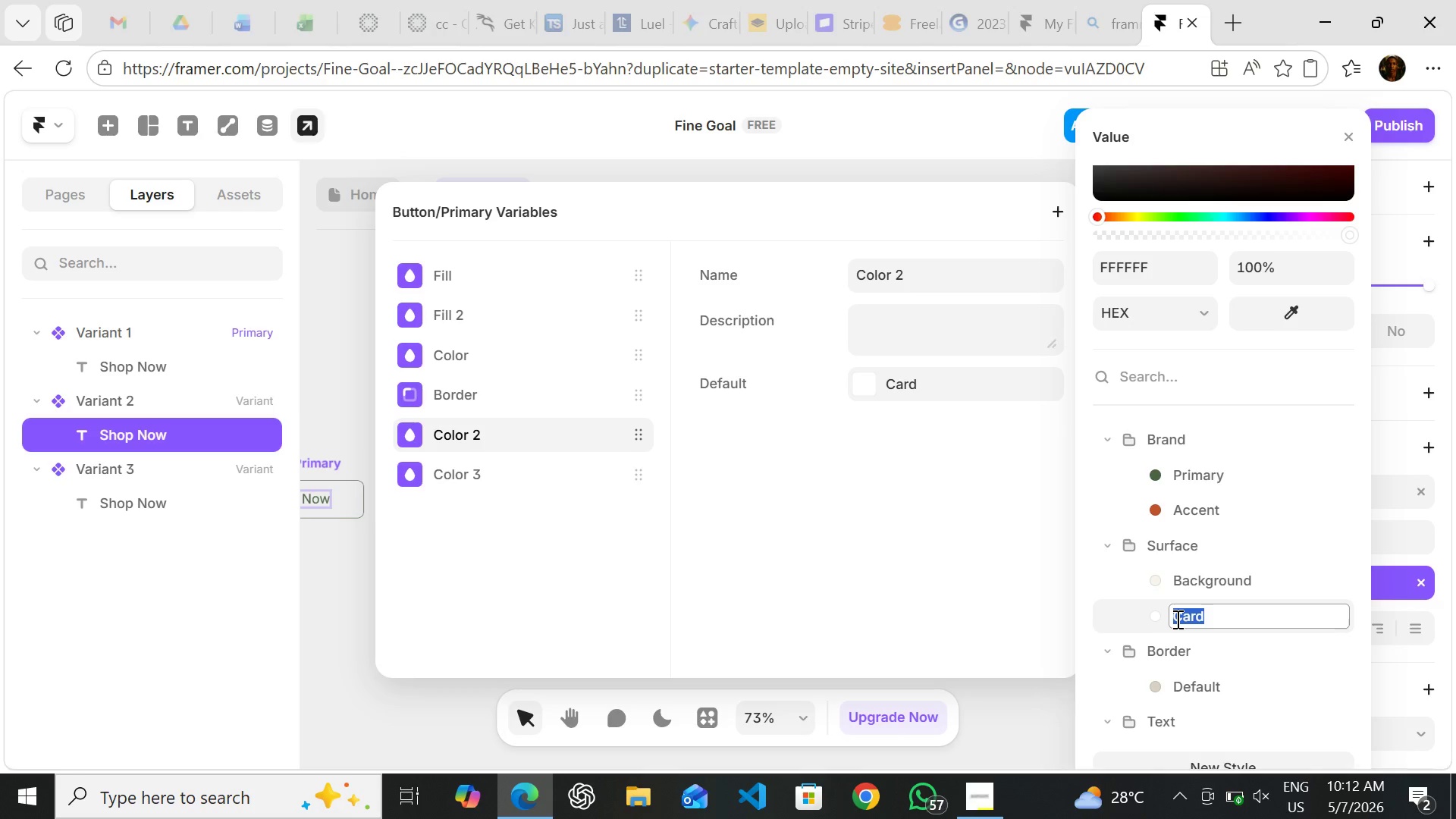 
double_click([1176, 619])
 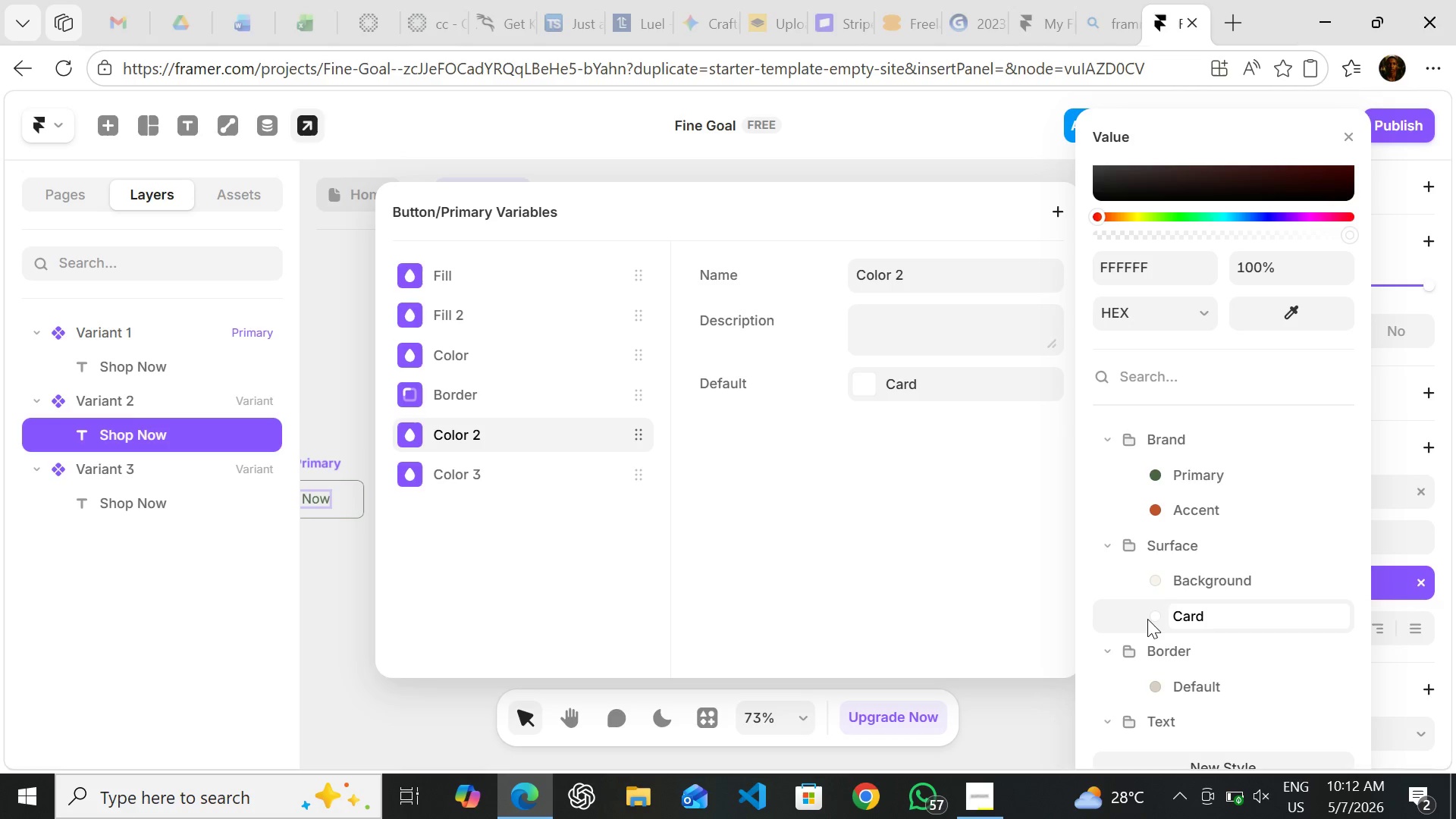 
left_click([1147, 619])
 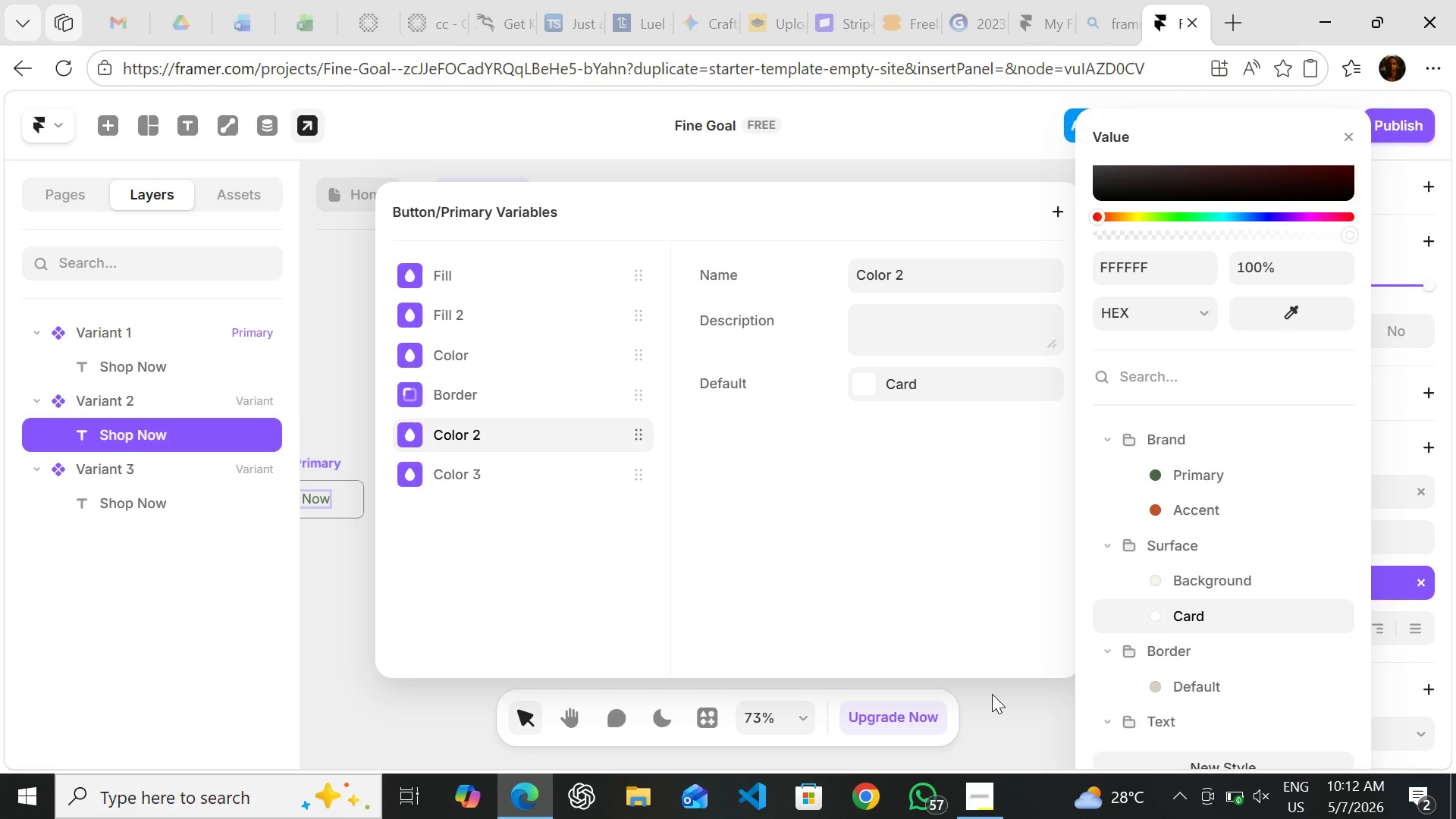 
left_click([993, 694])
 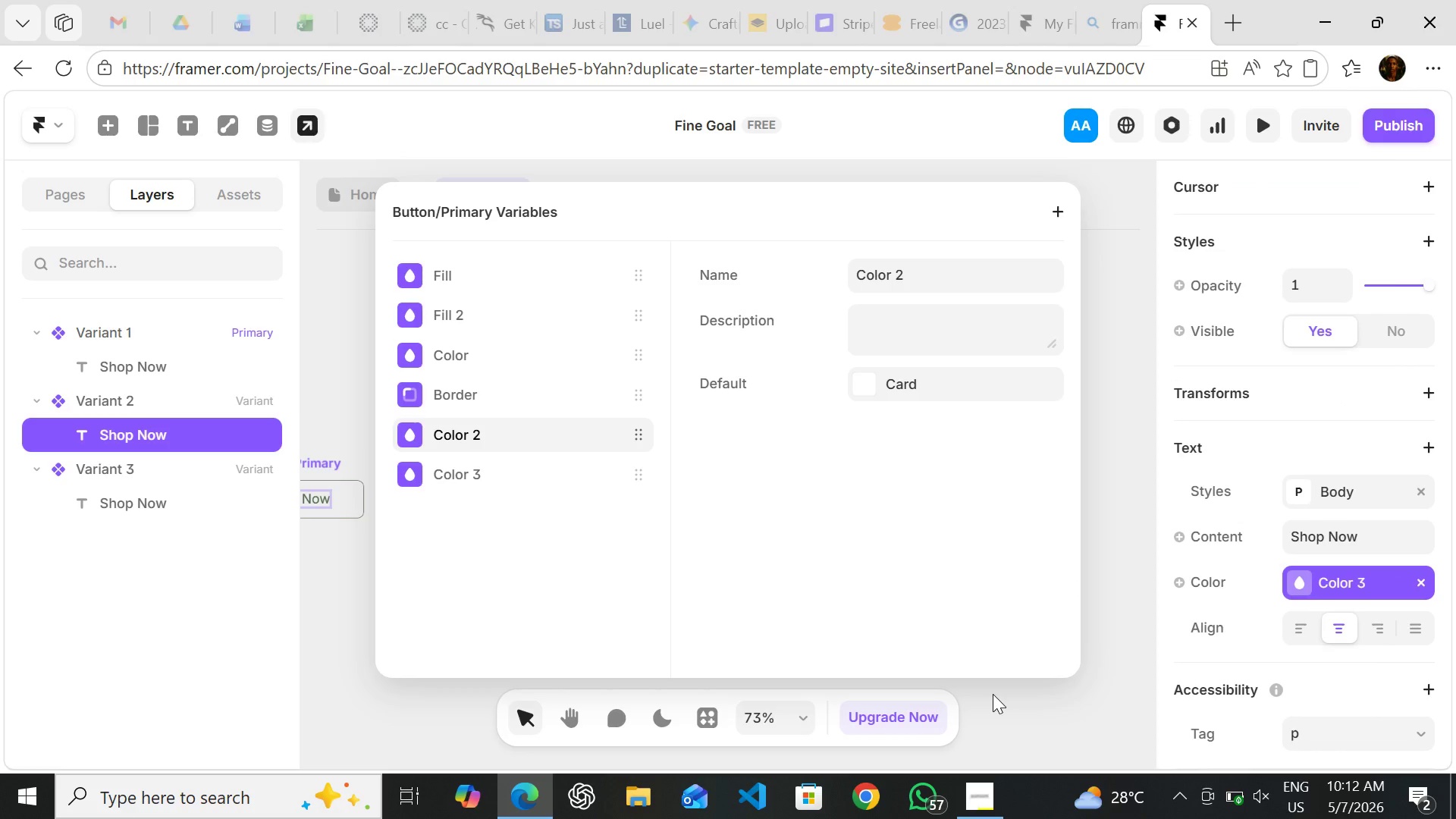 
left_click([993, 694])
 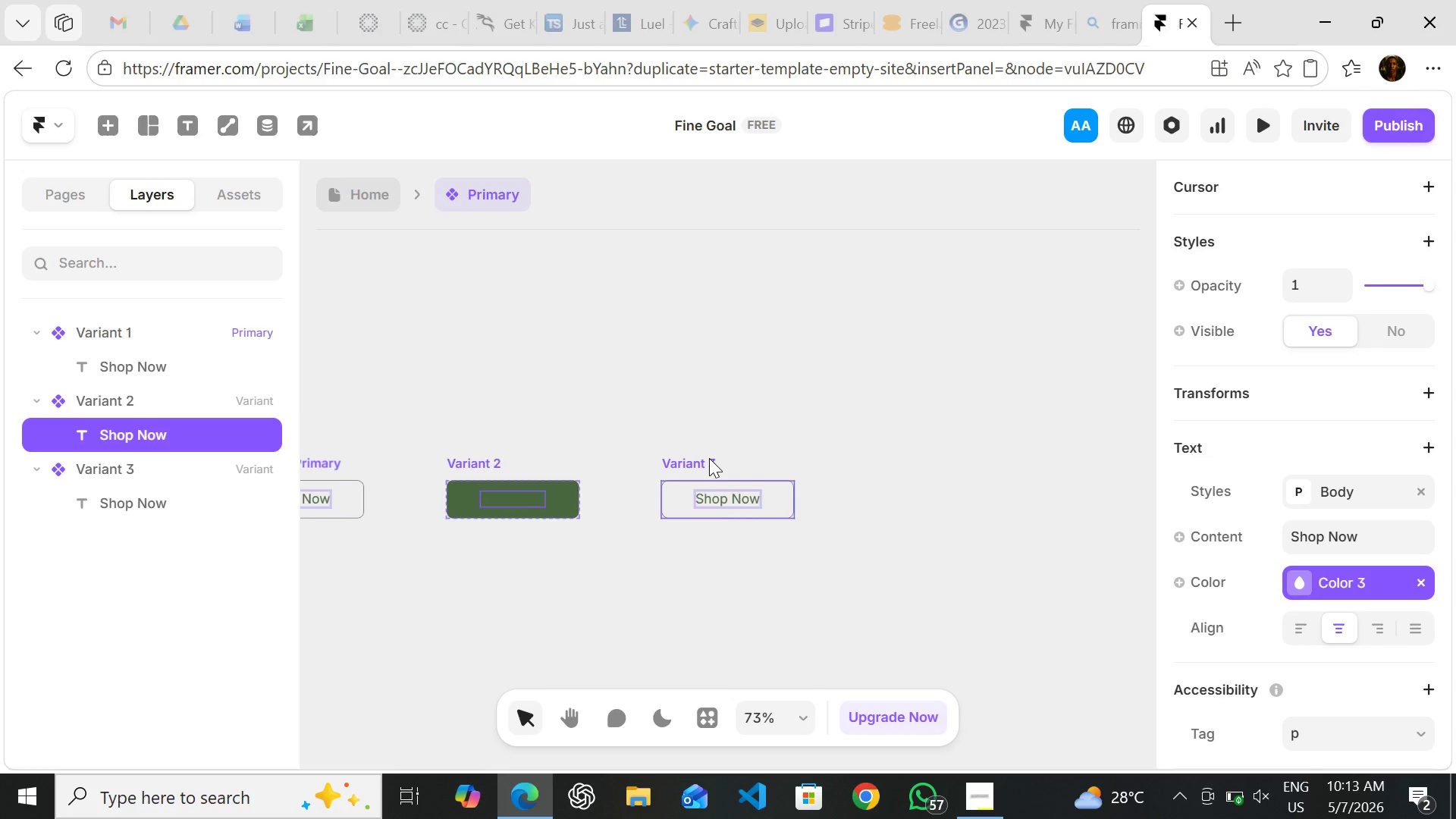 
wait(27.55)
 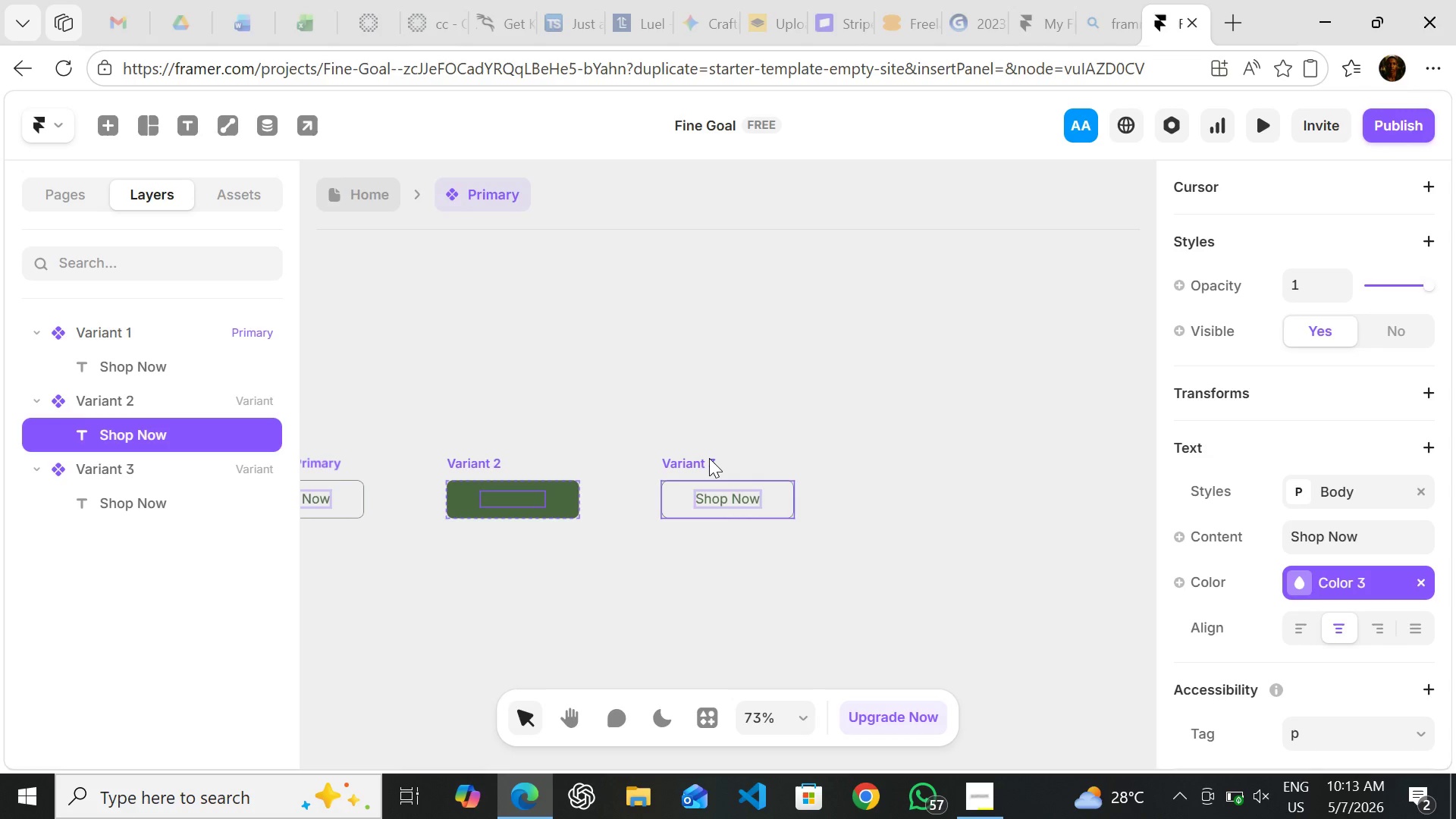 
left_click([494, 497])
 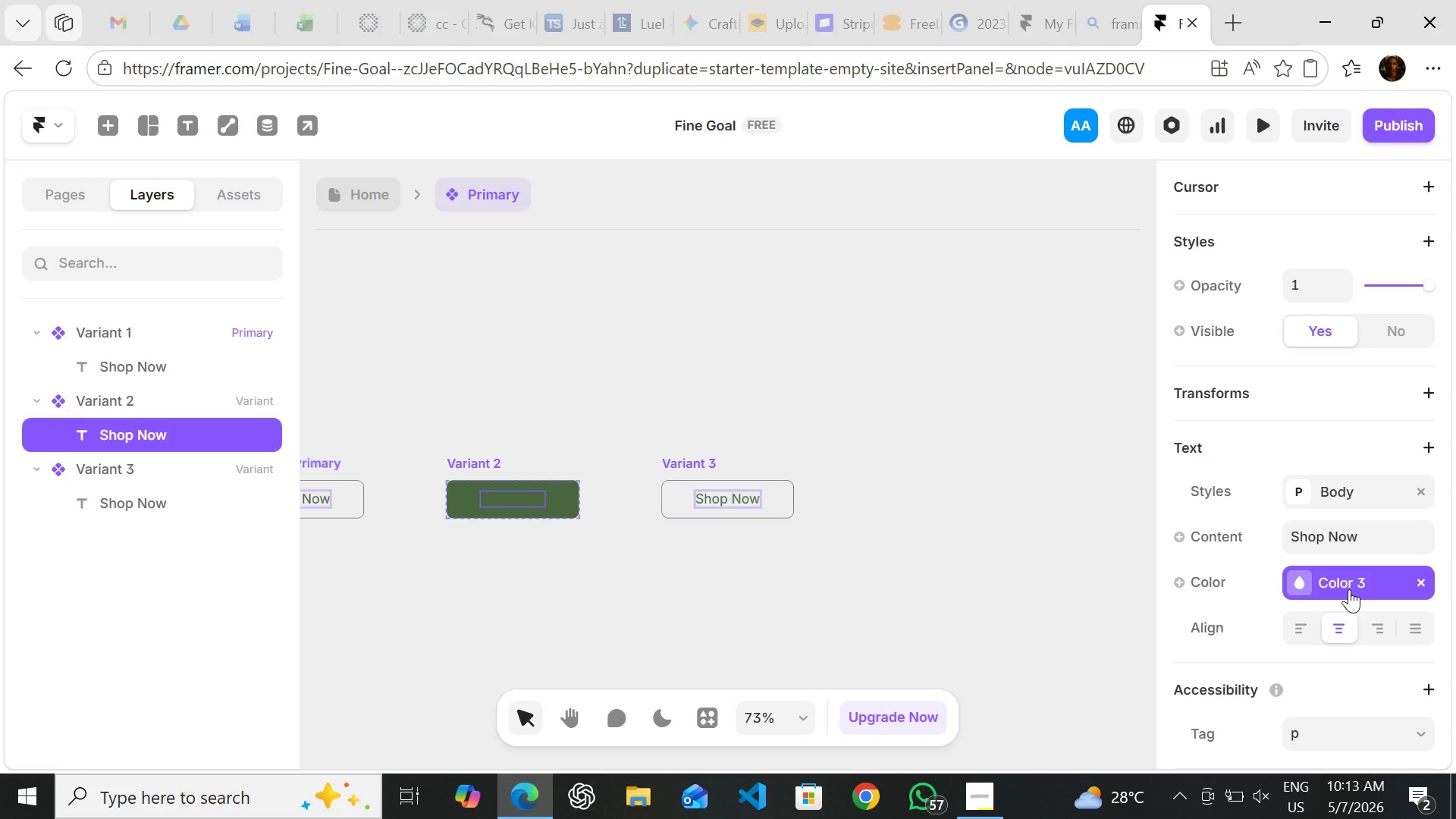 
left_click([1293, 585])
 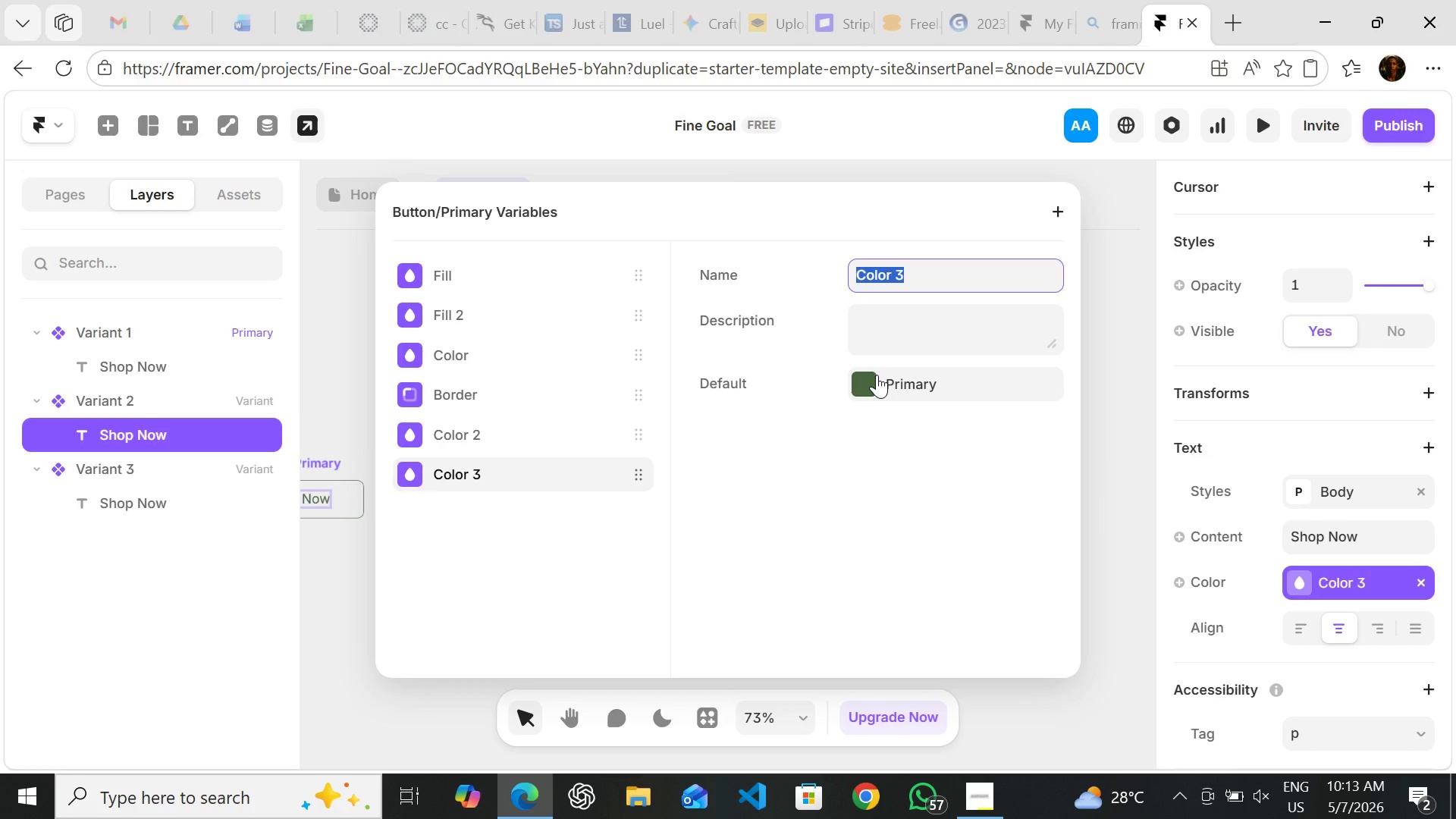 
left_click([877, 375])
 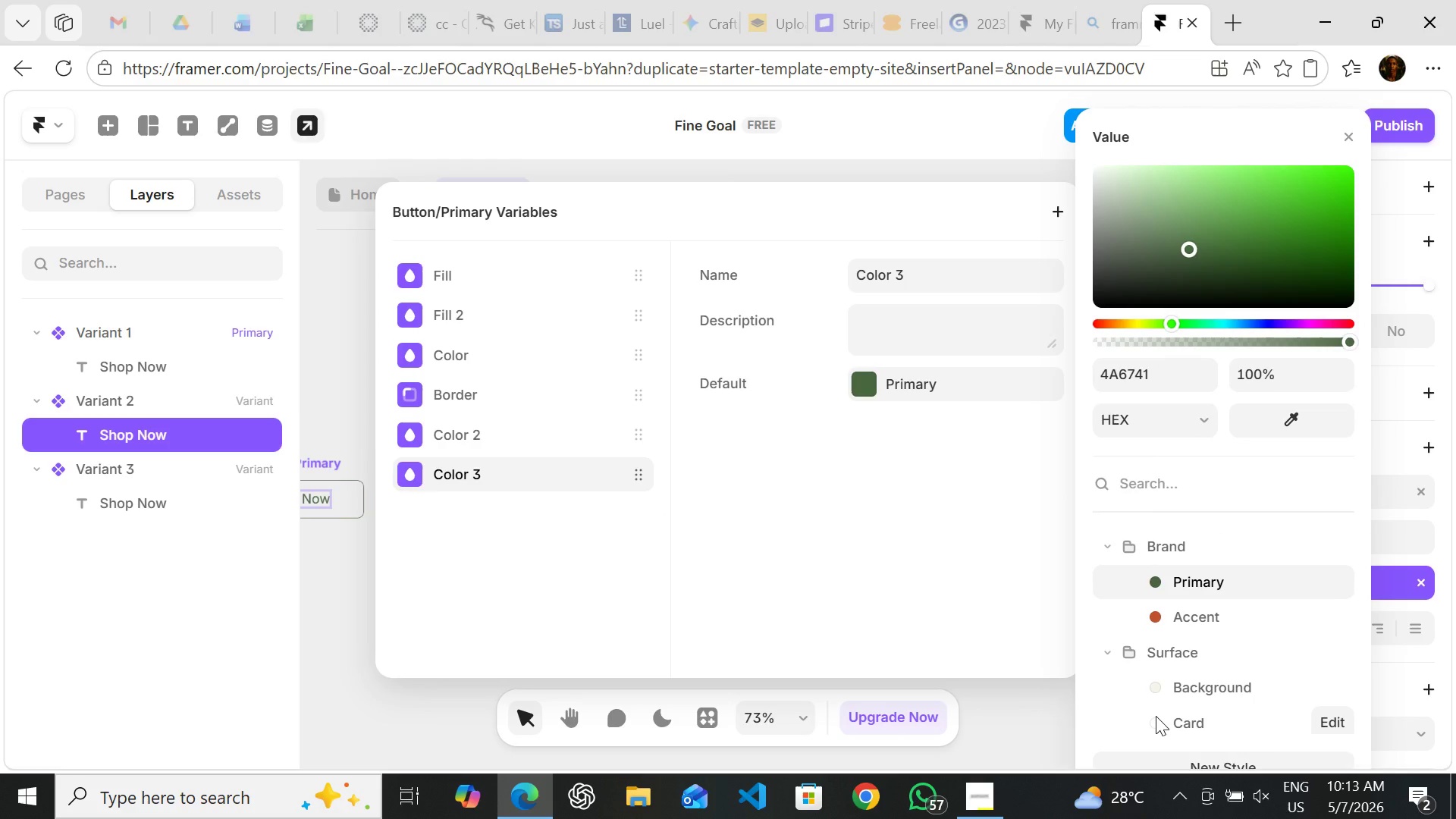 
left_click([1156, 716])
 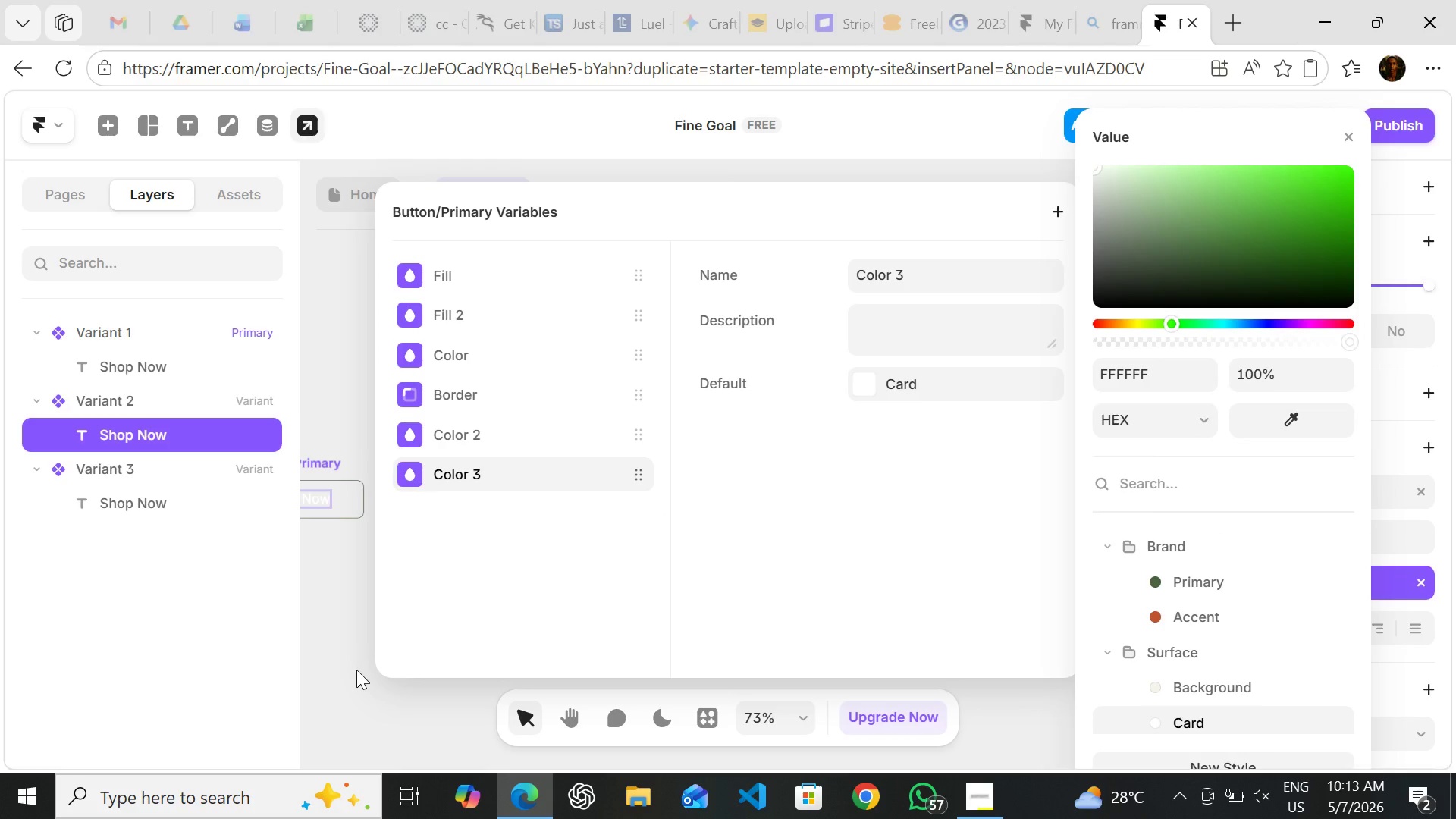 
left_click([356, 670])
 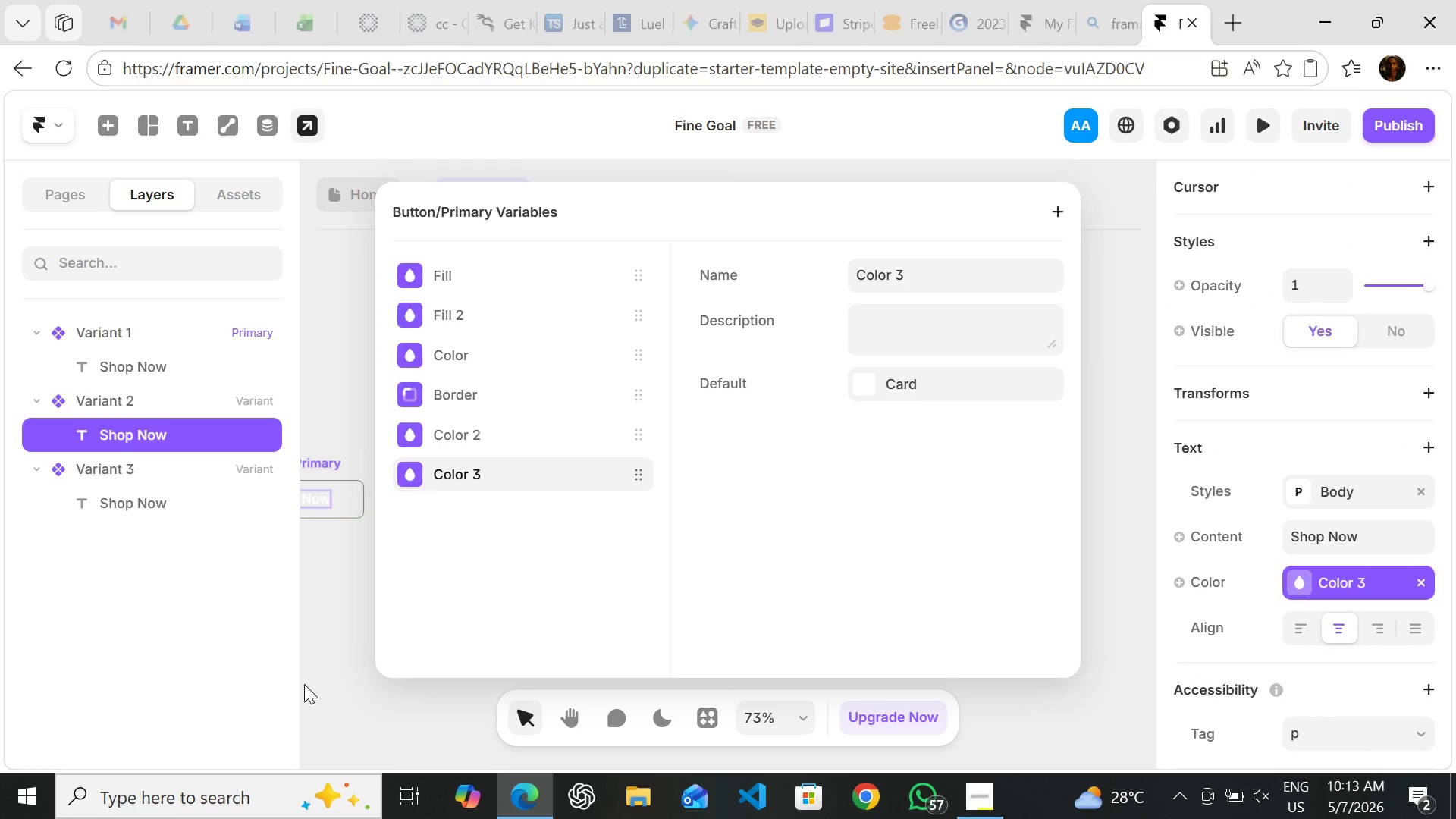 
left_click([304, 684])
 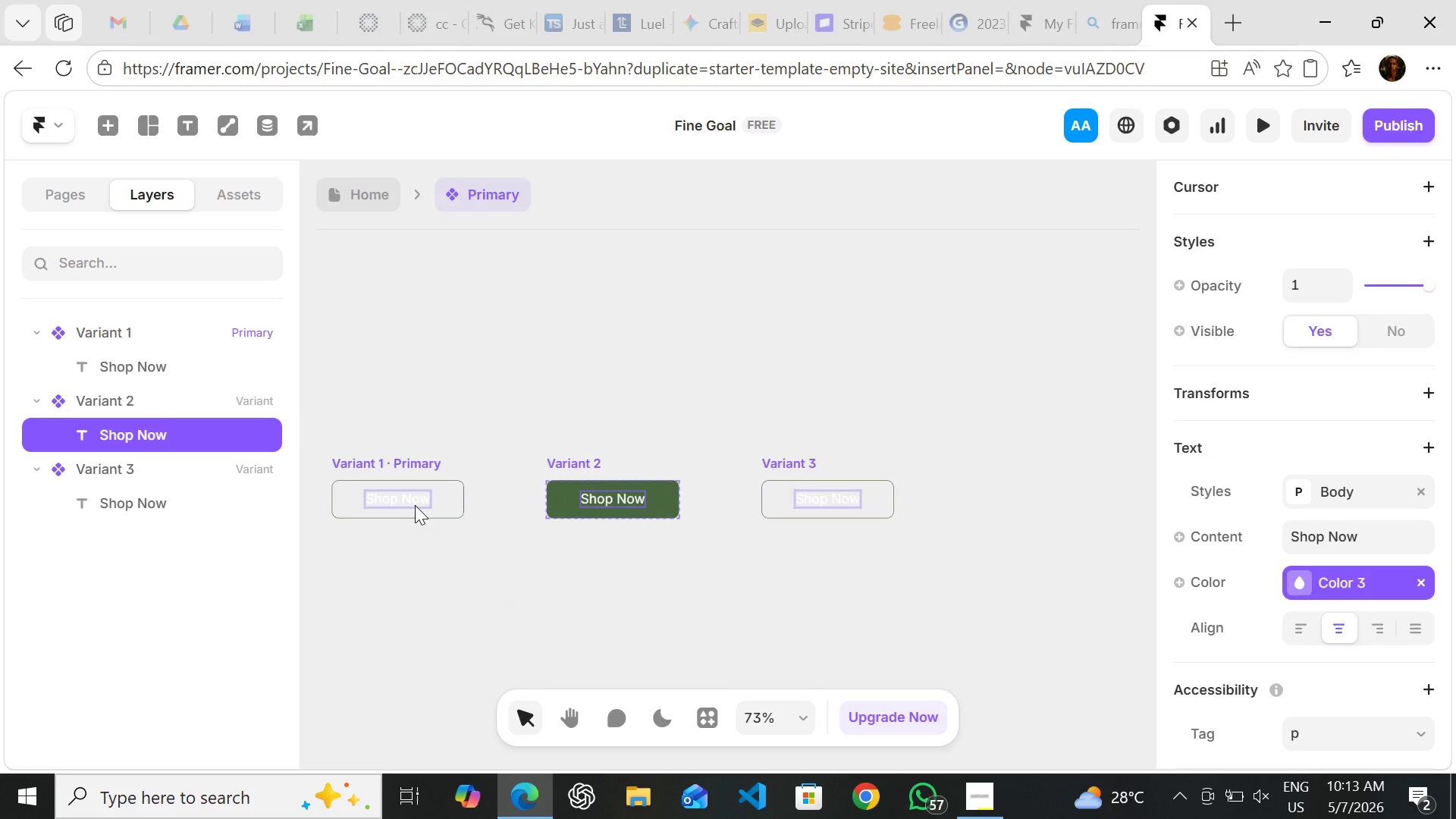 
left_click([410, 502])
 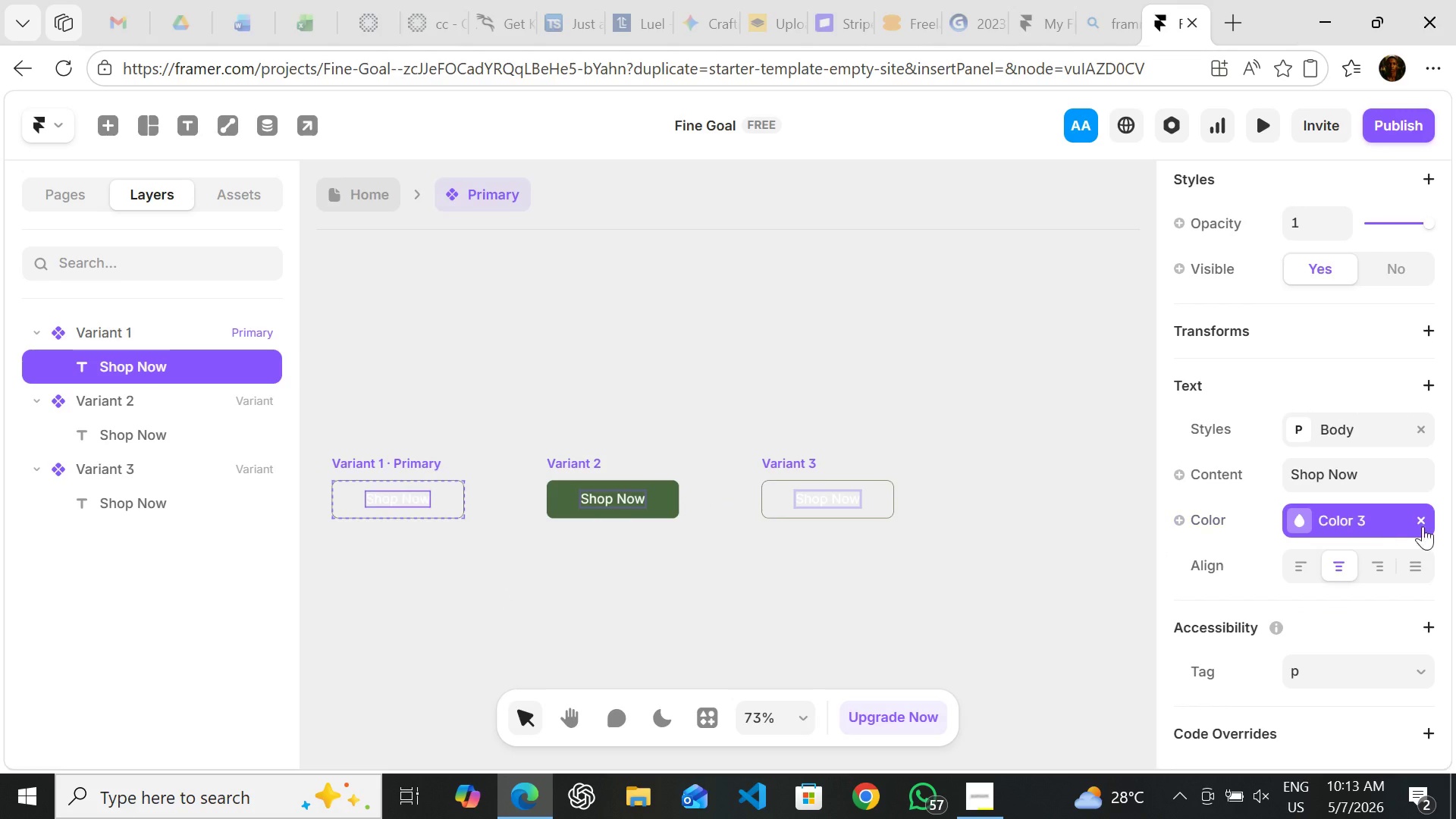 
left_click([1422, 520])
 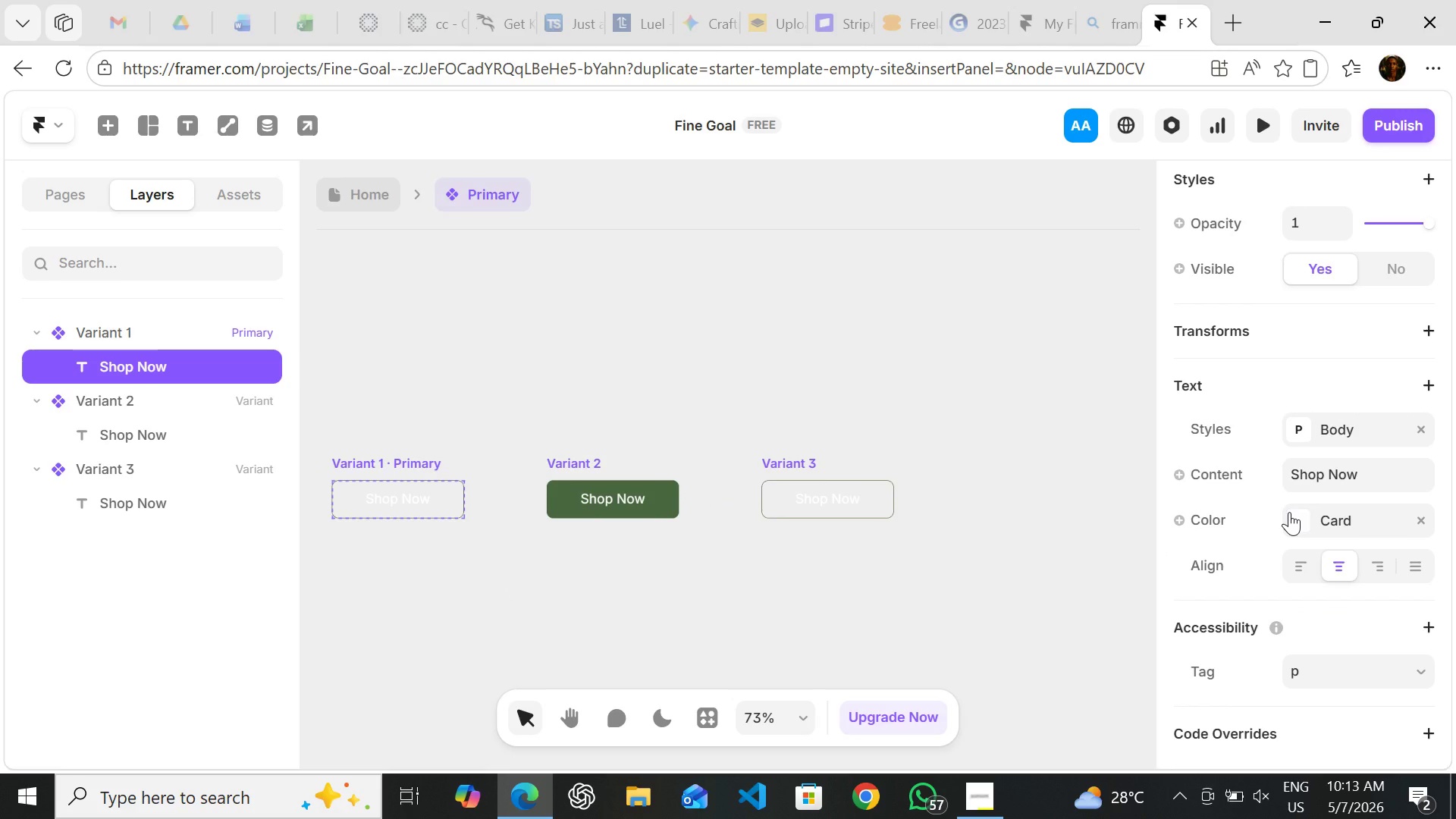 
left_click([1289, 512])
 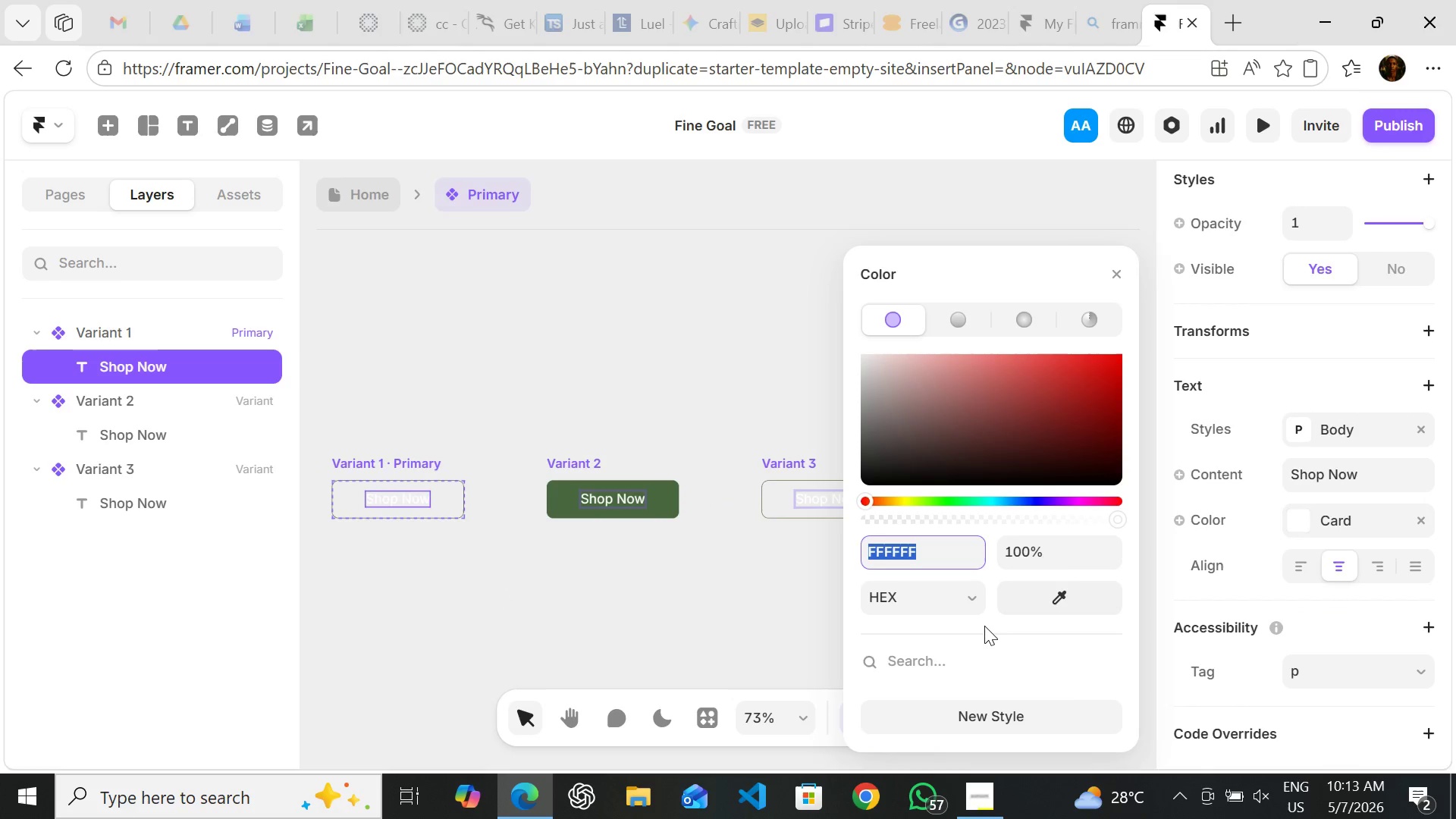 
mouse_move([984, 587])
 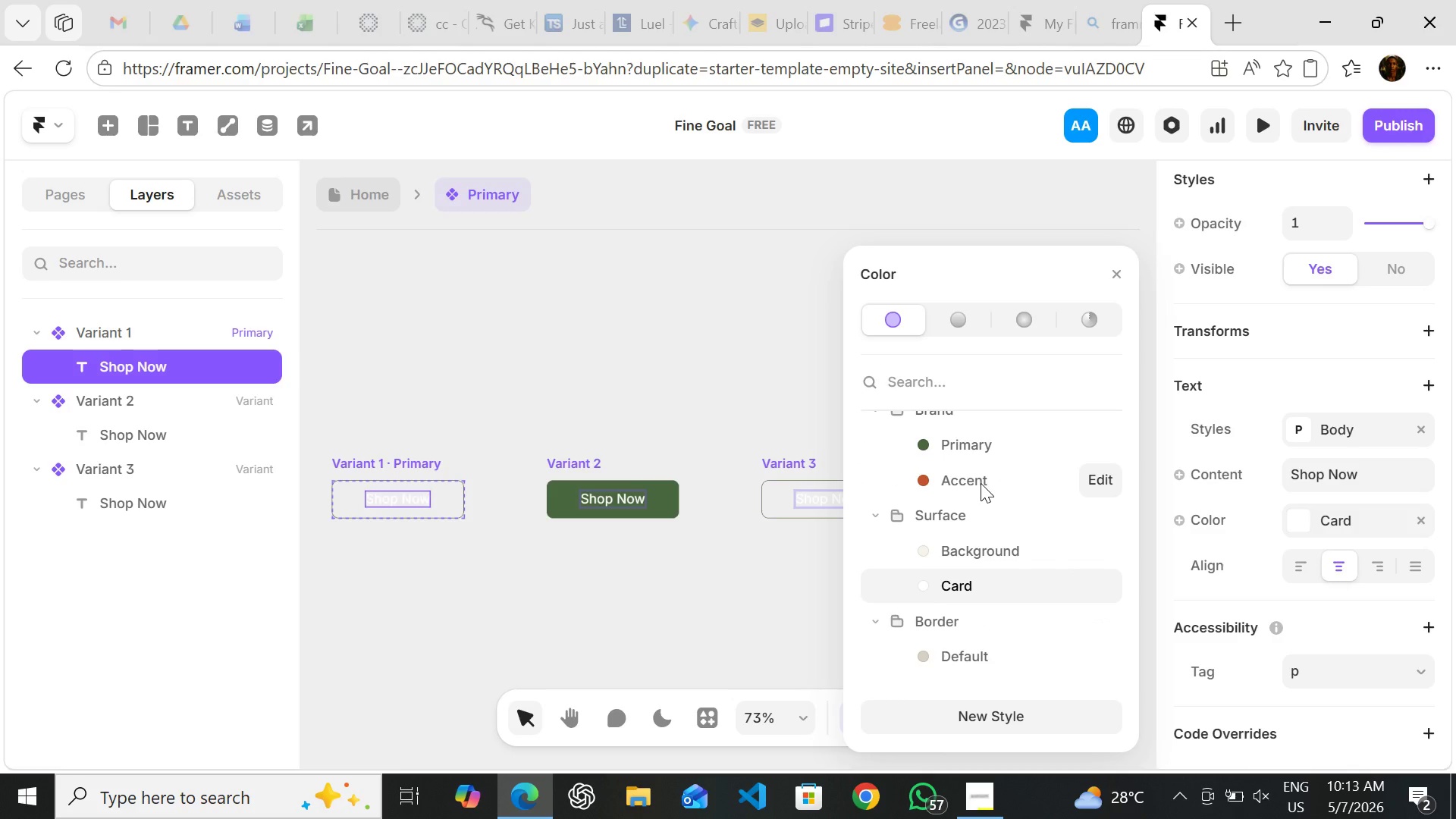 
left_click([981, 483])
 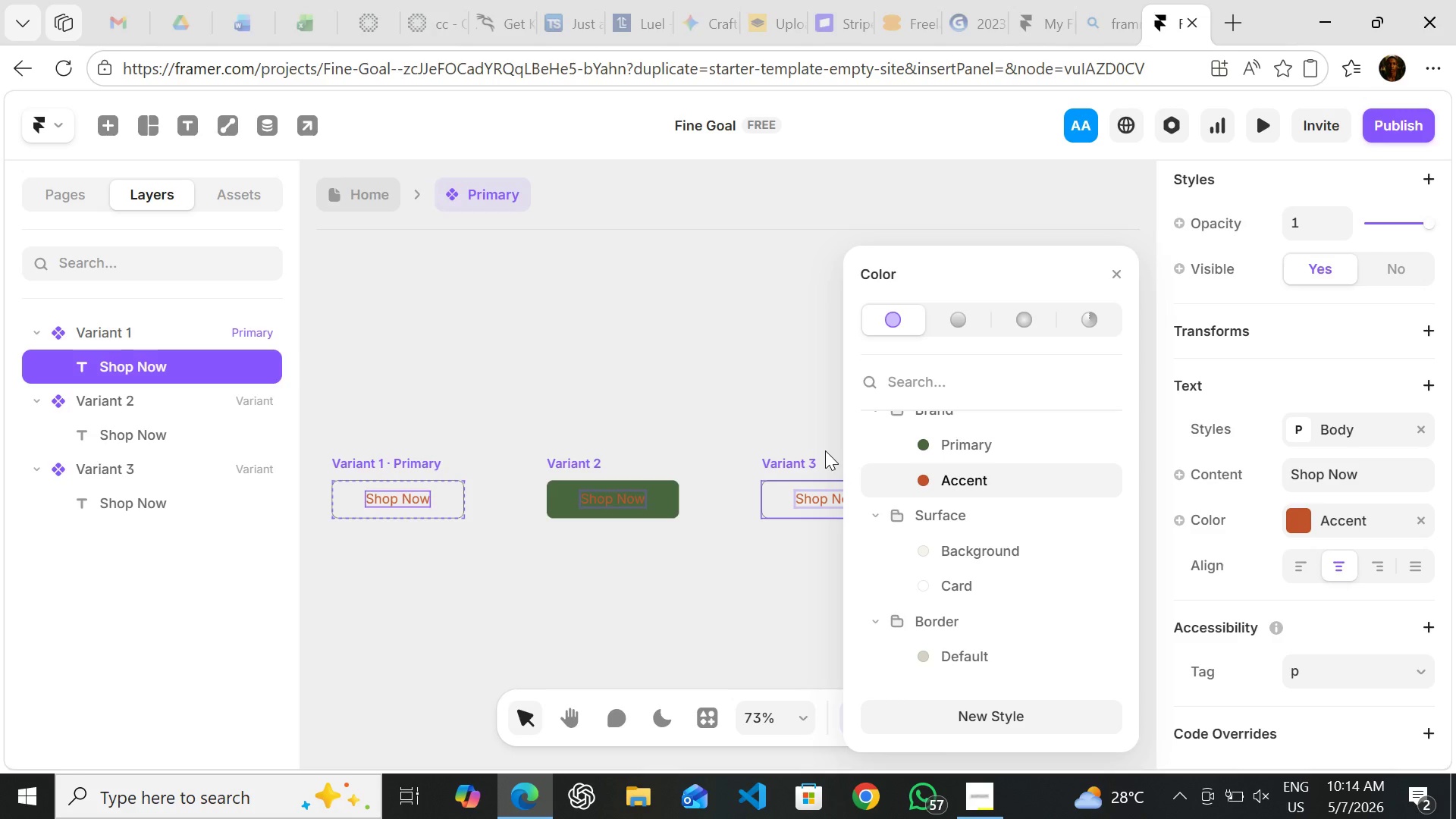 
wait(24.75)
 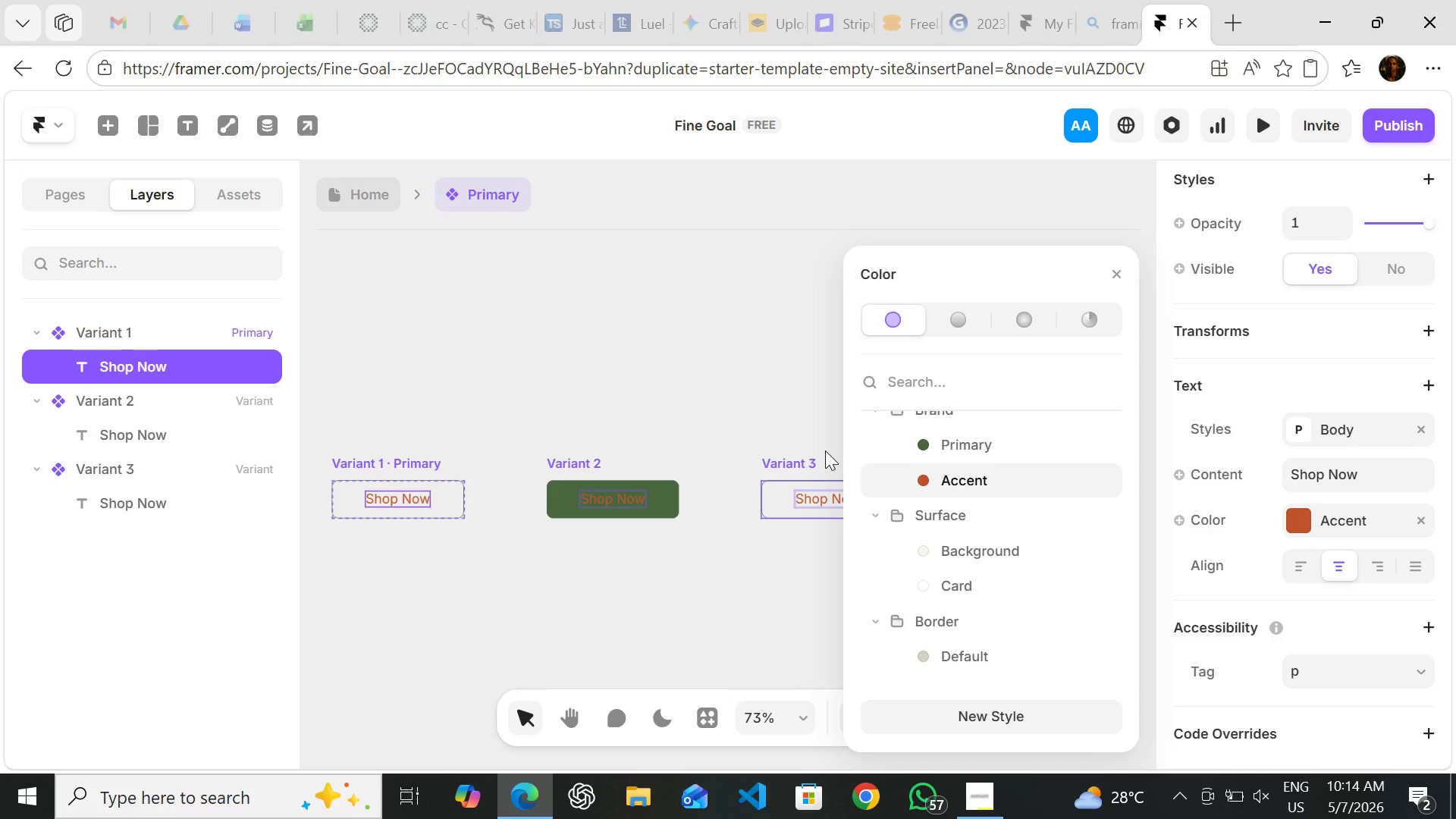 
left_click([610, 497])
 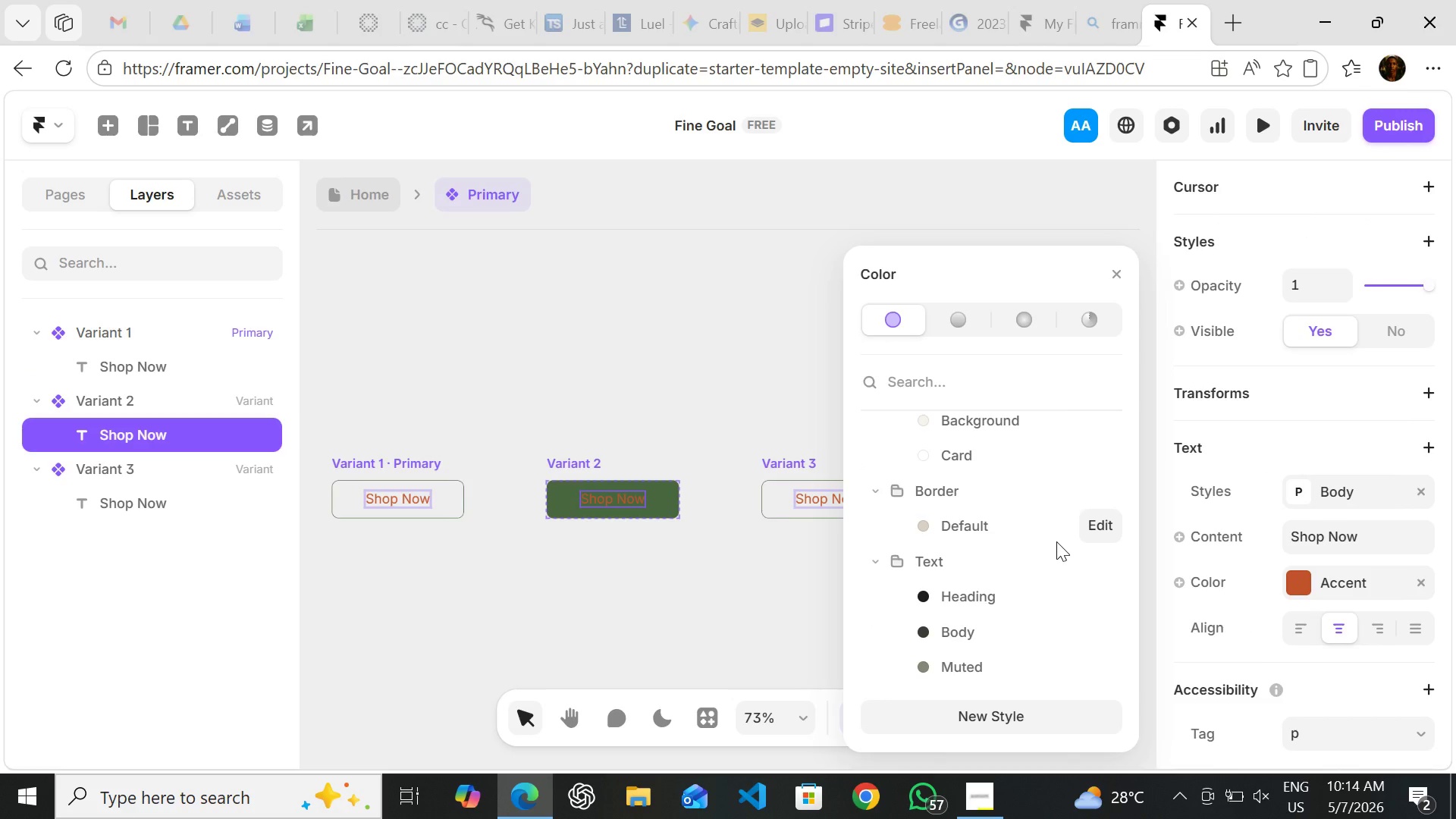 
wait(12.64)
 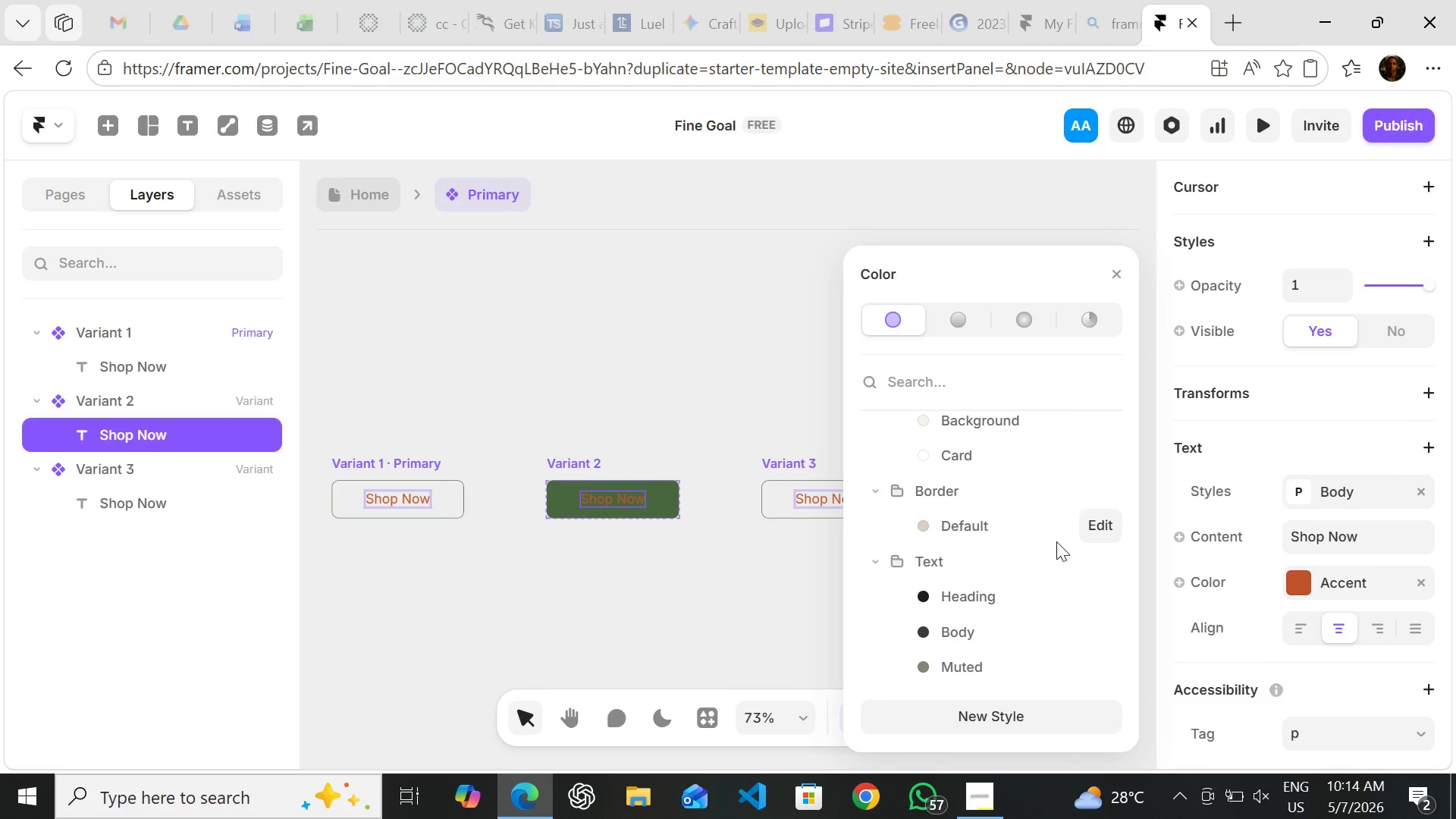 
left_click([1180, 589])
 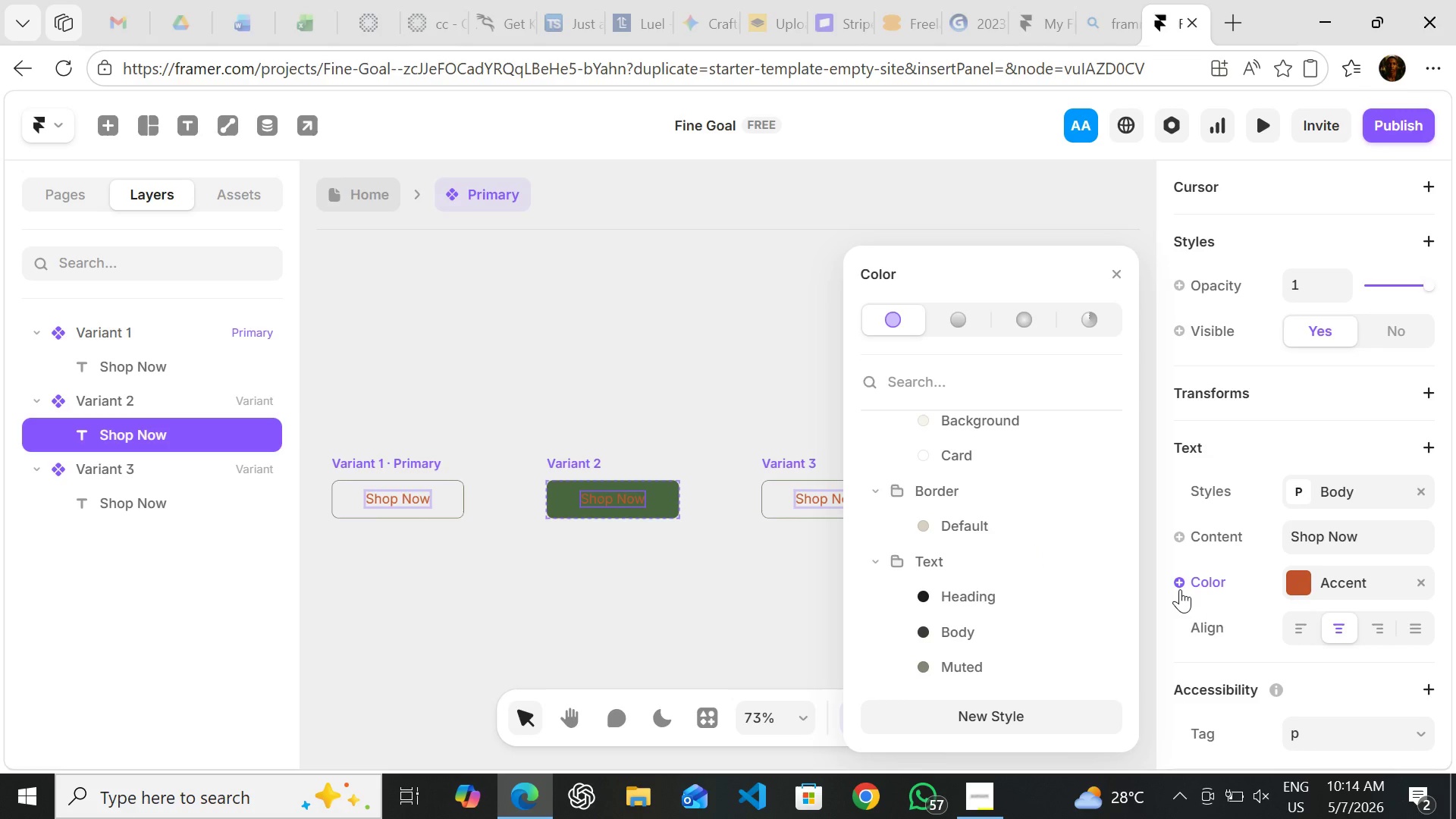 
left_click([1180, 589])
 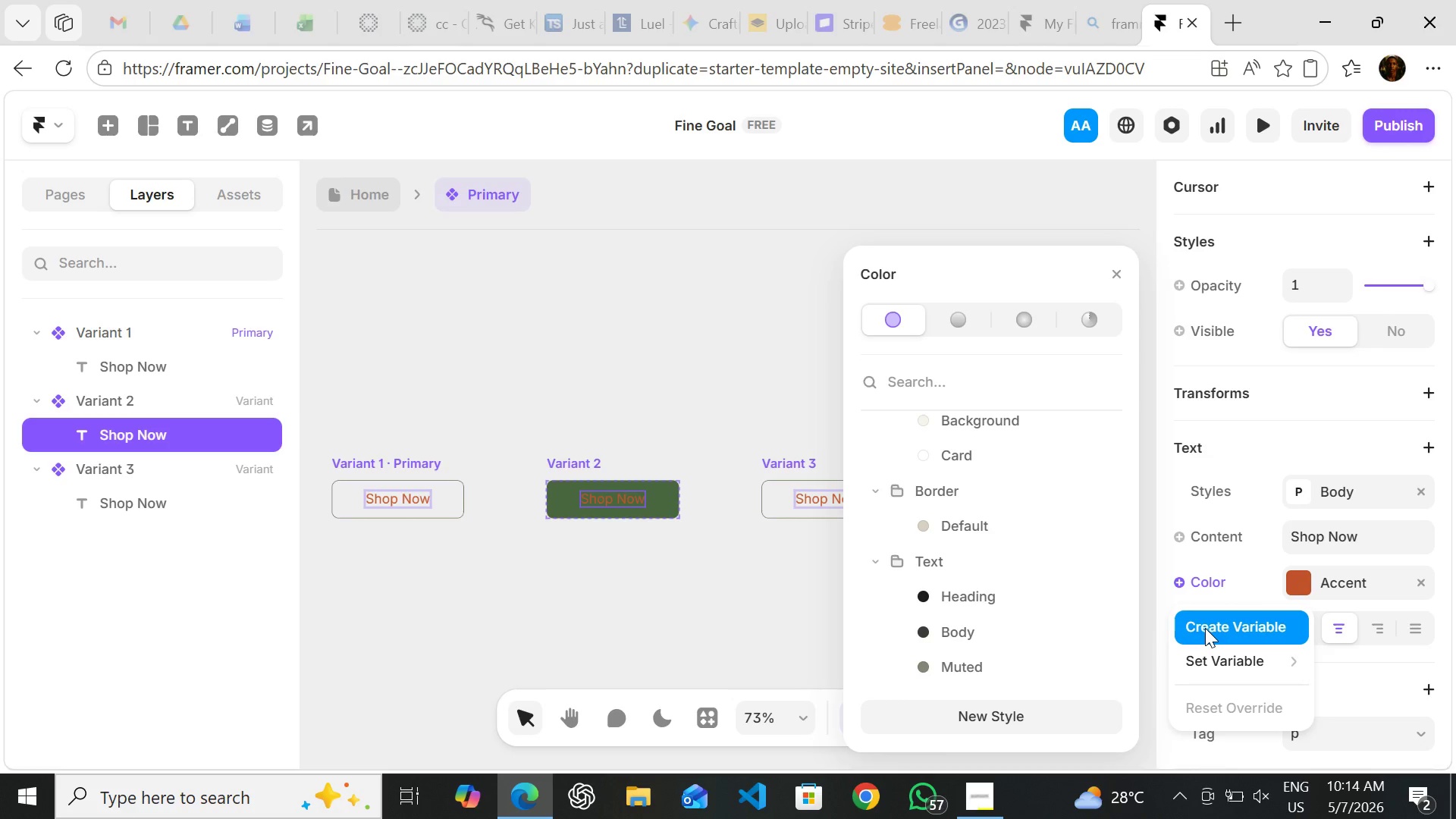 
left_click([1207, 629])
 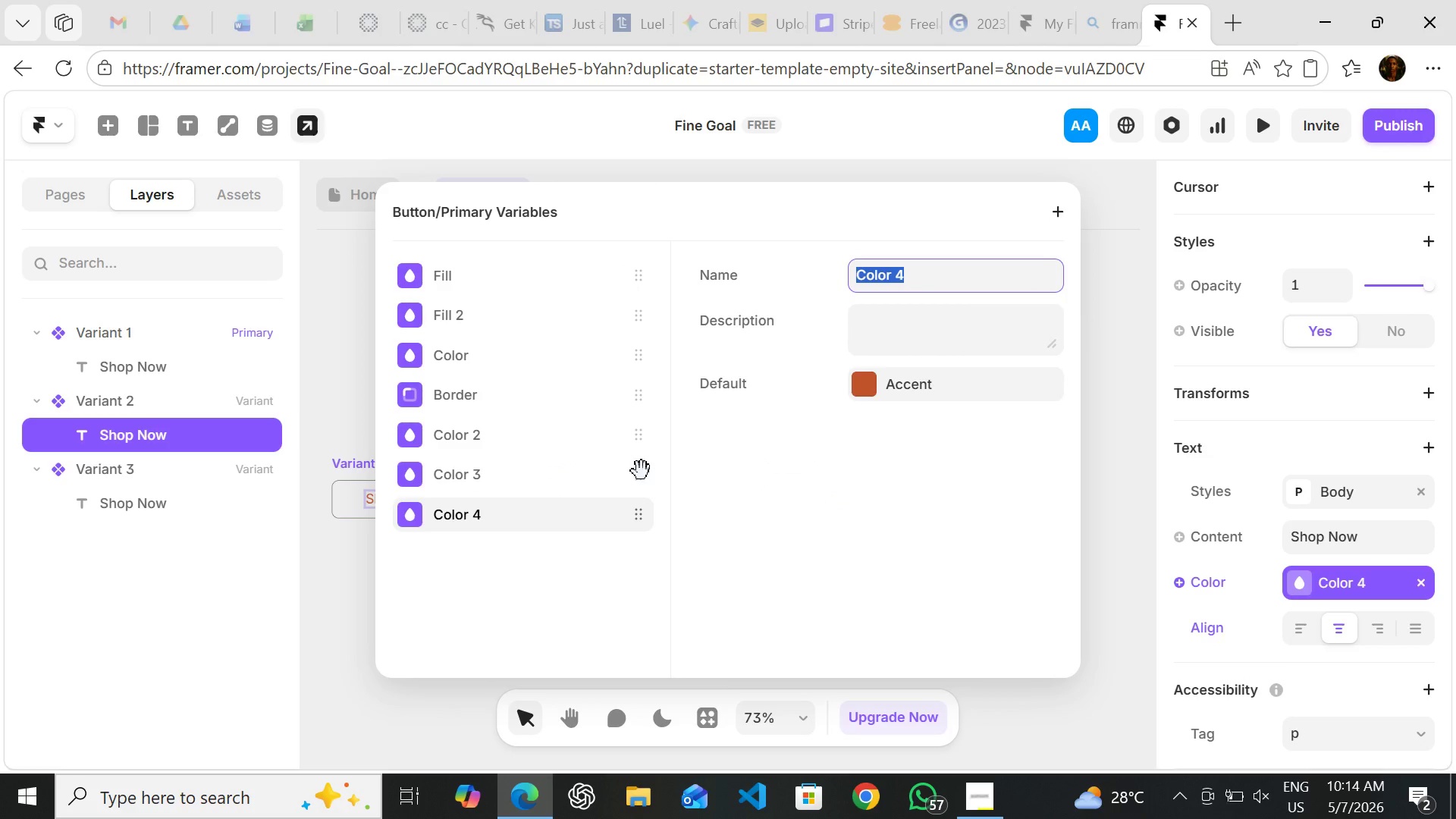 
left_click([639, 475])
 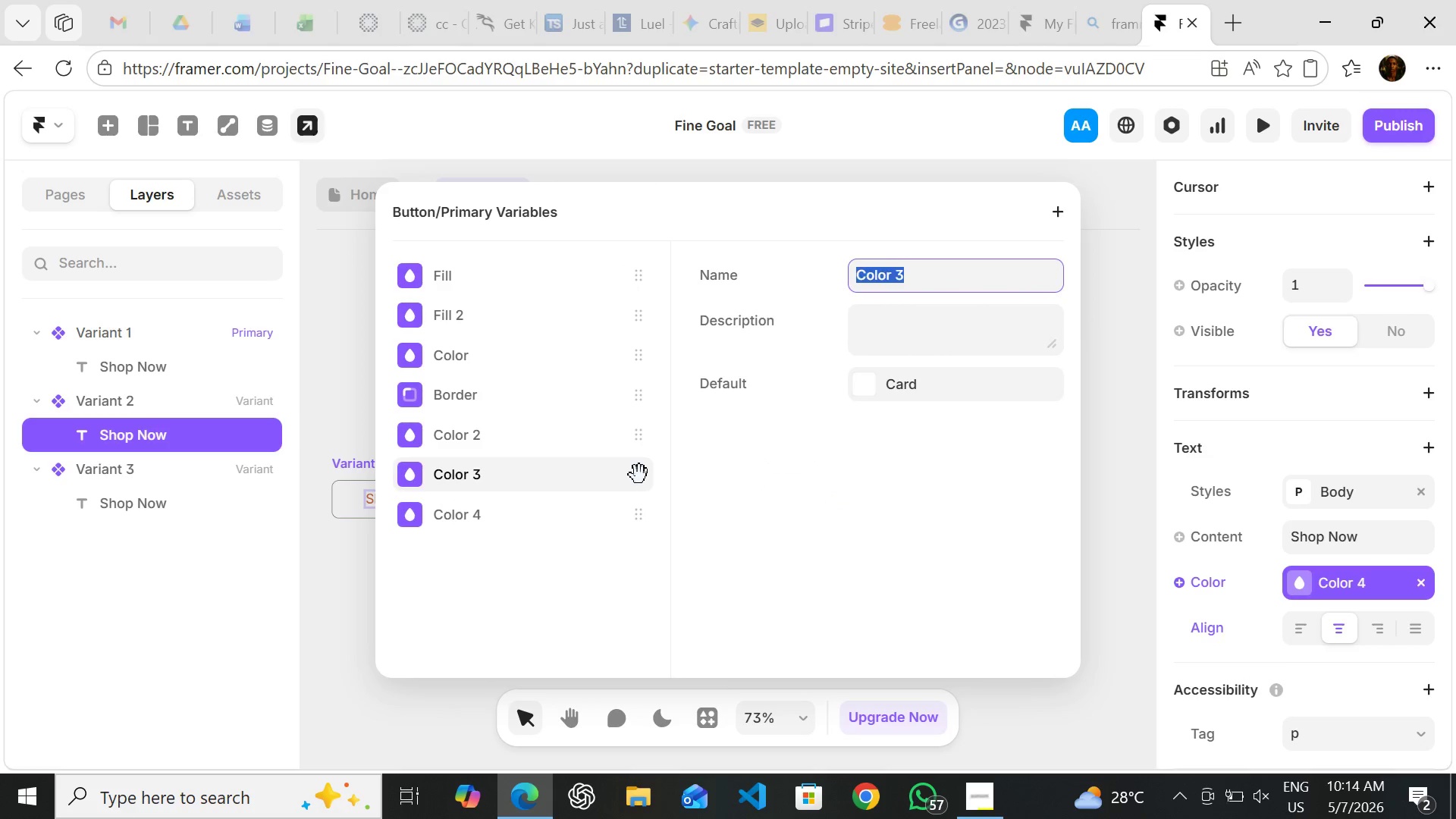 
left_click([639, 475])
 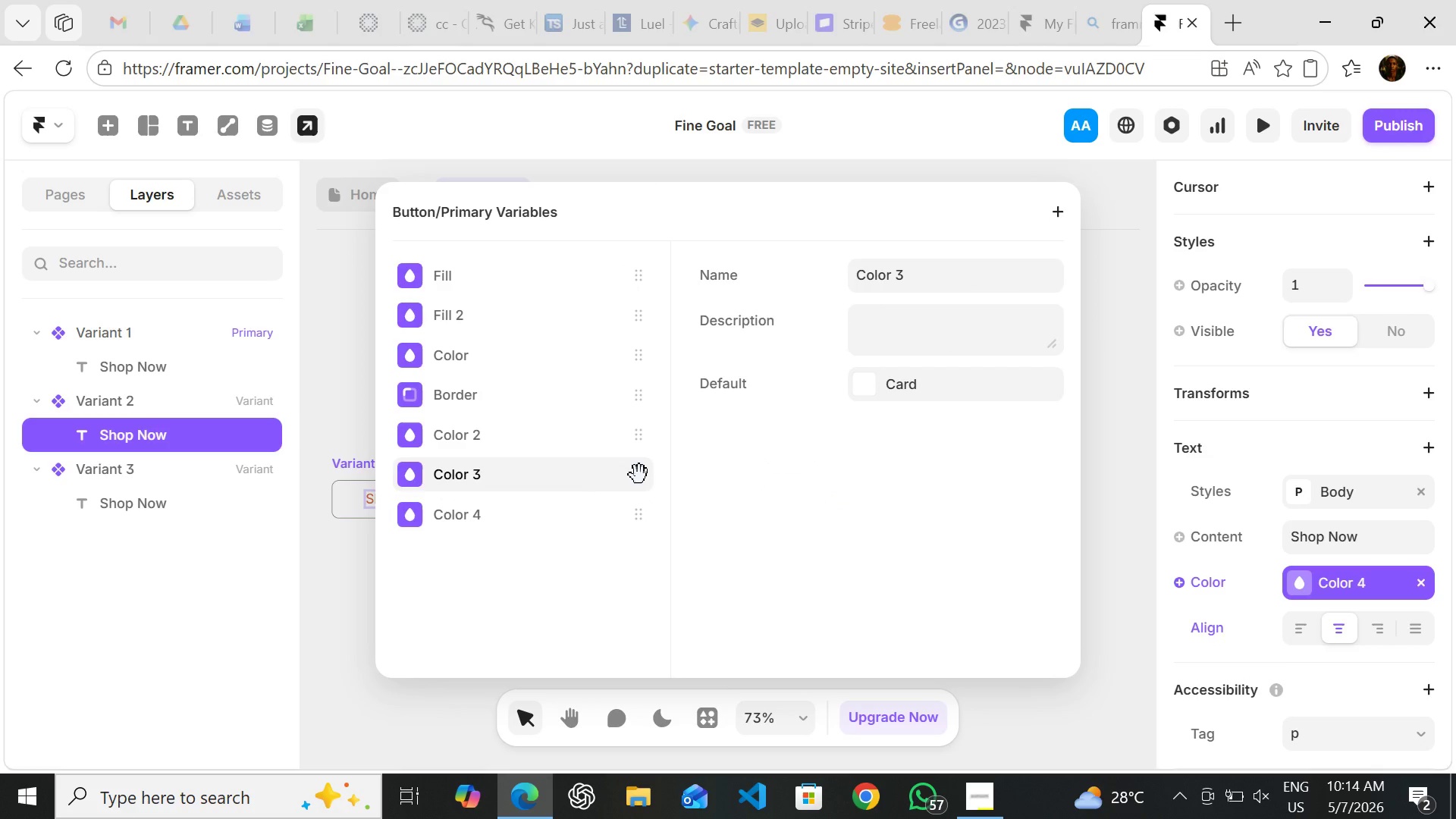 
right_click([639, 475])
 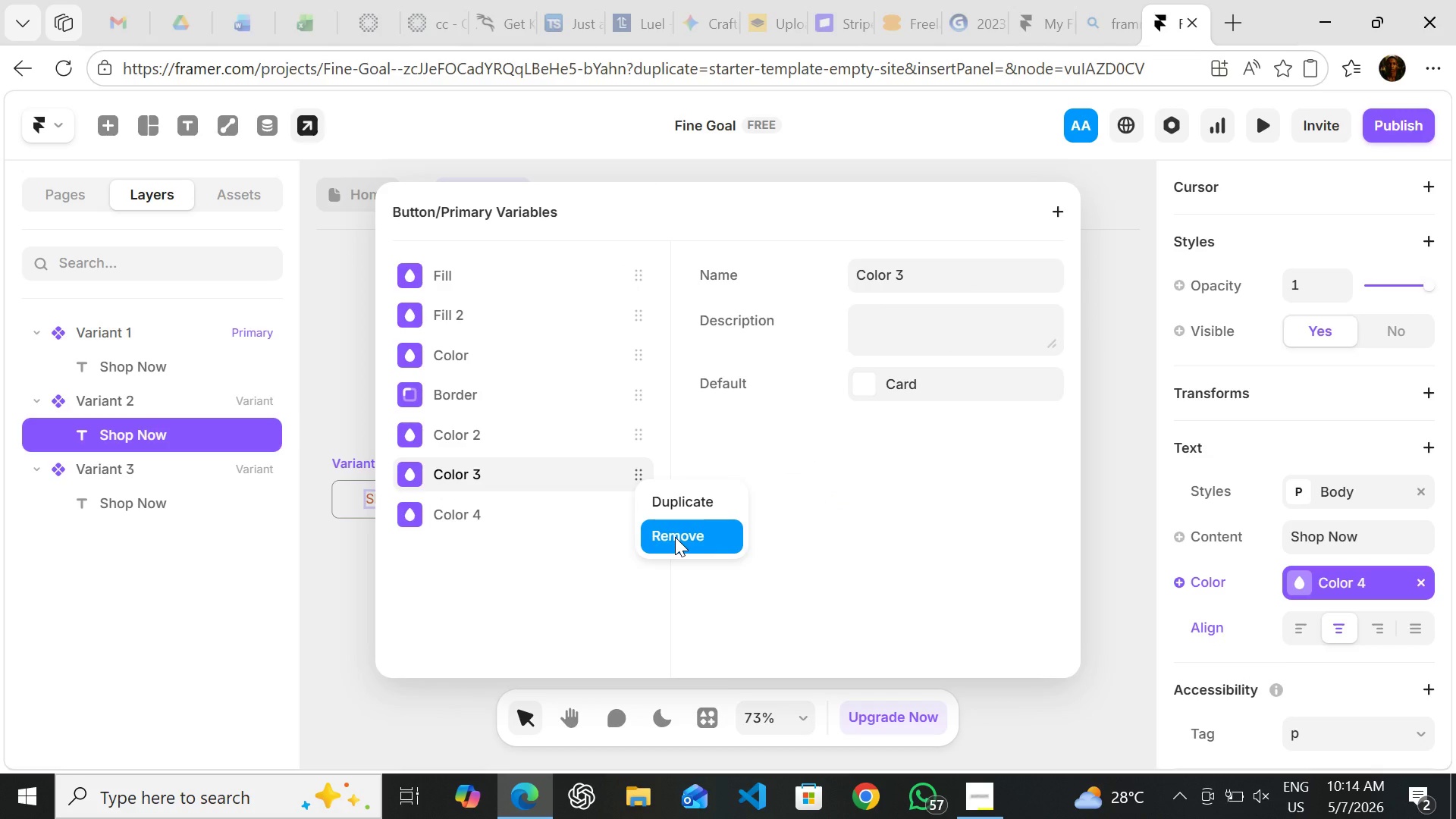 
left_click([676, 537])
 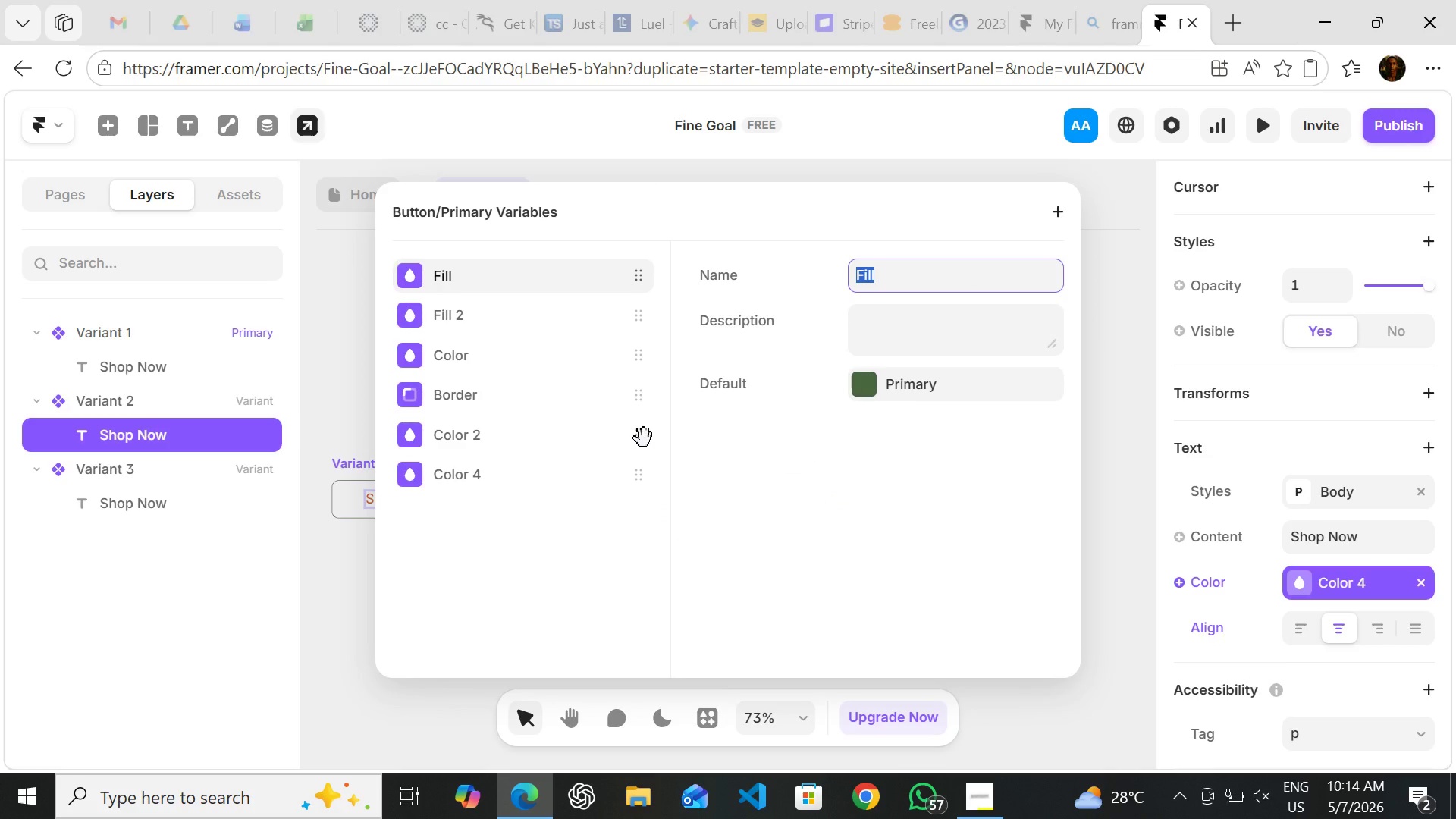 
right_click([644, 438])
 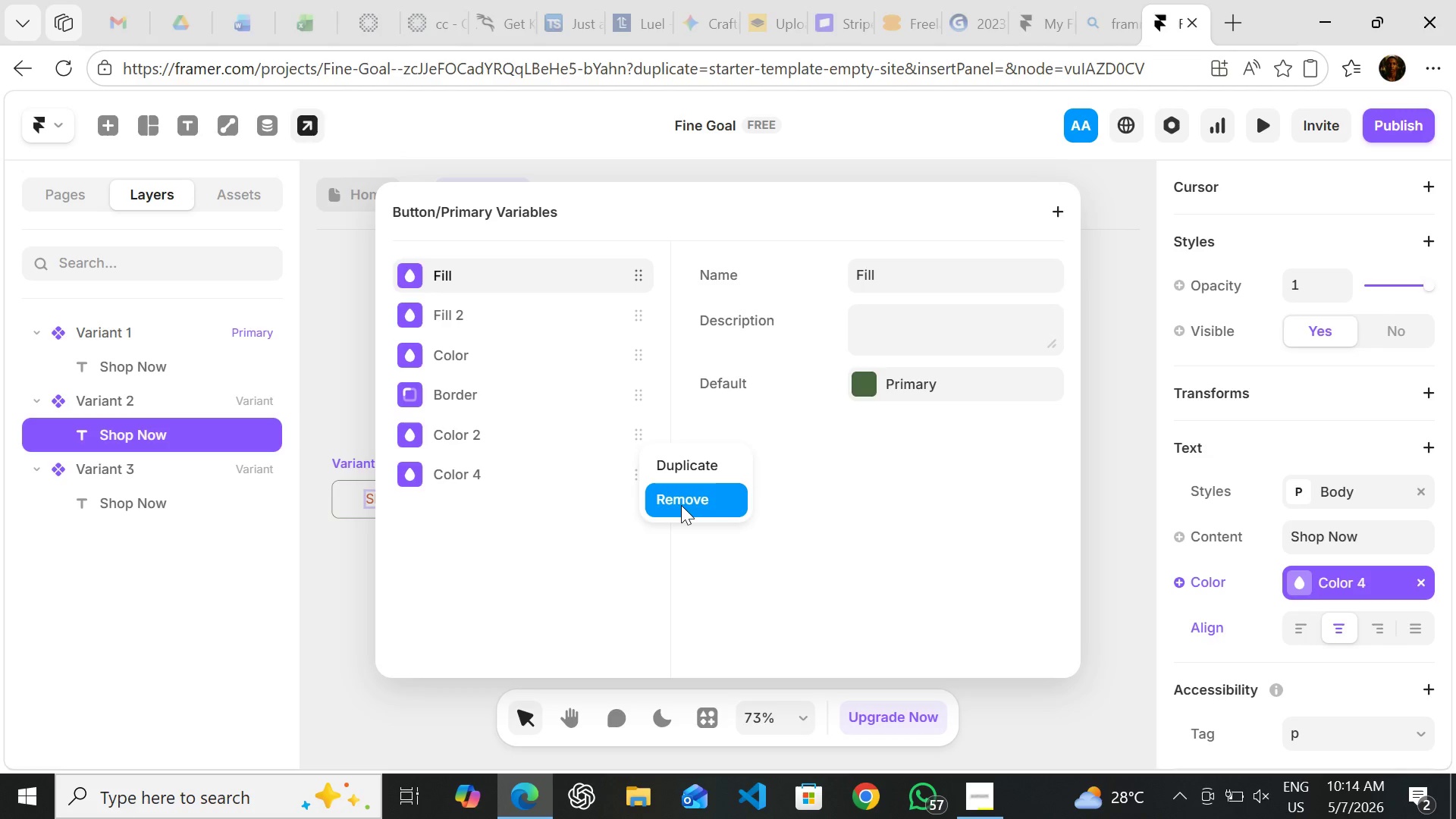 
left_click([681, 505])
 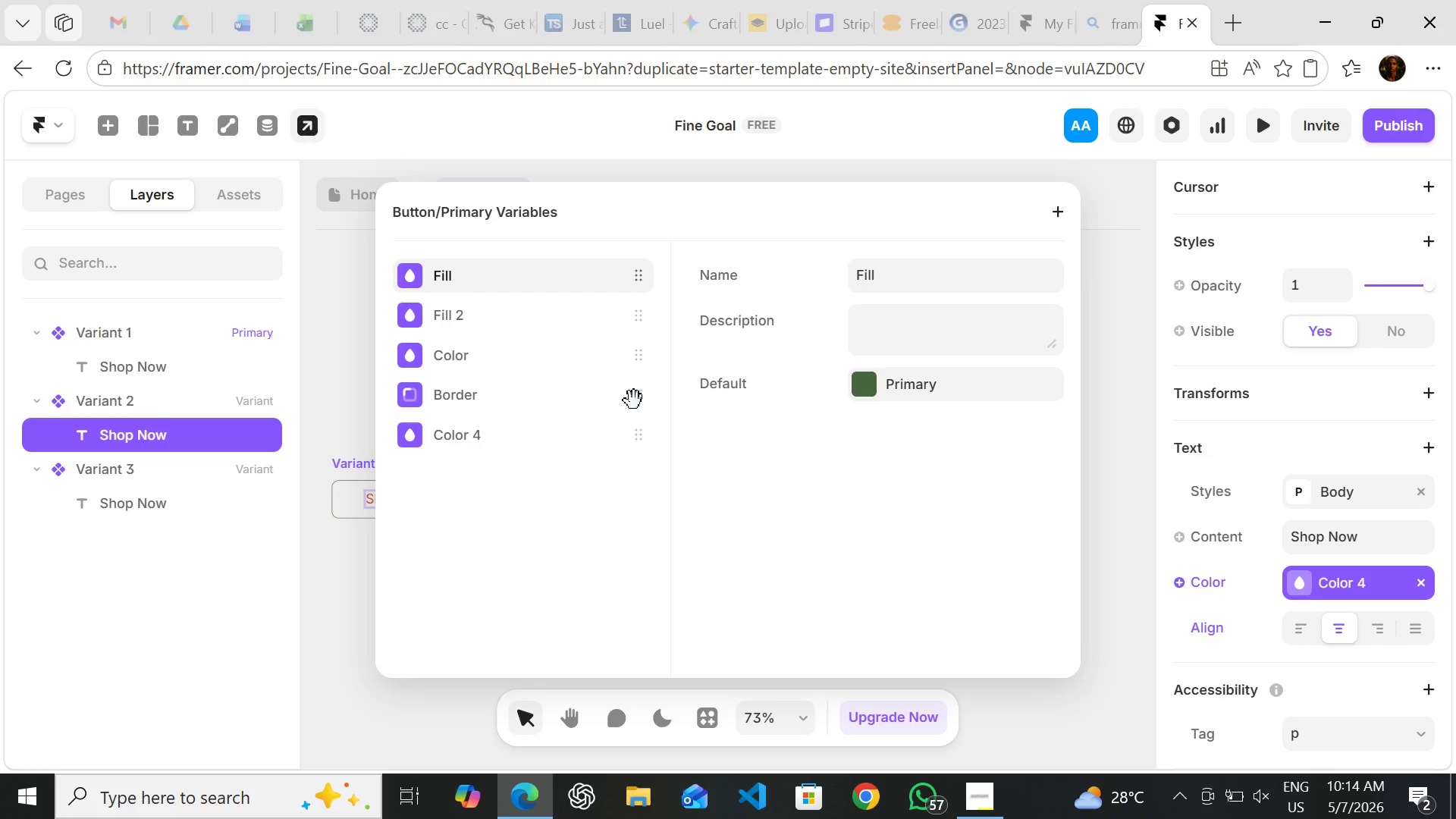 
left_click([634, 400])
 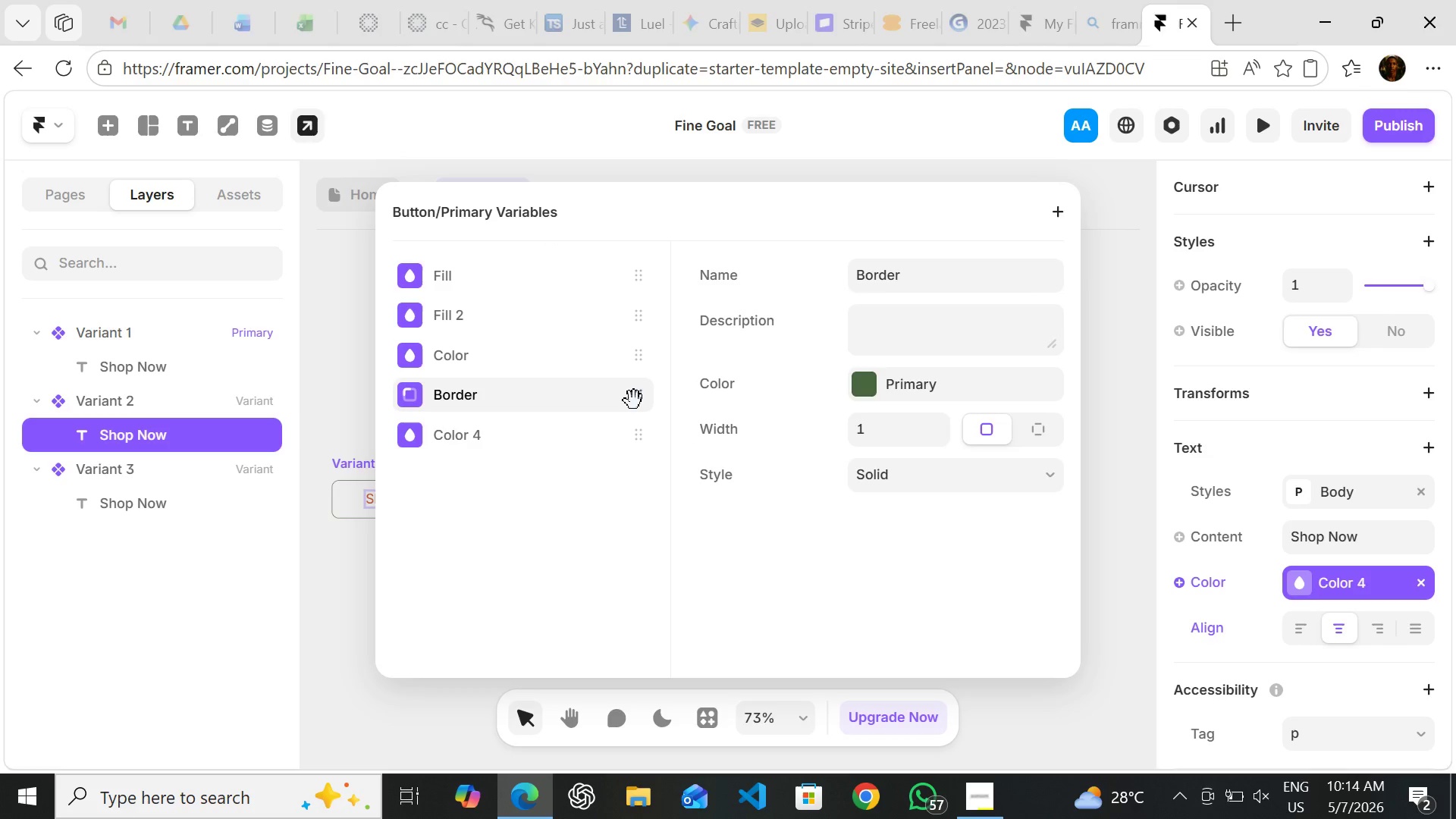 
right_click([634, 400])
 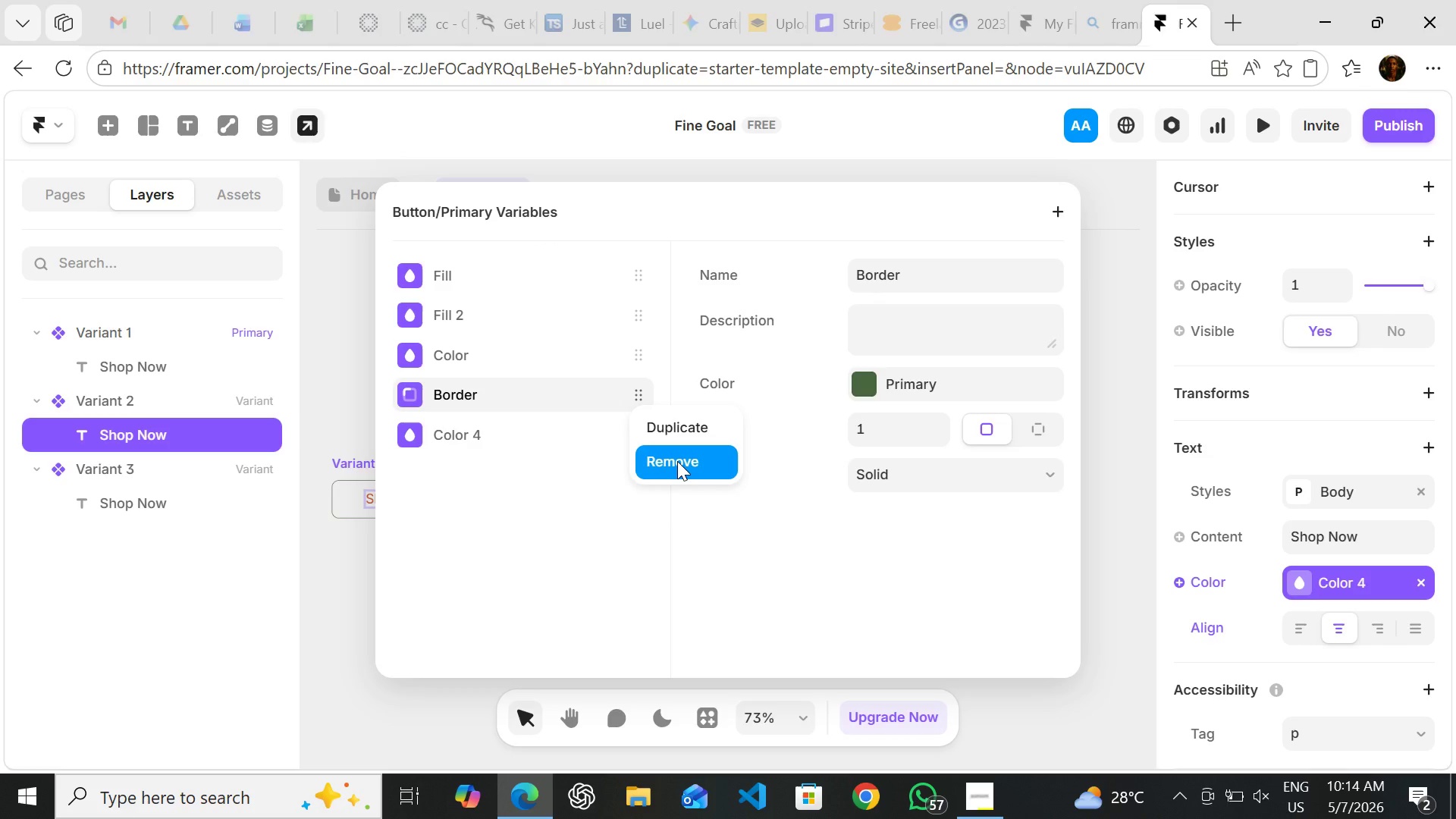 
left_click([677, 463])
 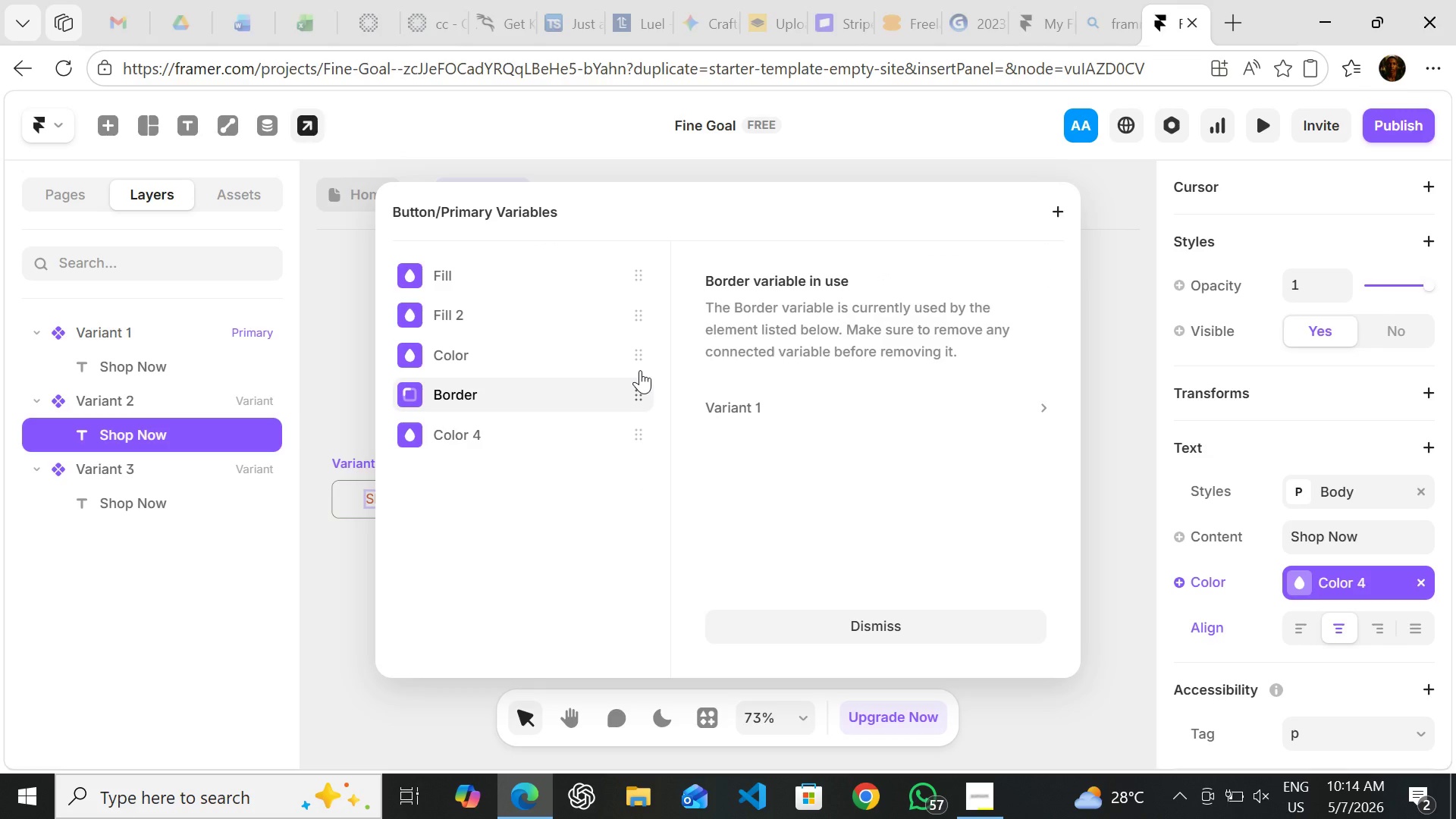 
left_click([640, 369])
 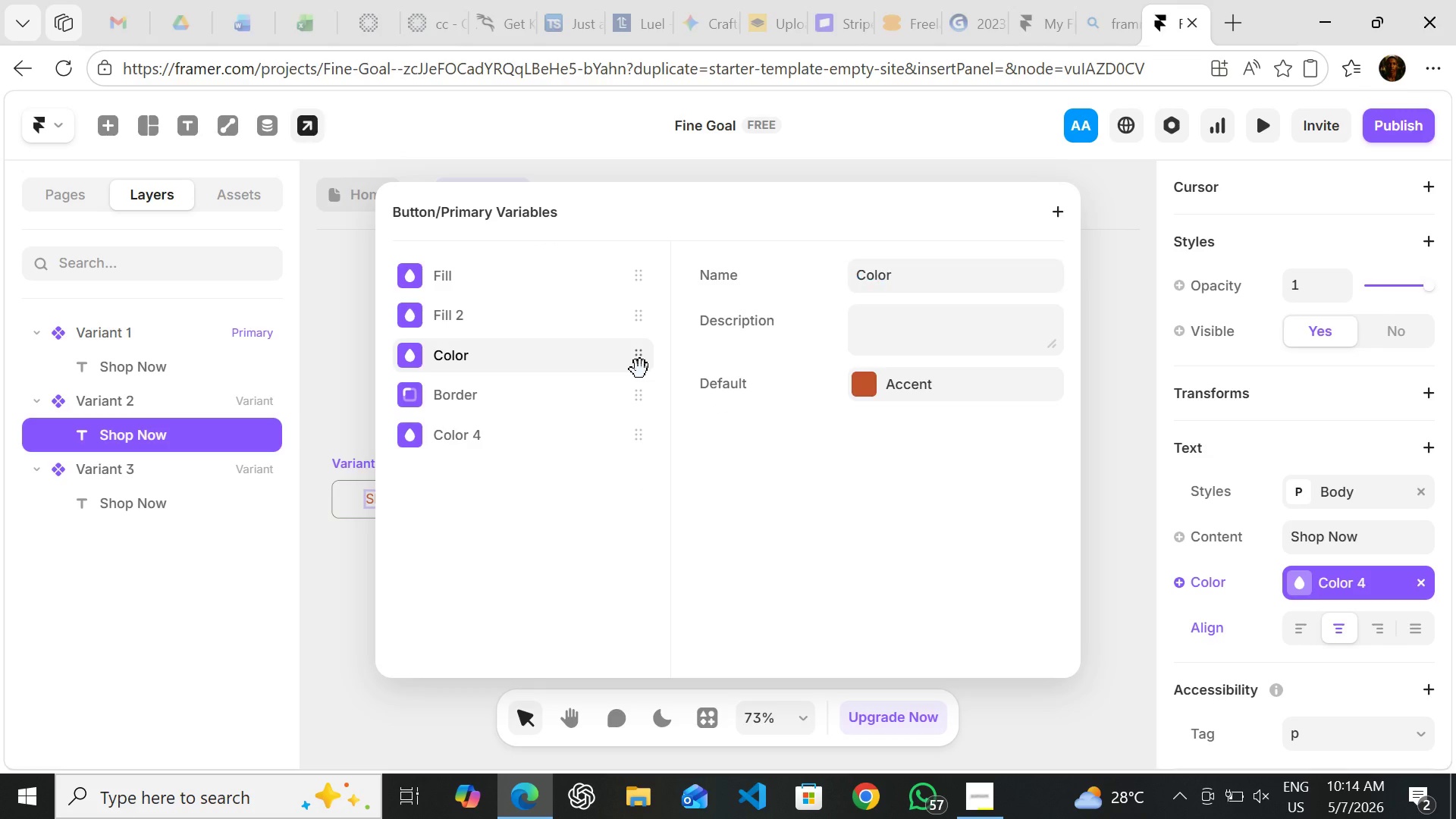 
right_click([640, 369])
 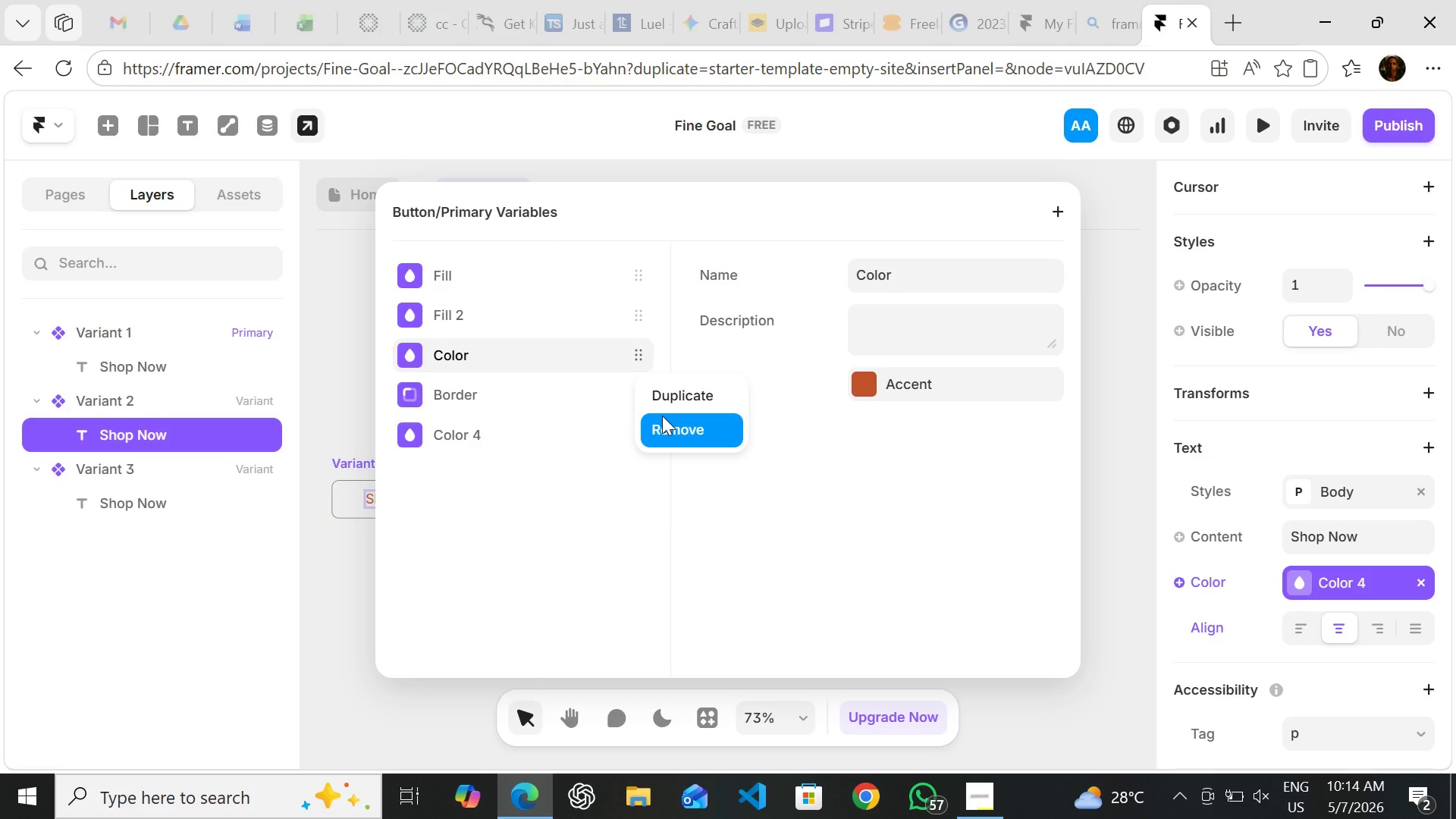 
left_click([662, 416])
 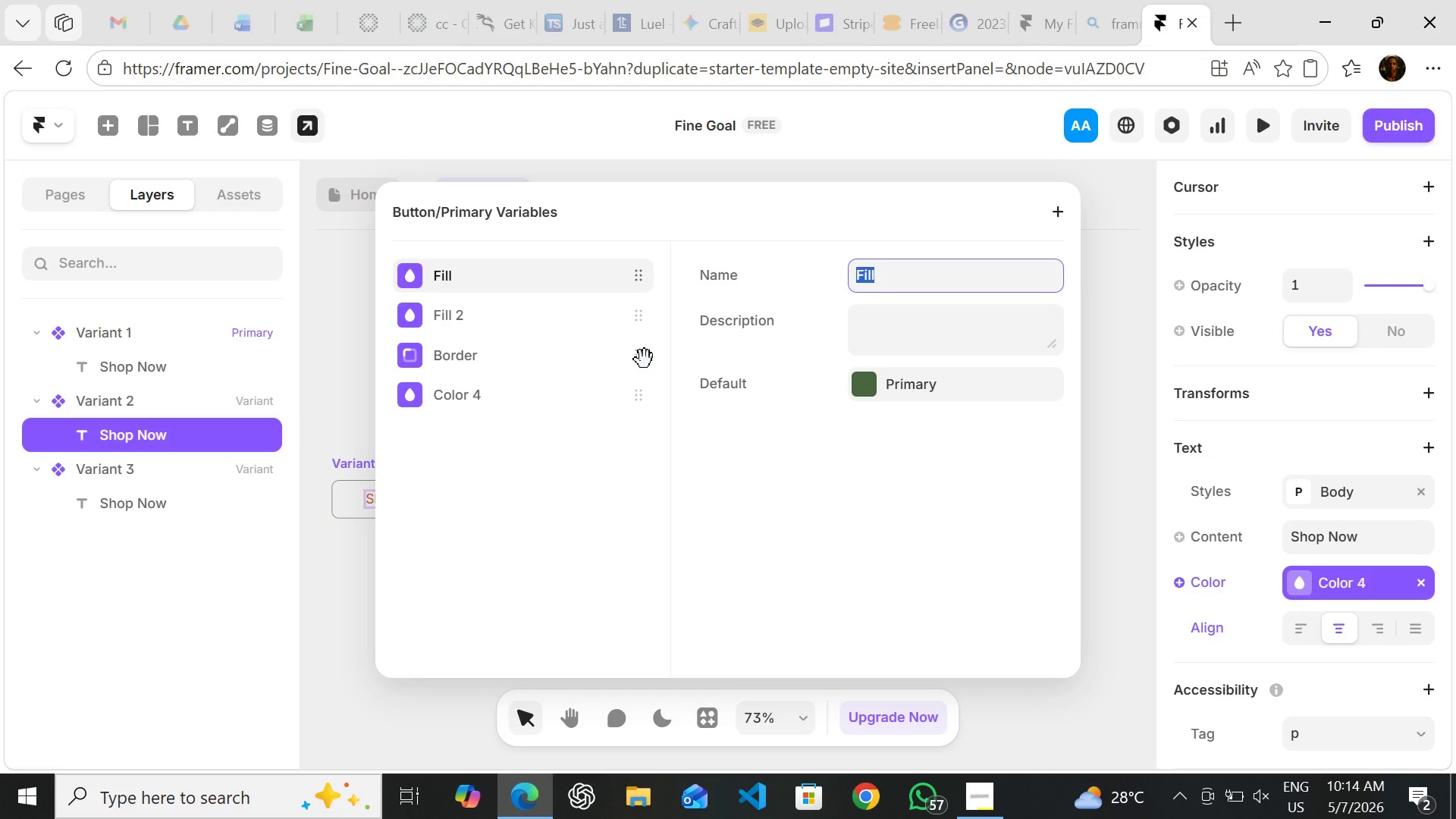 
left_click([645, 359])
 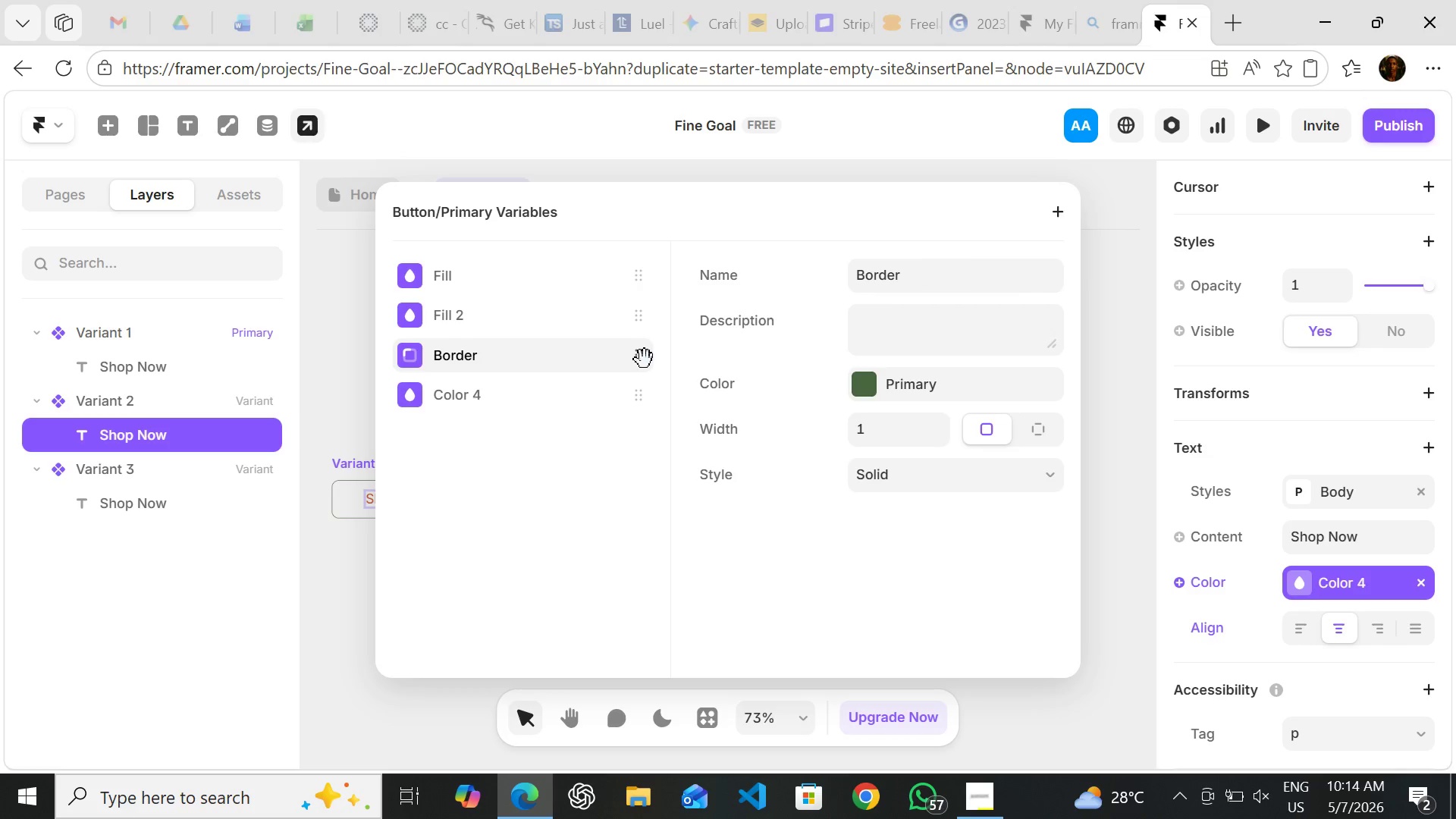 
right_click([645, 359])
 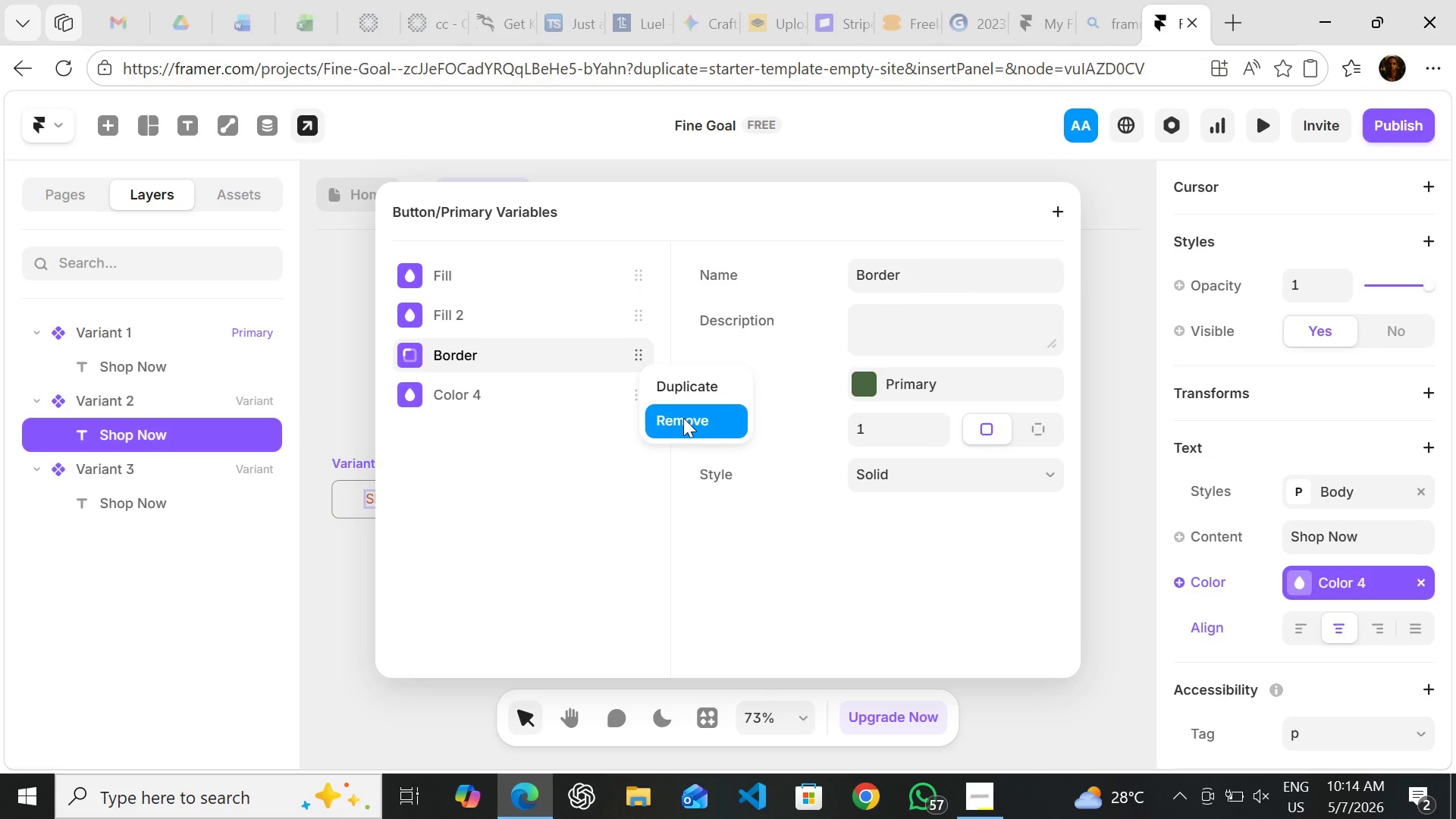 
left_click([683, 418])
 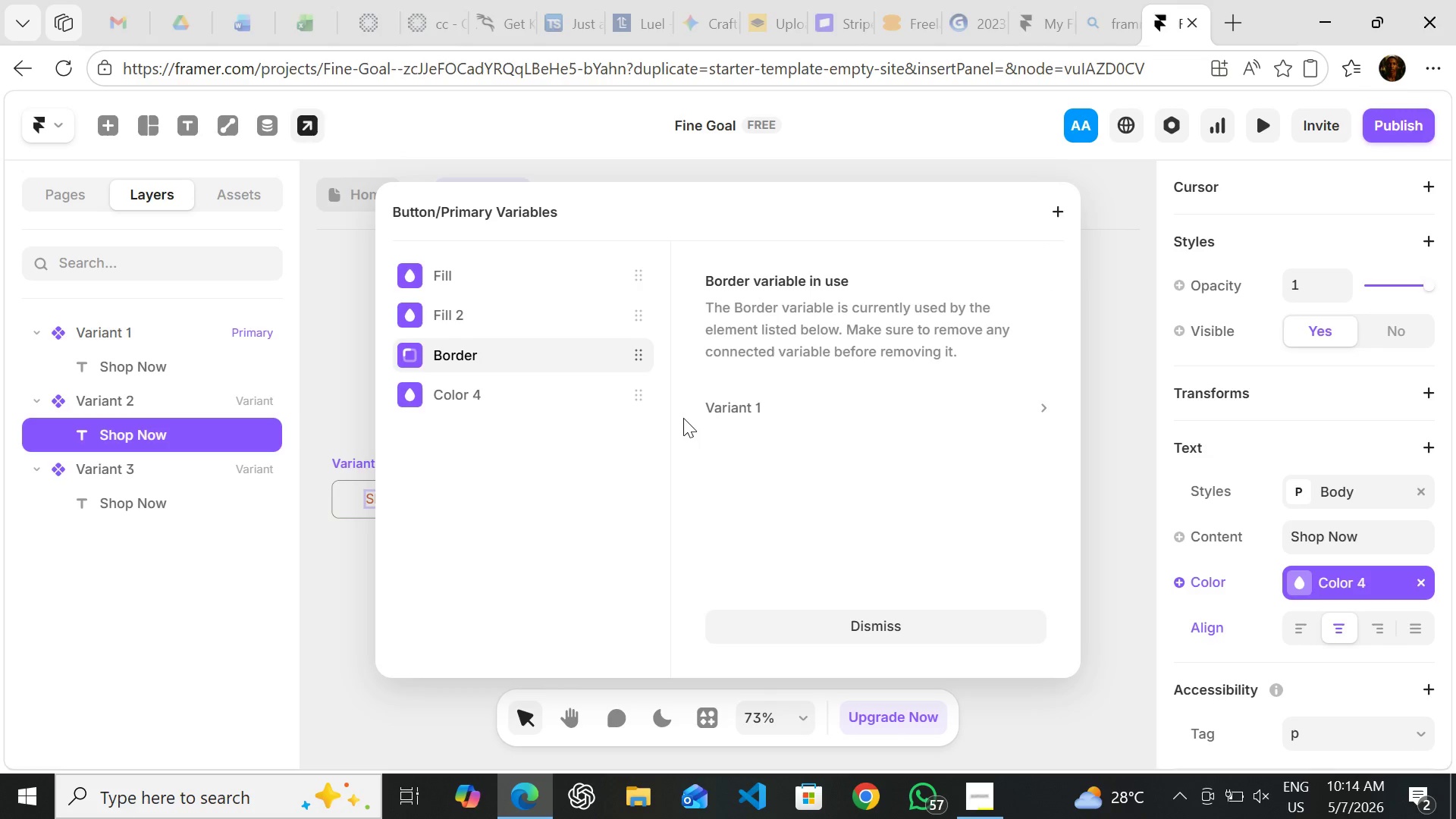 
right_click([642, 367])
 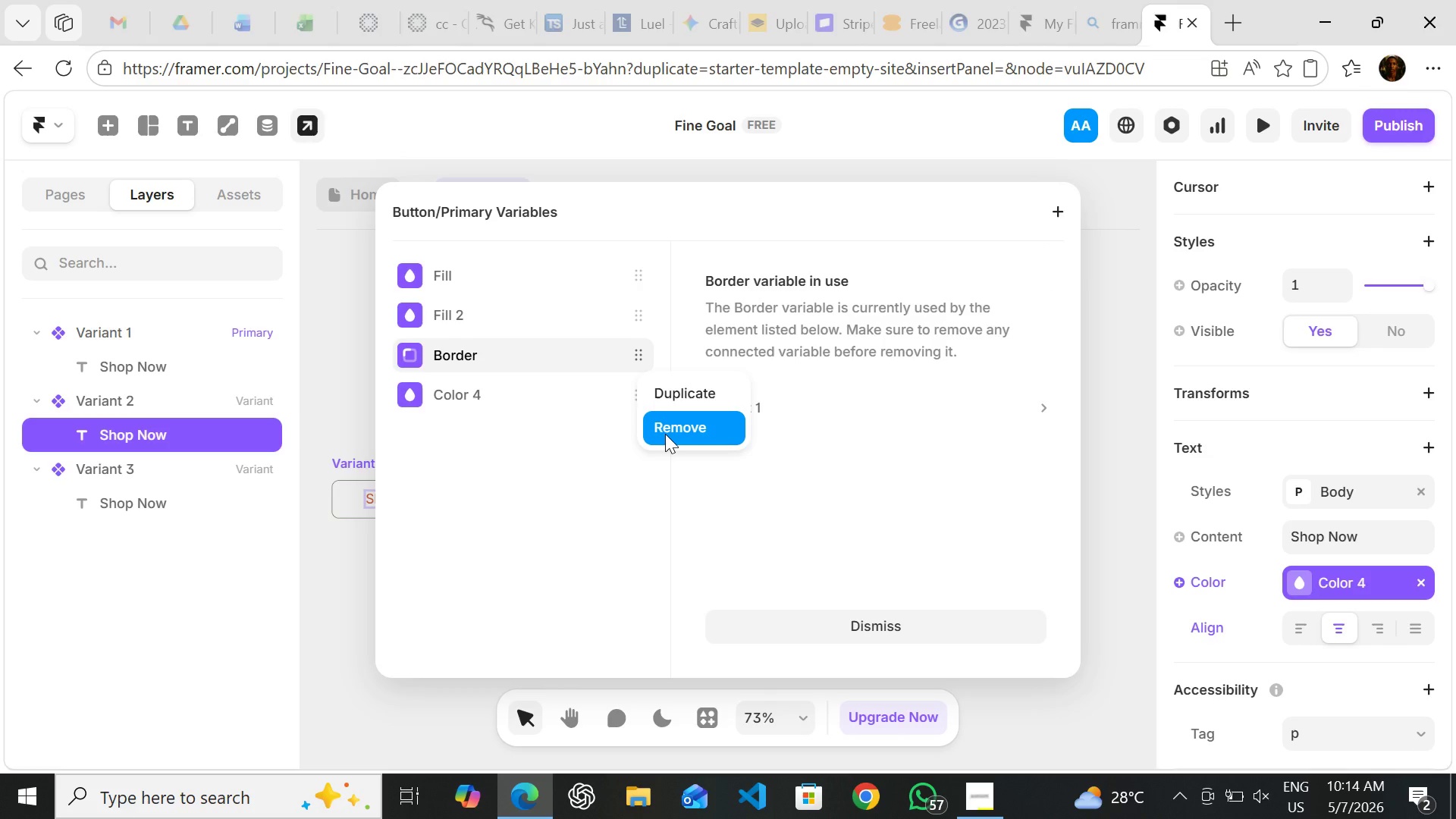 
left_click([665, 434])
 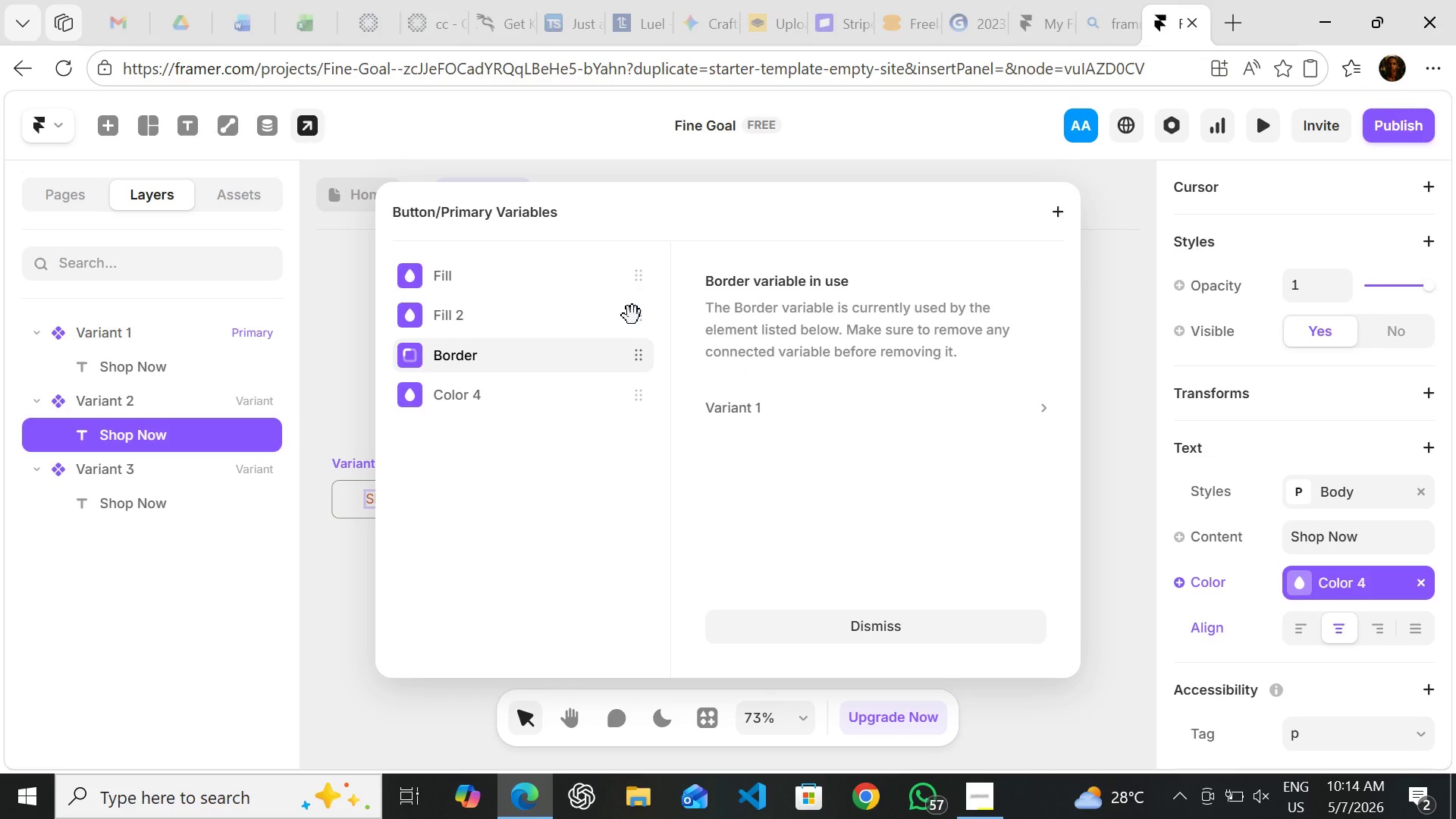 
right_click([632, 315])
 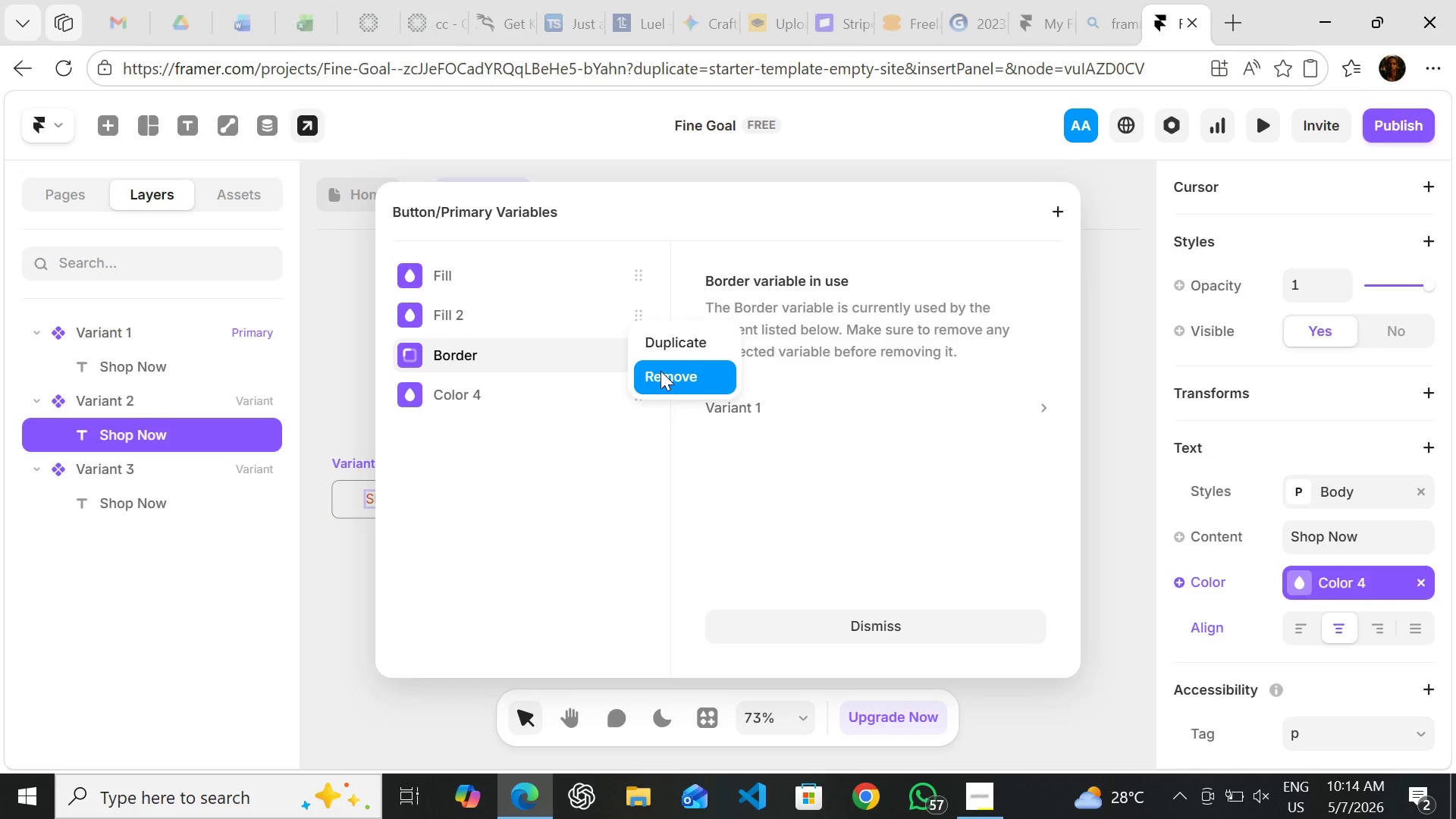 
left_click([661, 372])
 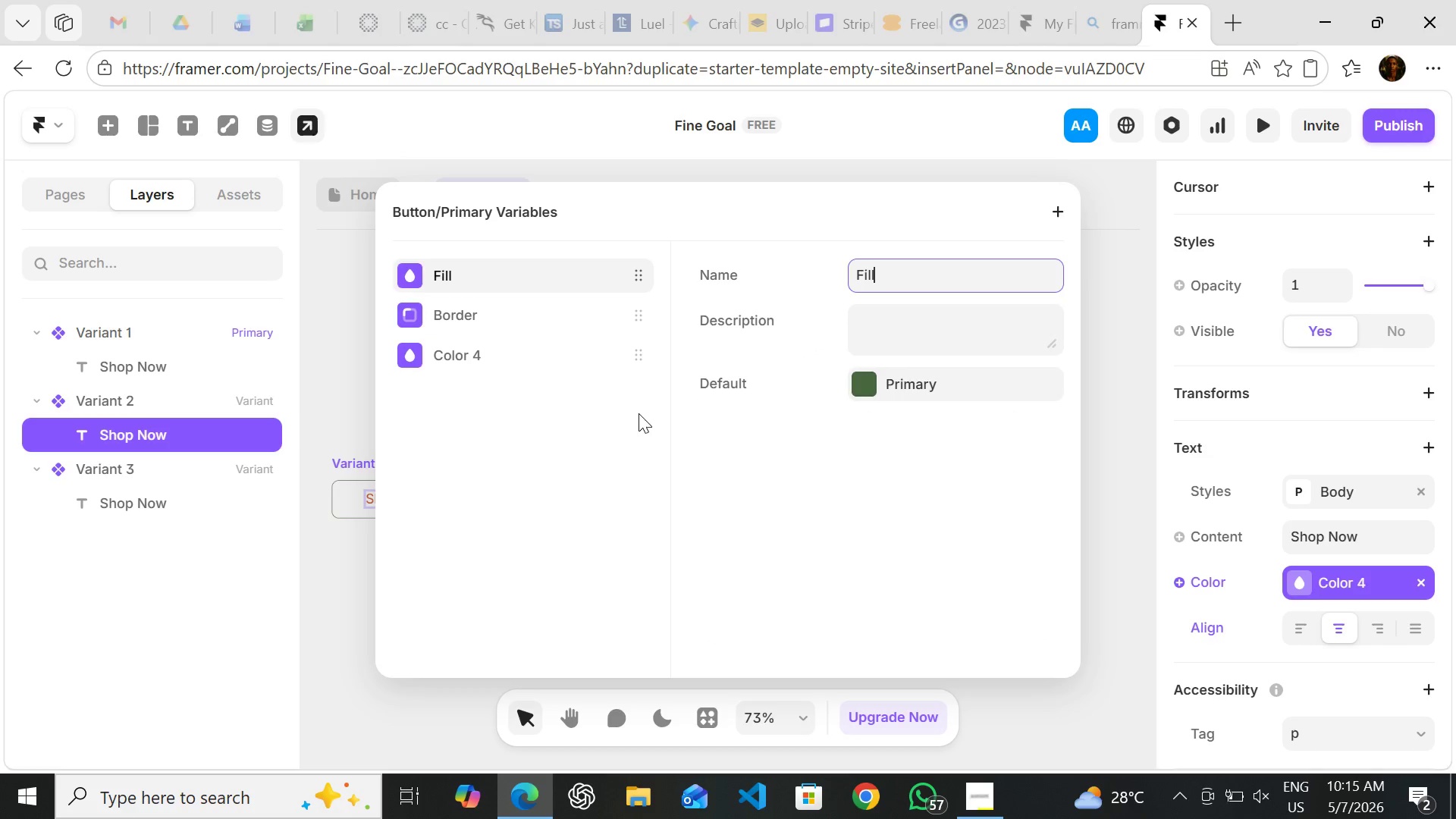 
left_click([616, 422])
 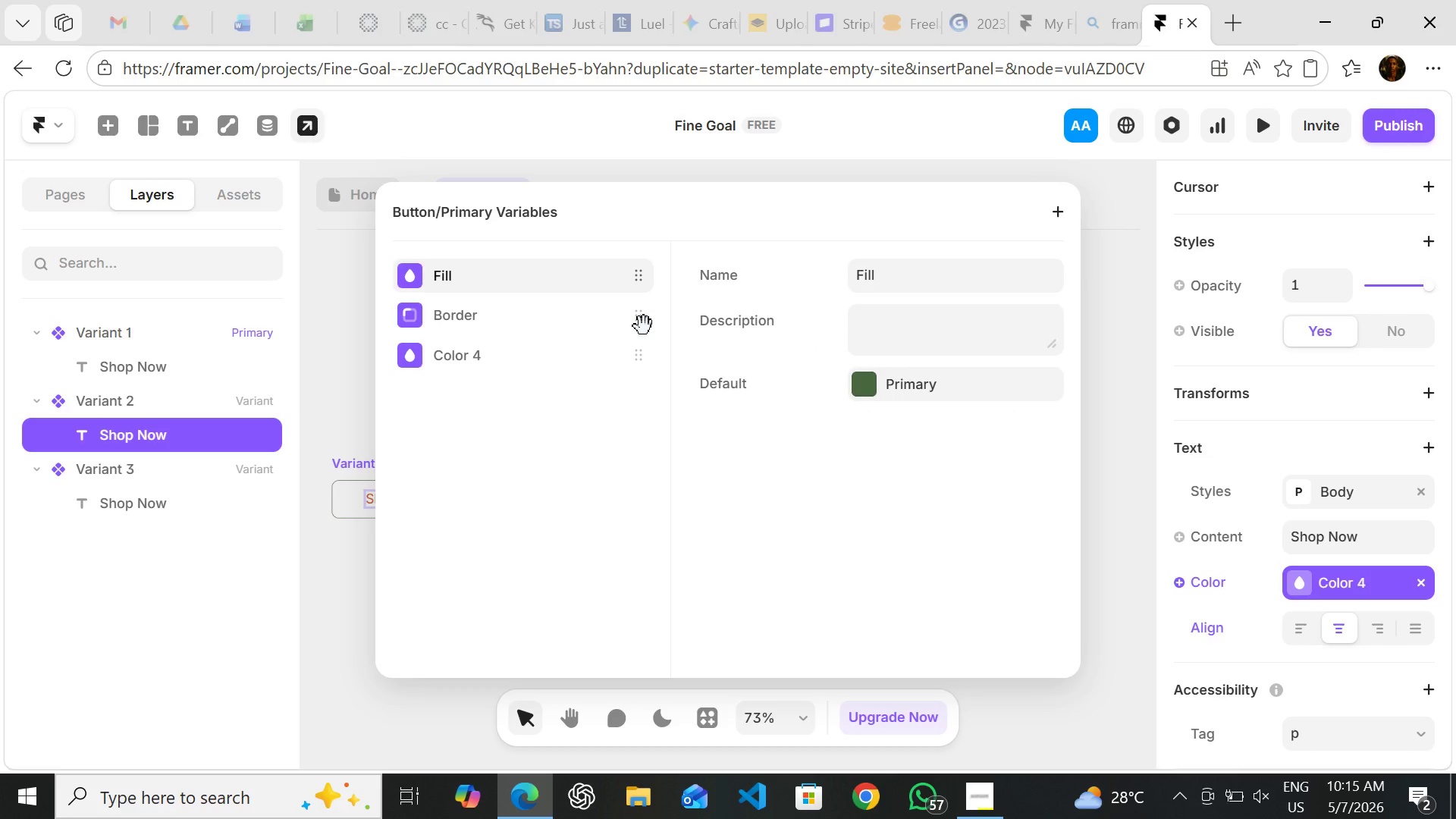 
left_click([642, 325])
 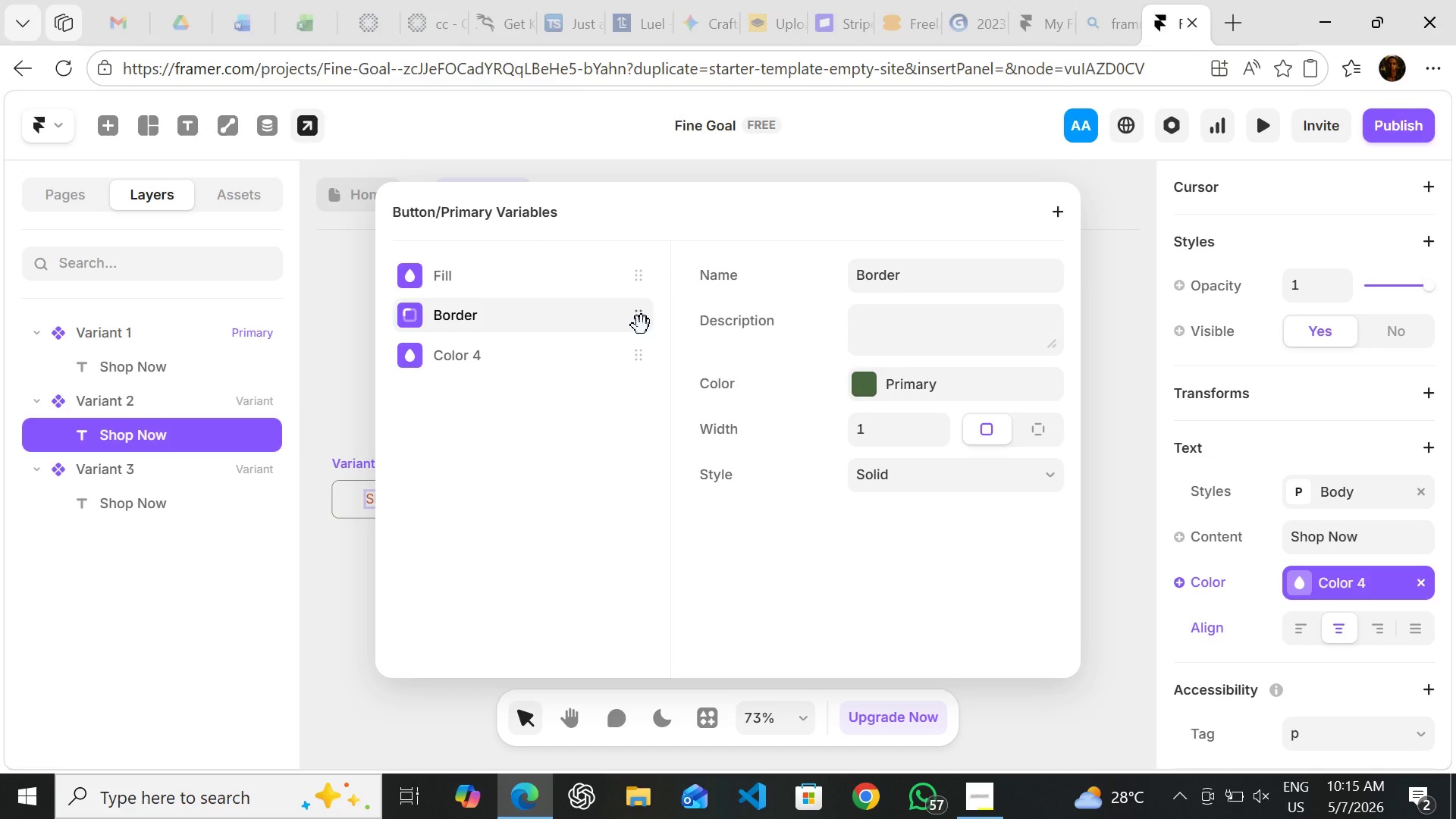 
right_click([642, 325])
 